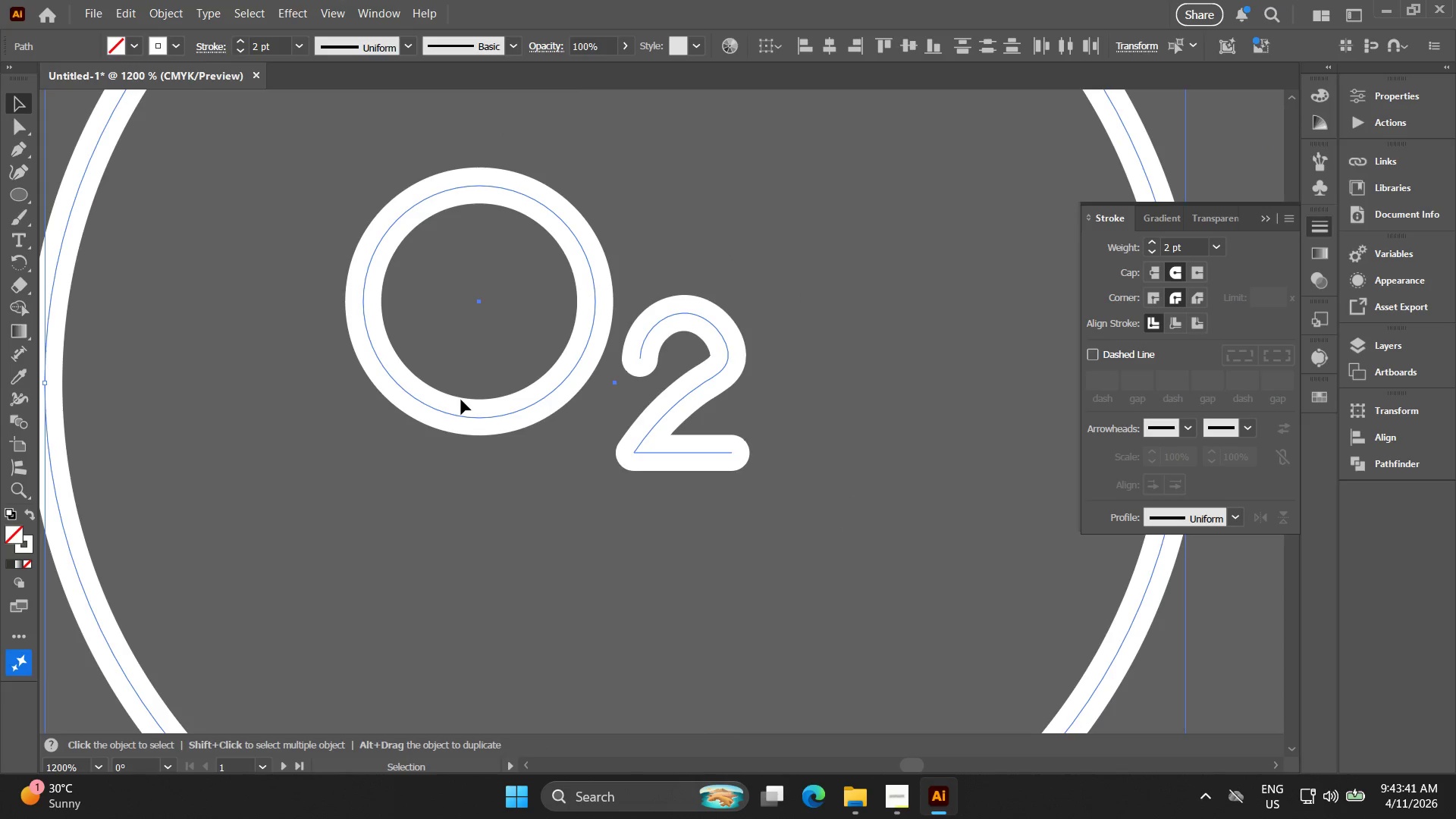 
key(Control+ControlLeft)
 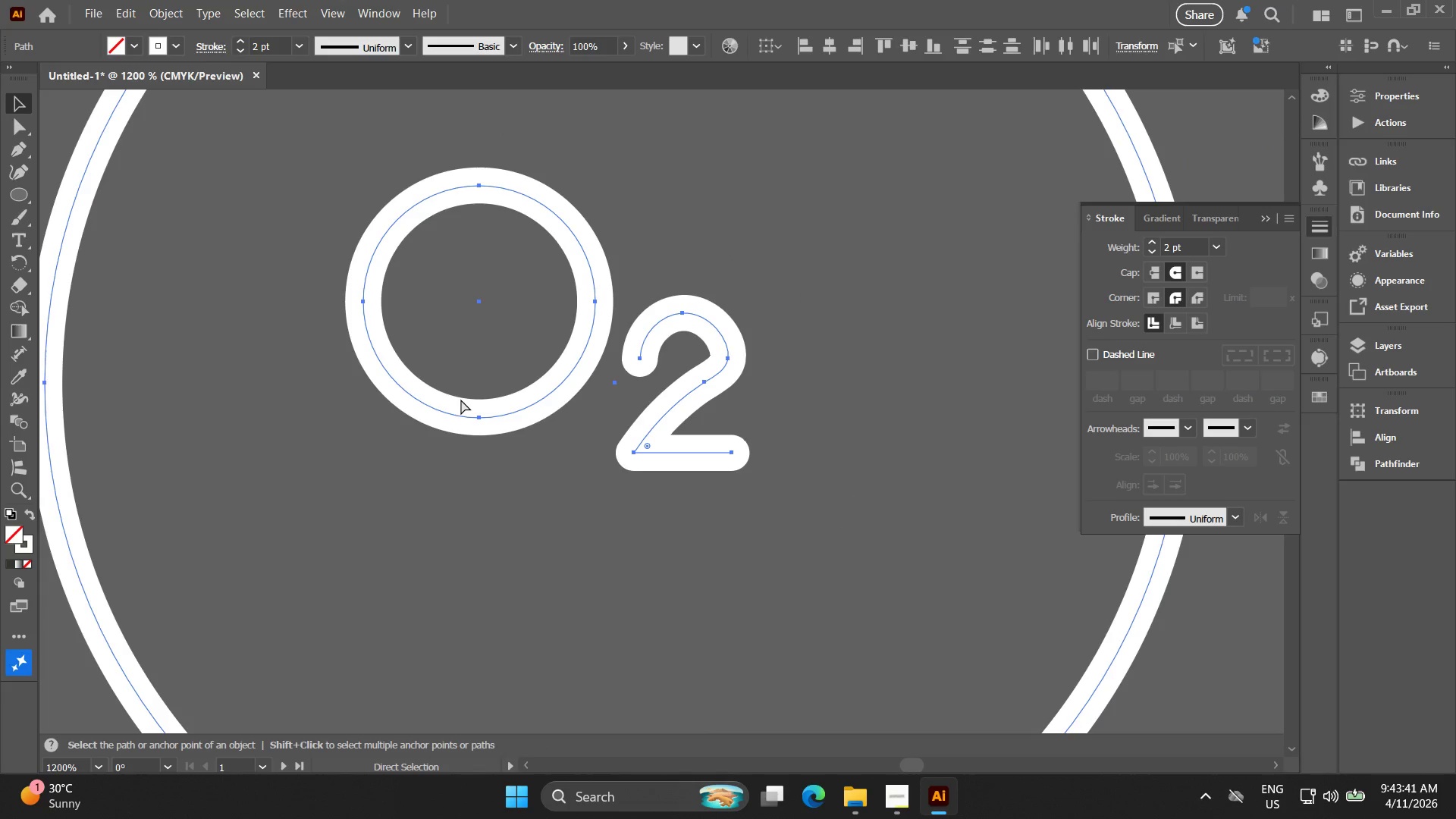 
key(Control+G)
 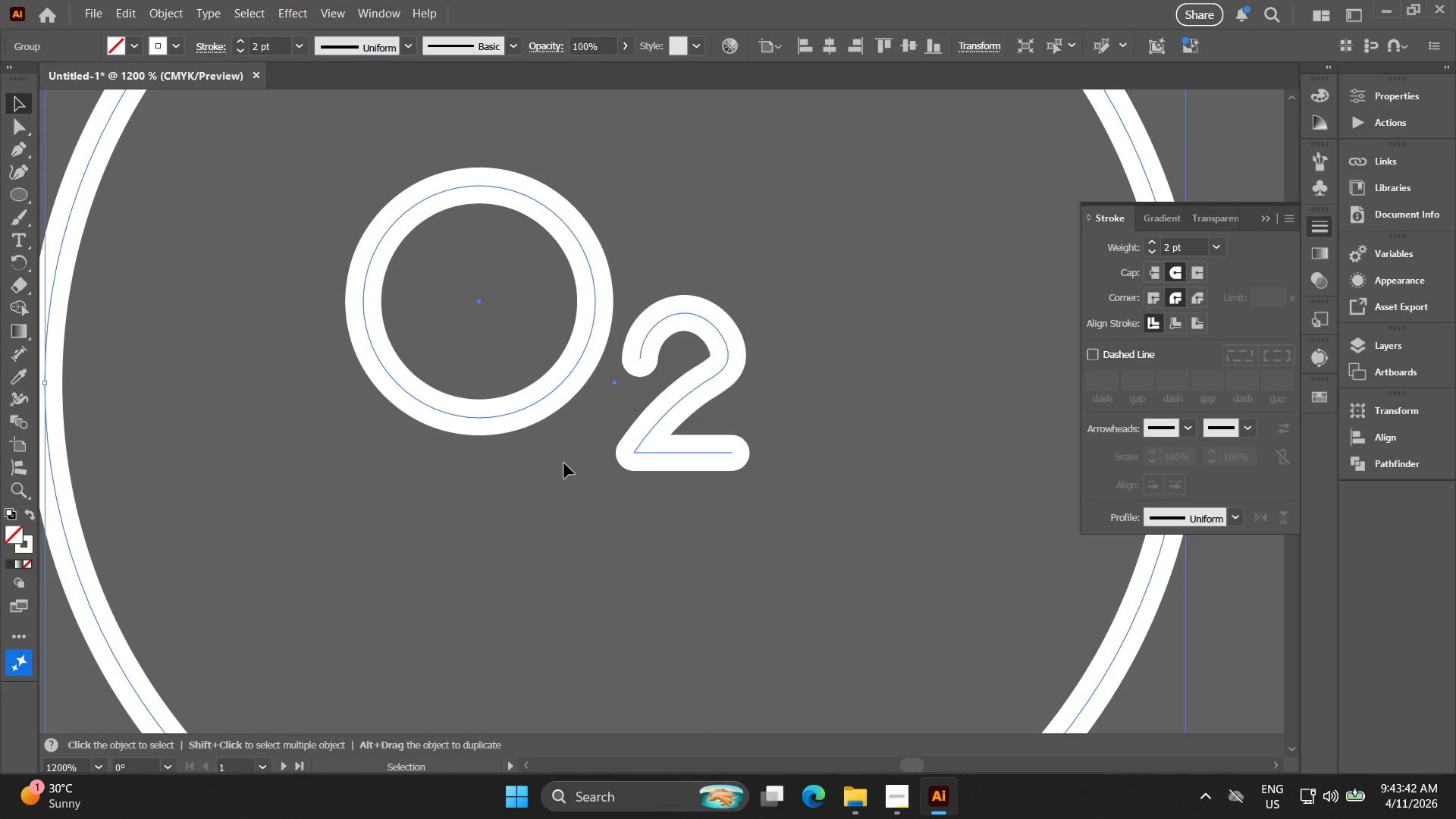 
key(Alt+AltLeft)
 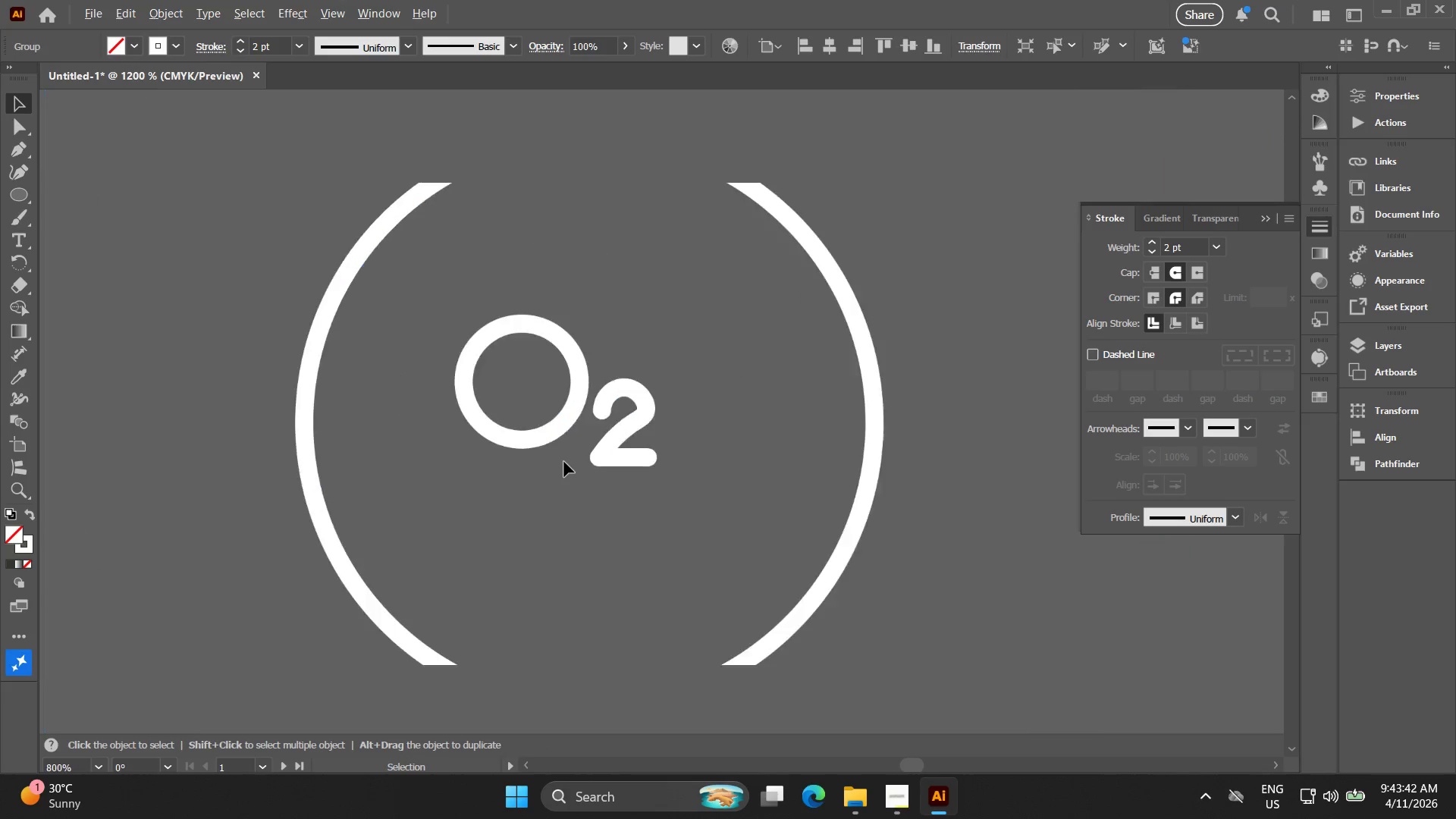 
key(Space)
 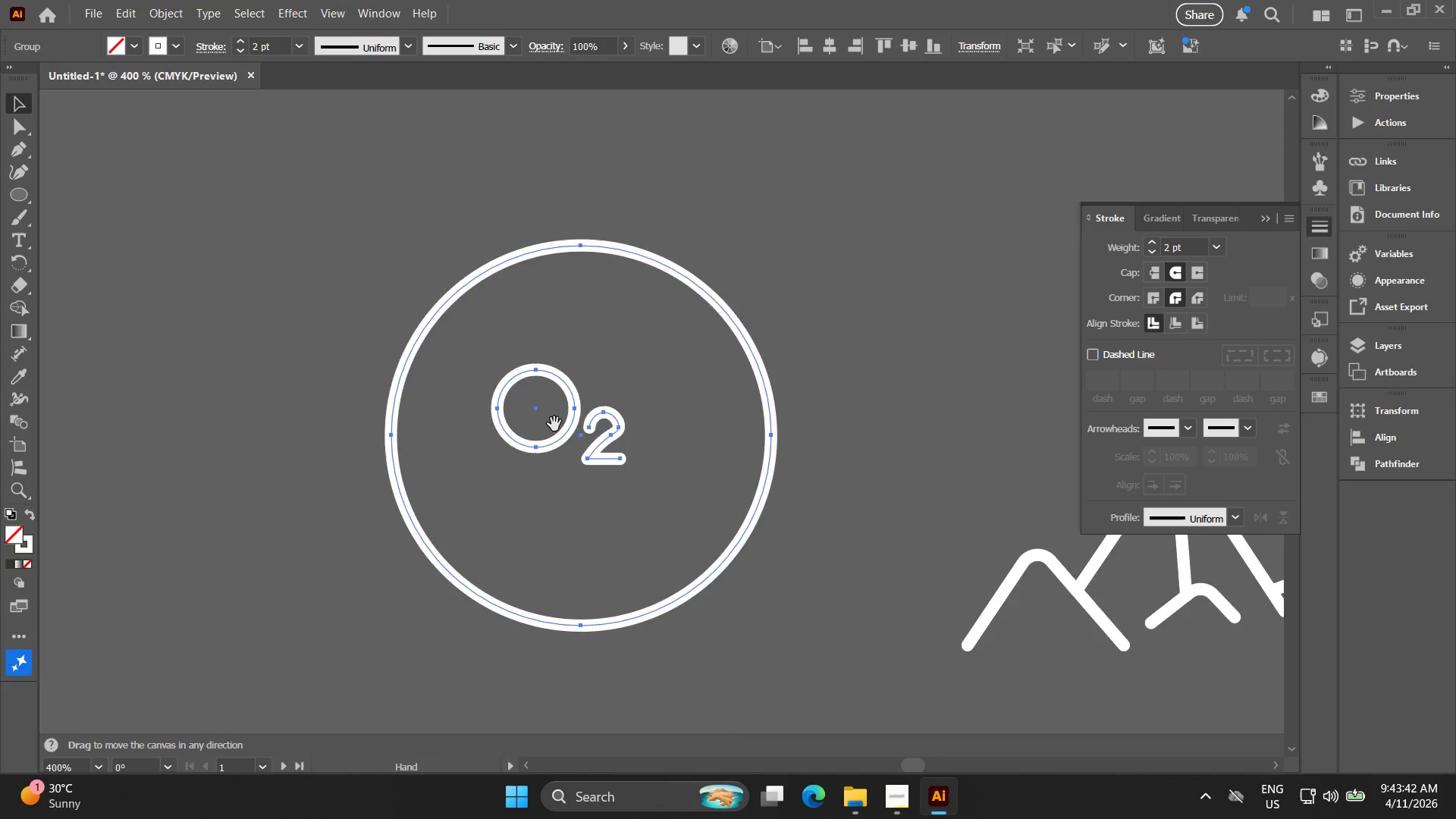 
left_click_drag(start_coordinate=[566, 435], to_coordinate=[516, 388])
 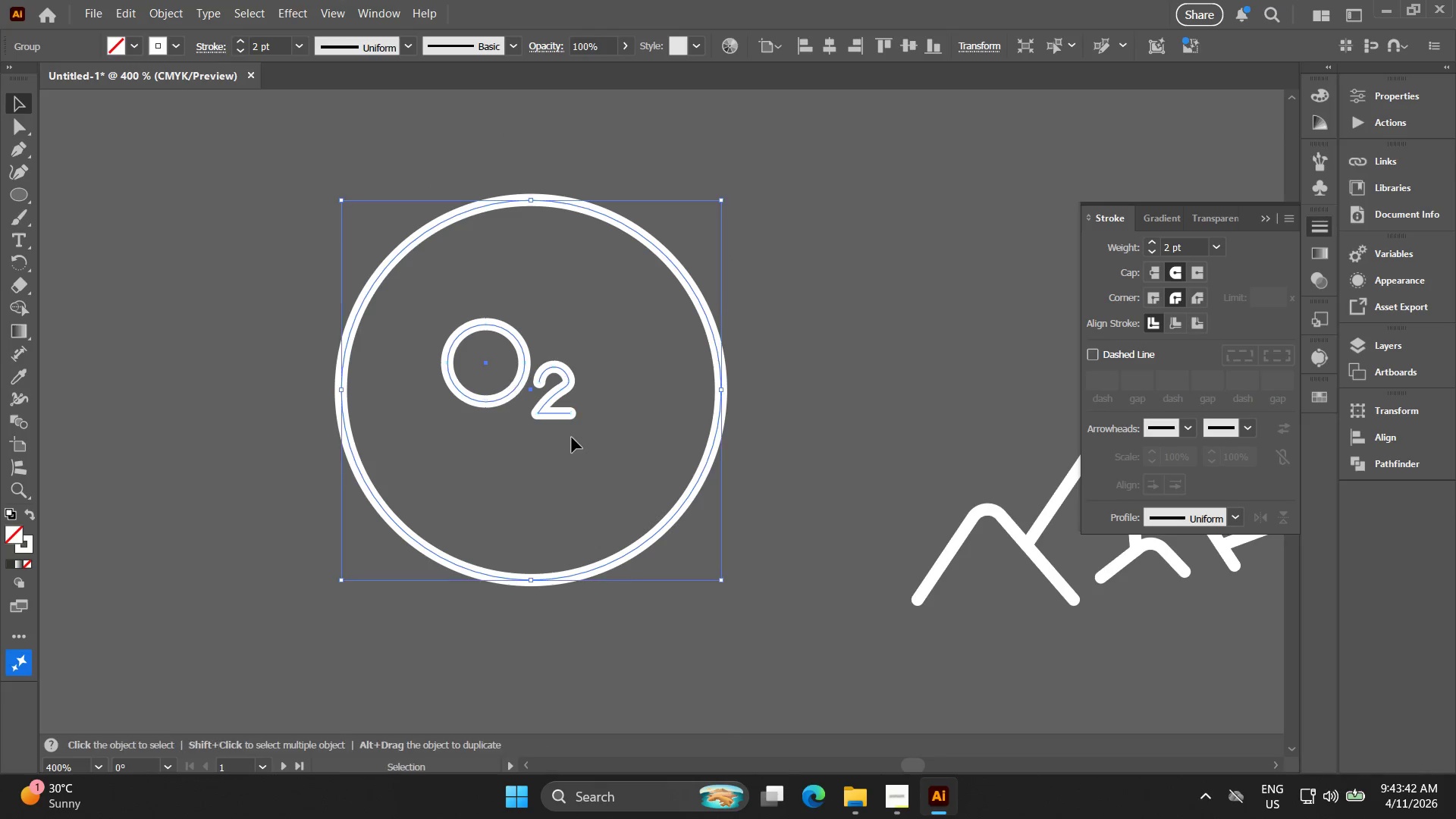 
scroll: coordinate [564, 462], scroll_direction: down, amount: 3.0
 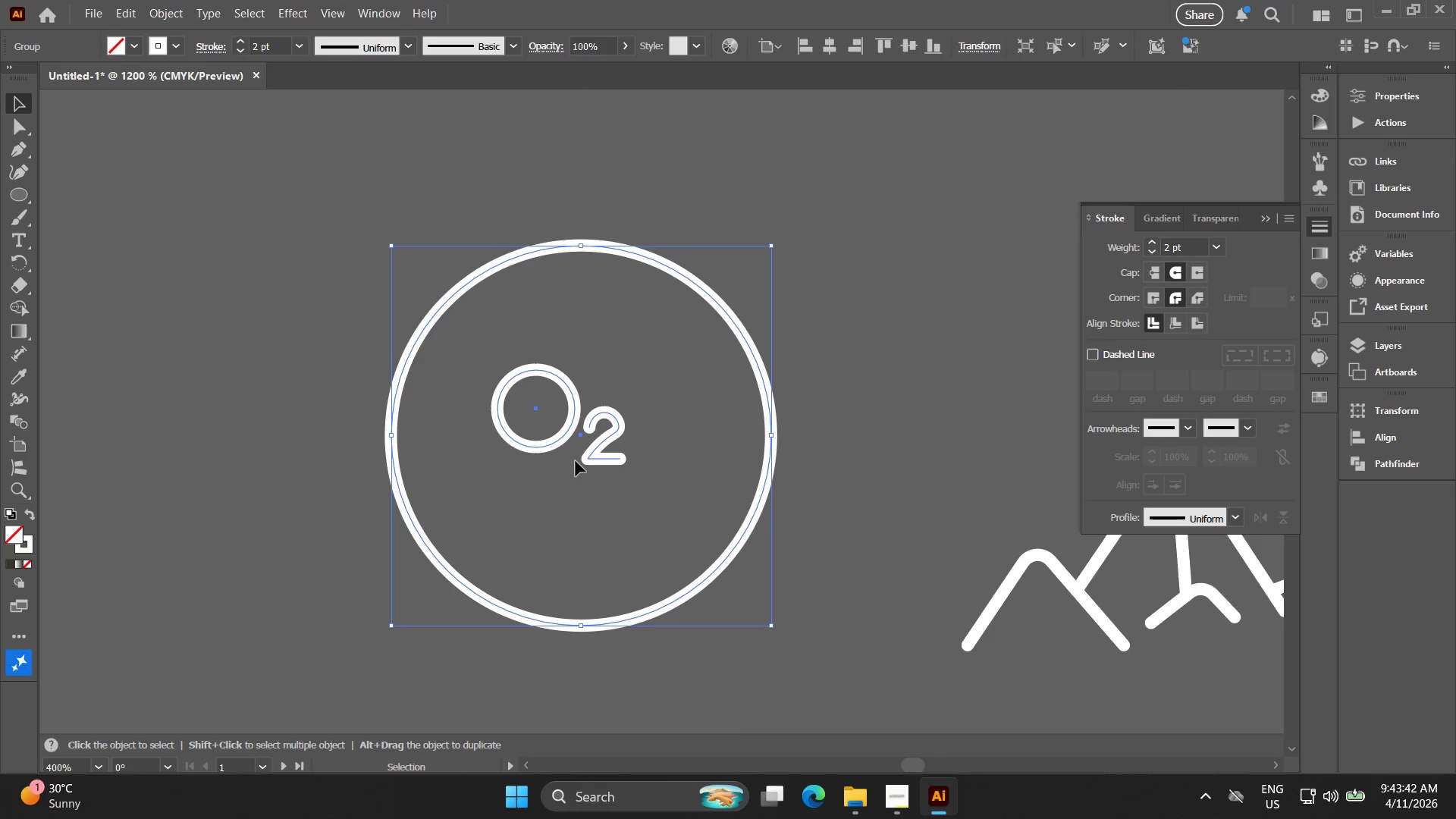 
double_click([573, 438])
 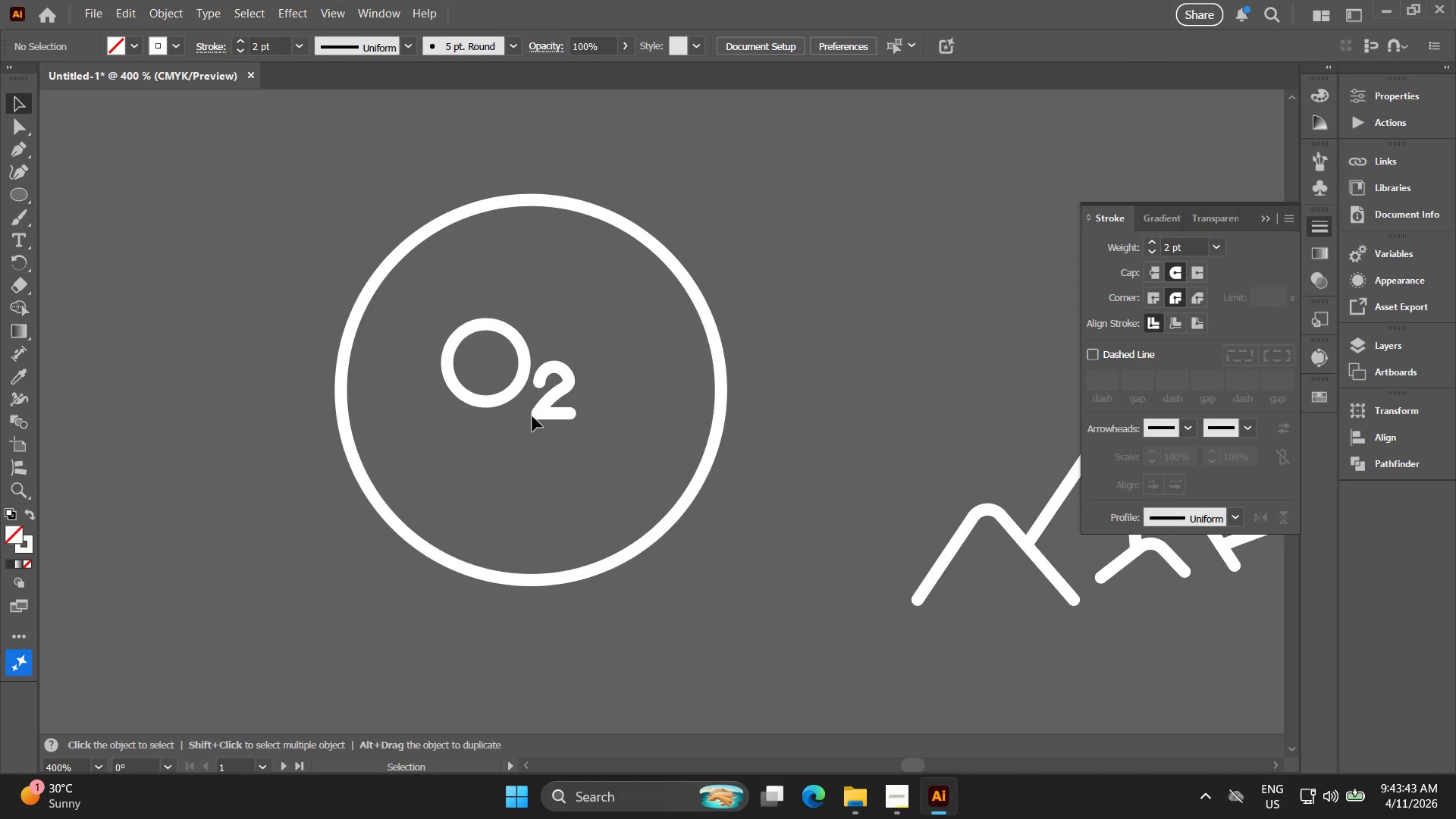 
left_click_drag(start_coordinate=[566, 442], to_coordinate=[467, 357])
 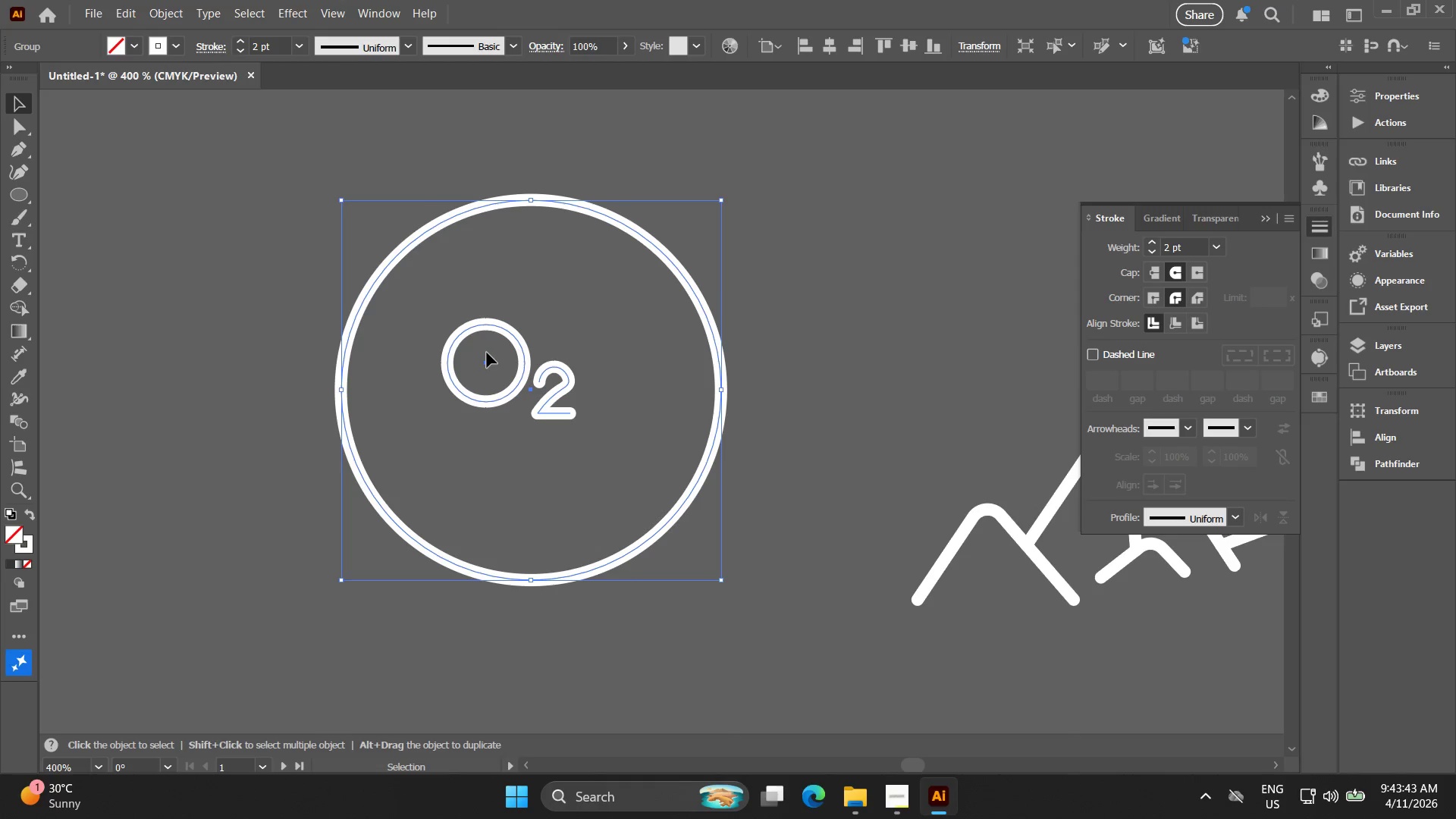 
key(Control+ControlLeft)
 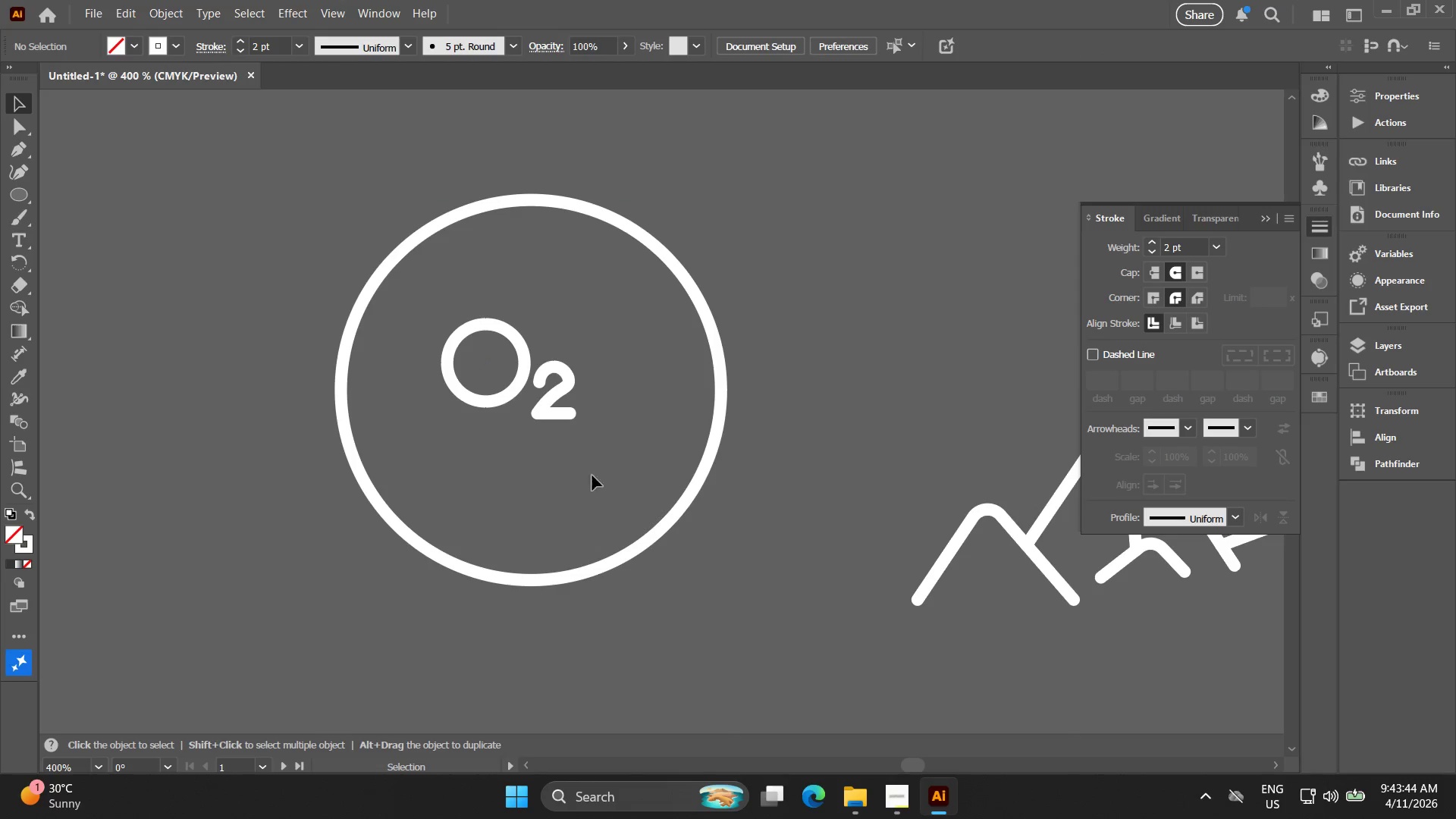 
key(Control+Shift+ShiftLeft)
 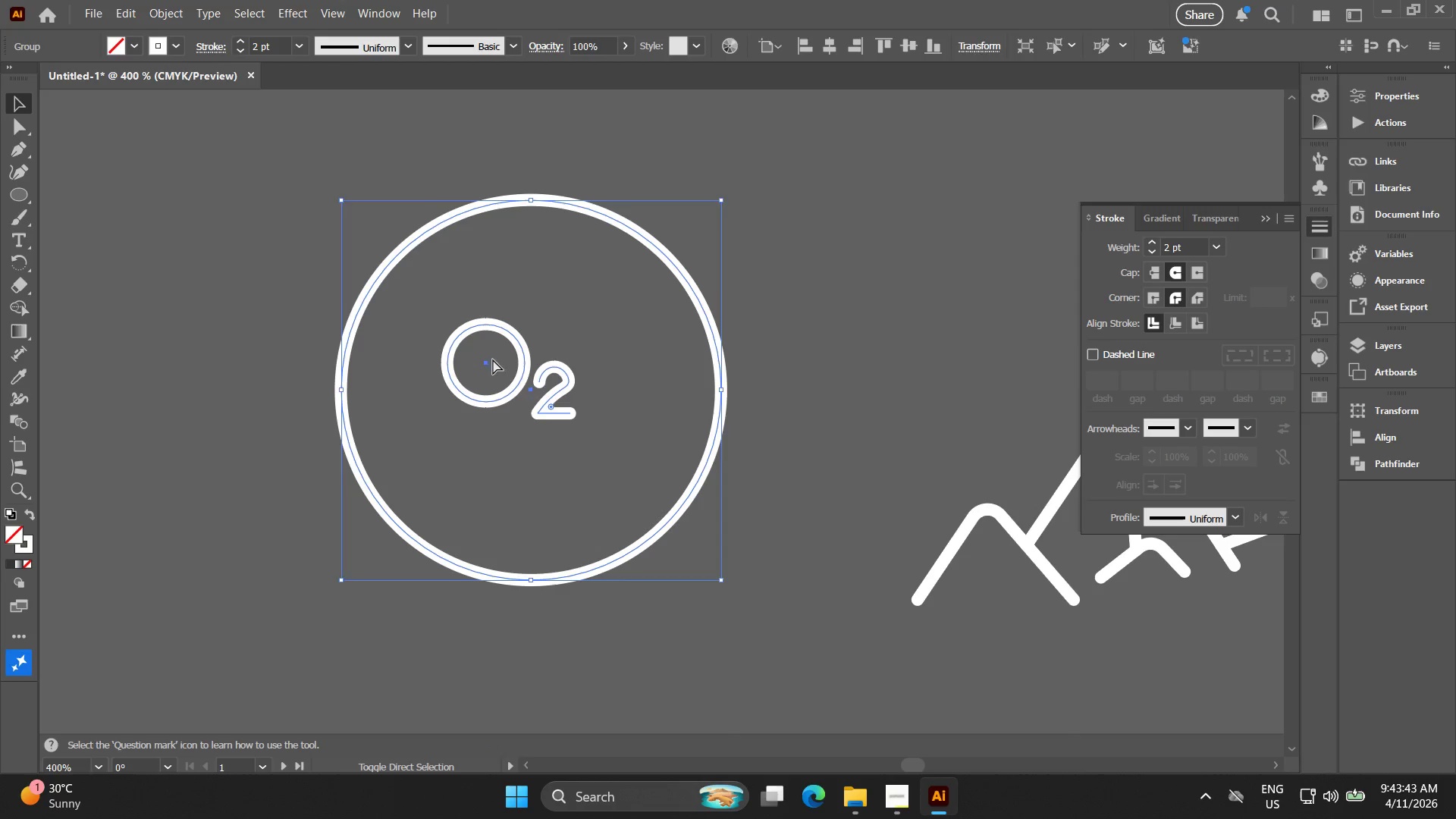 
key(Control+Shift+G)
 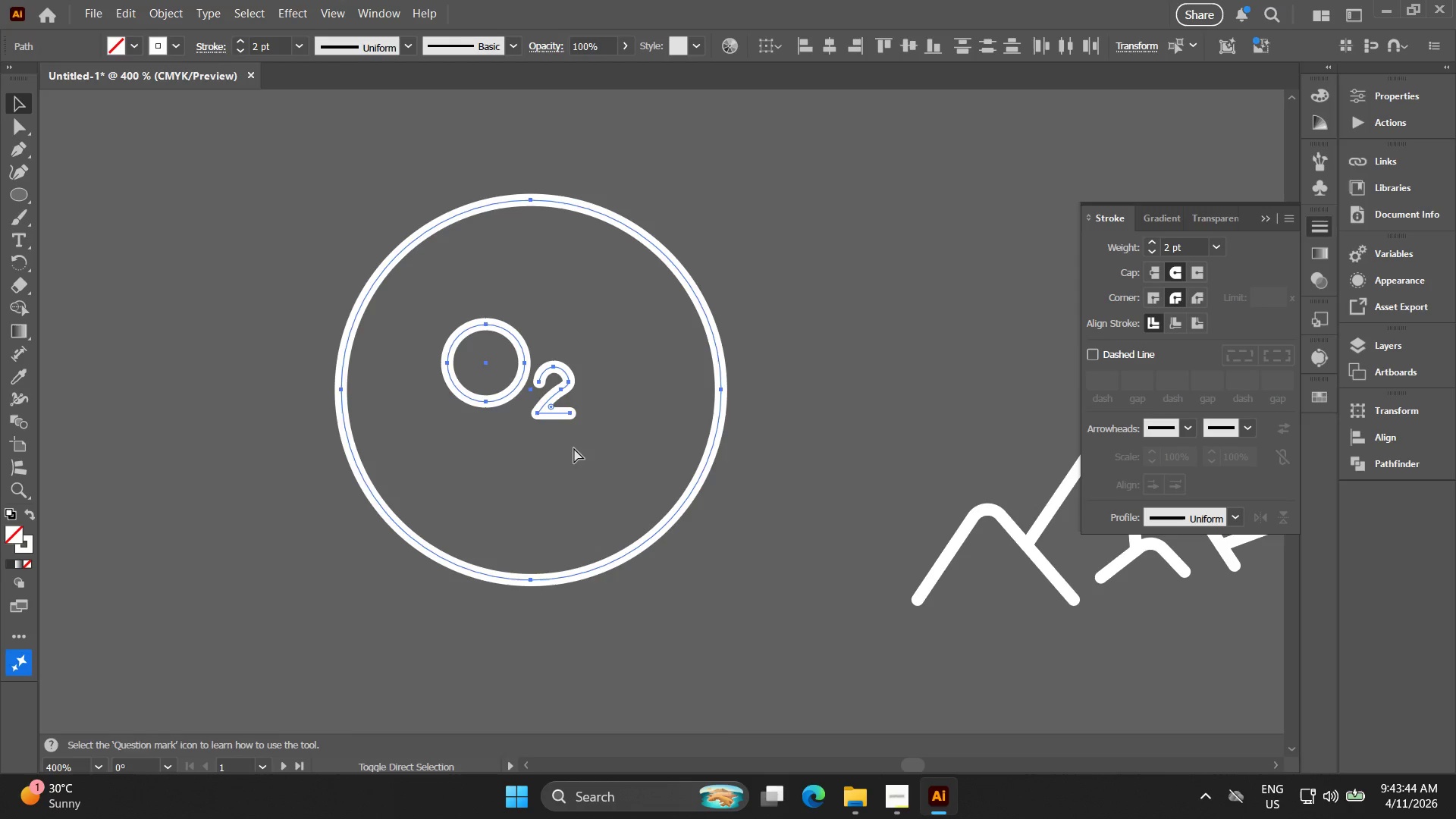 
left_click([575, 449])
 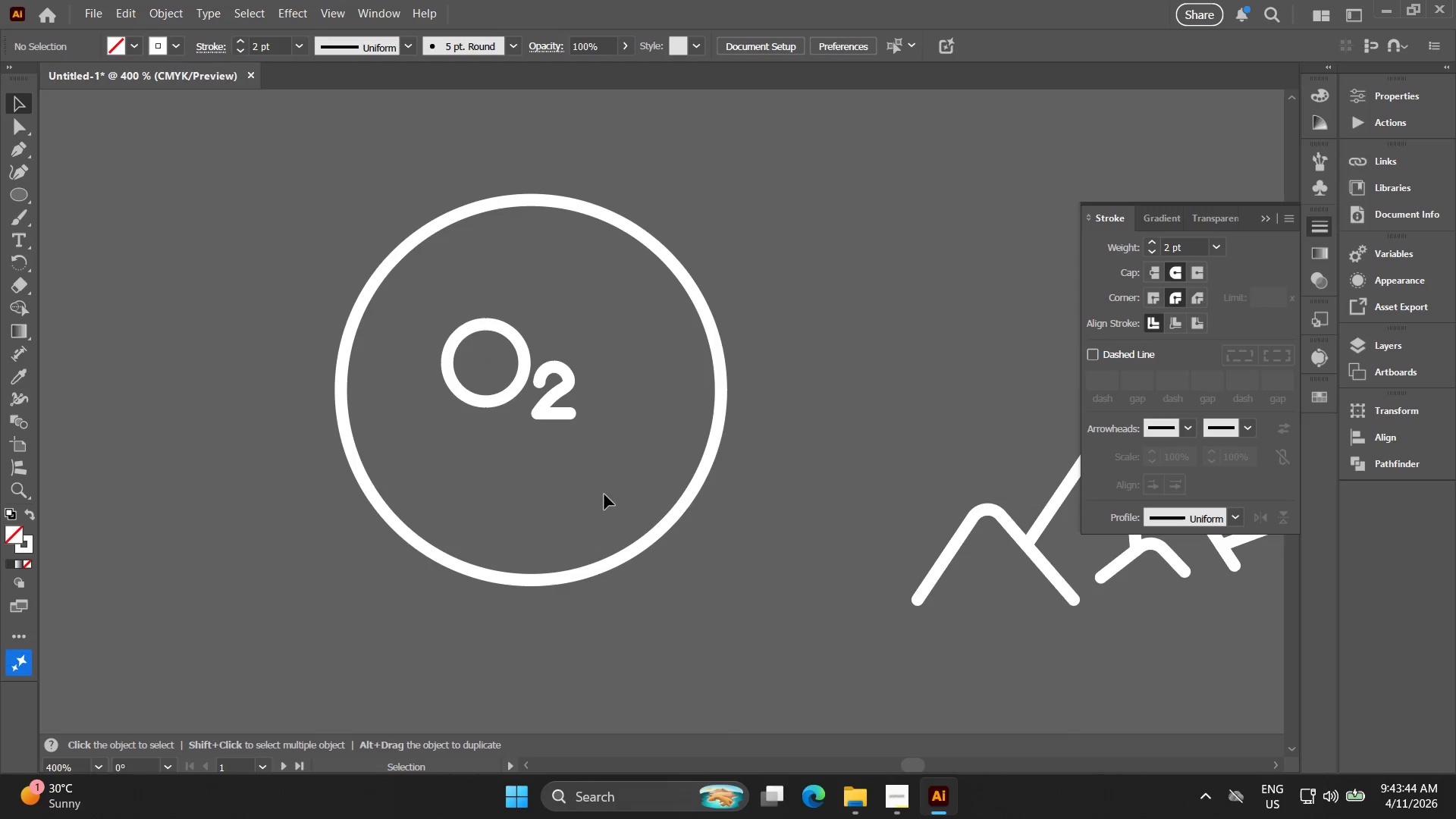 
left_click_drag(start_coordinate=[604, 484], to_coordinate=[456, 350])
 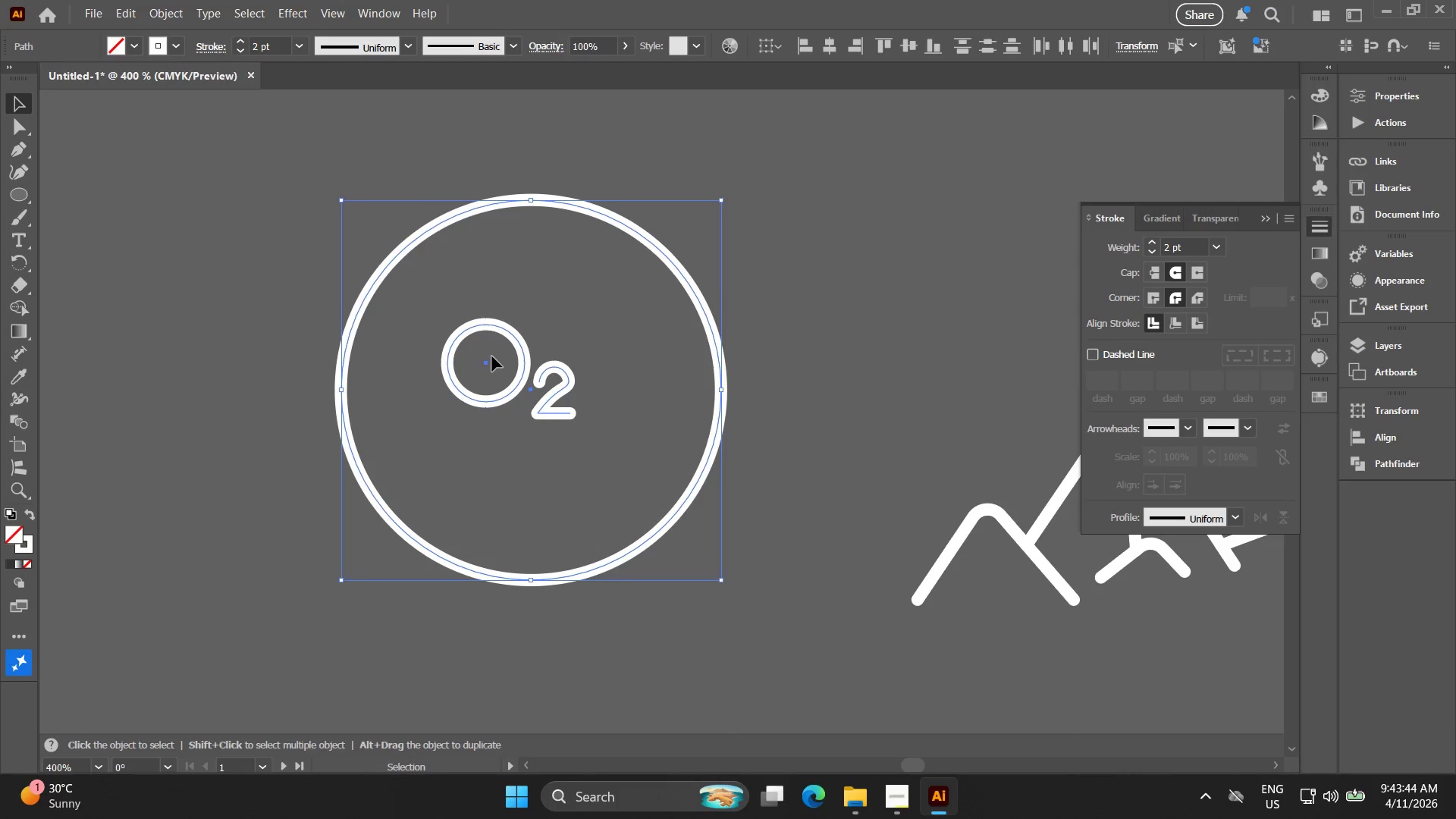 
key(Control+ControlLeft)
 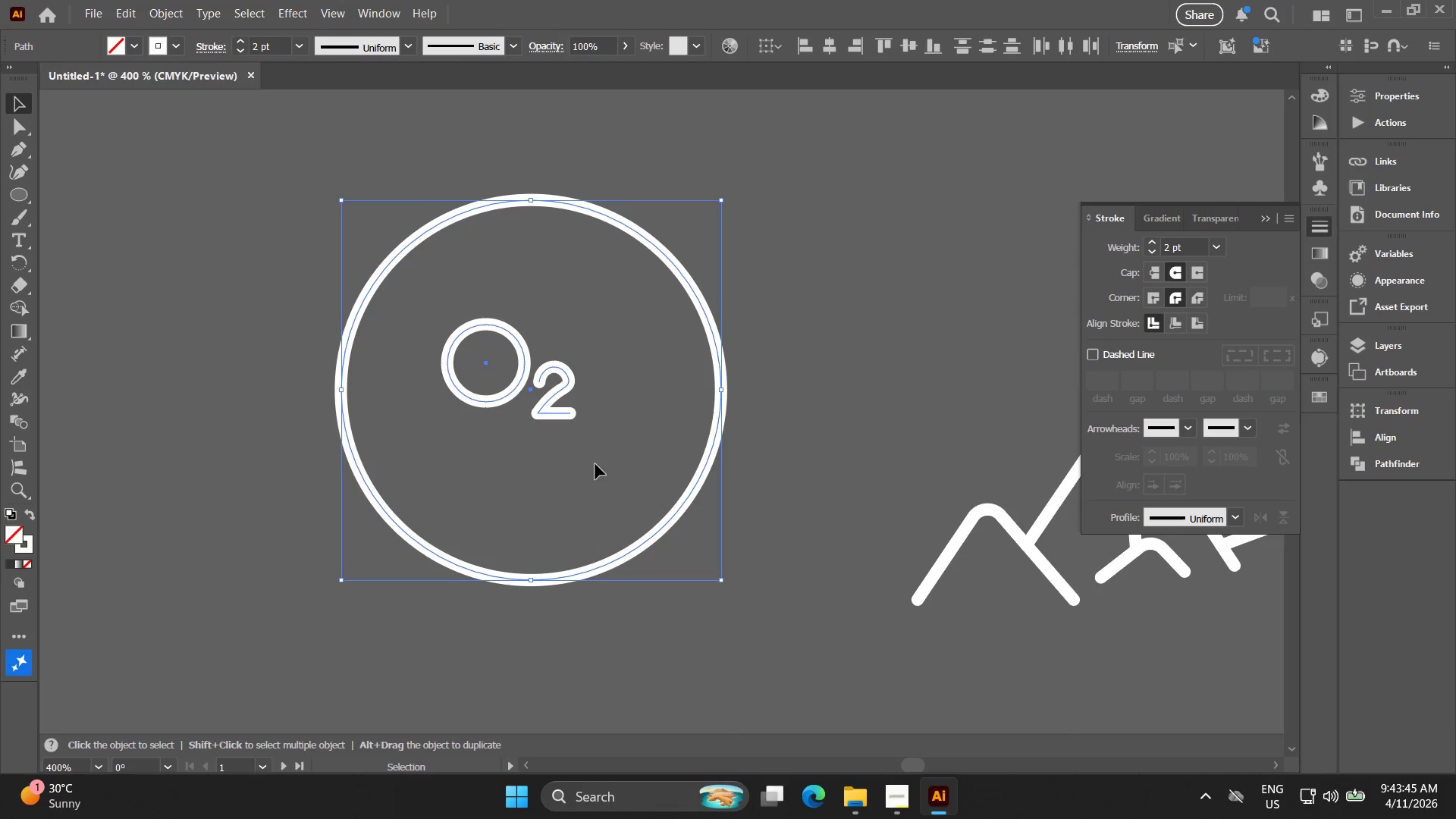 
left_click([606, 453])
 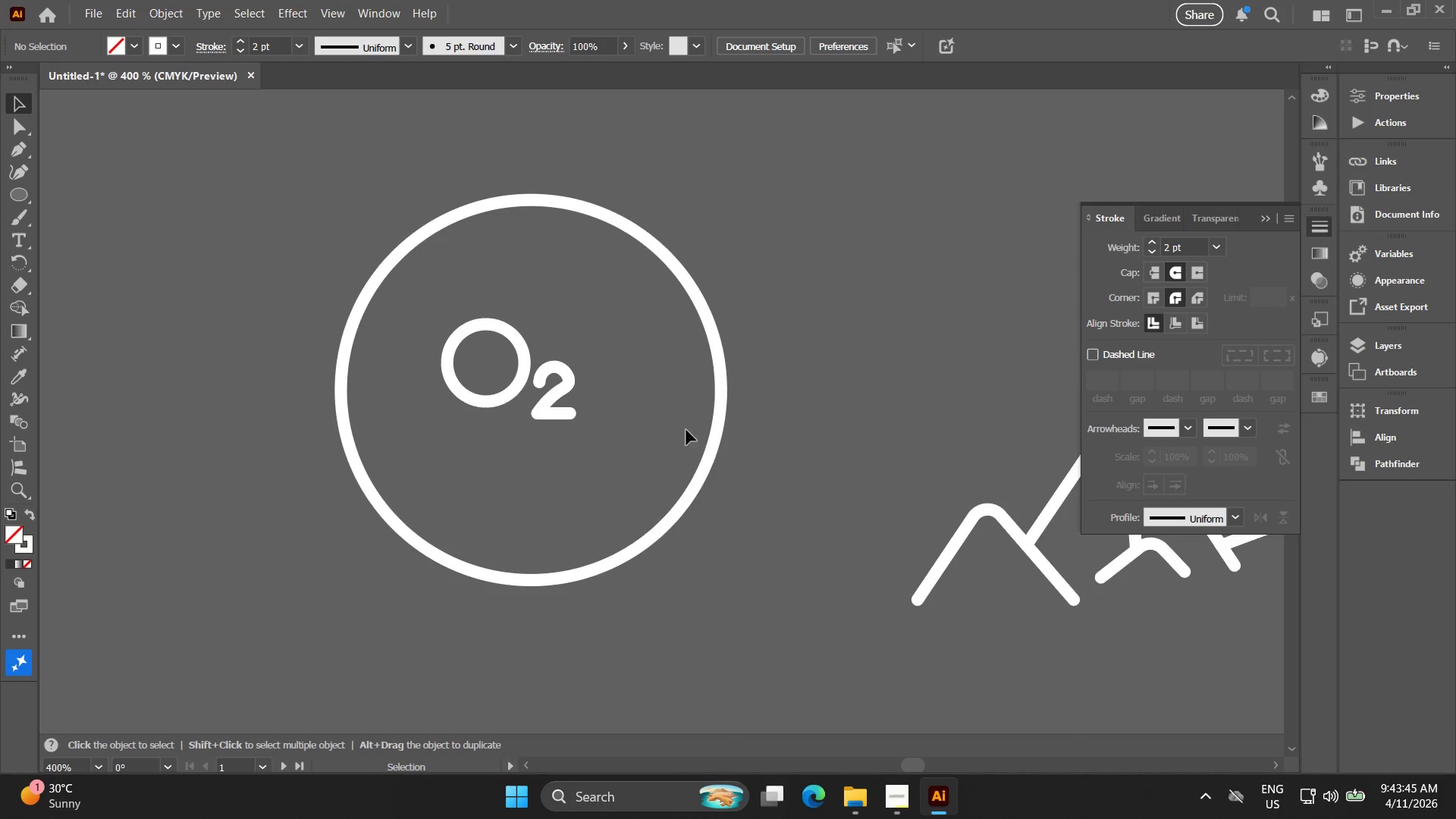 
left_click_drag(start_coordinate=[683, 427], to_coordinate=[764, 482])
 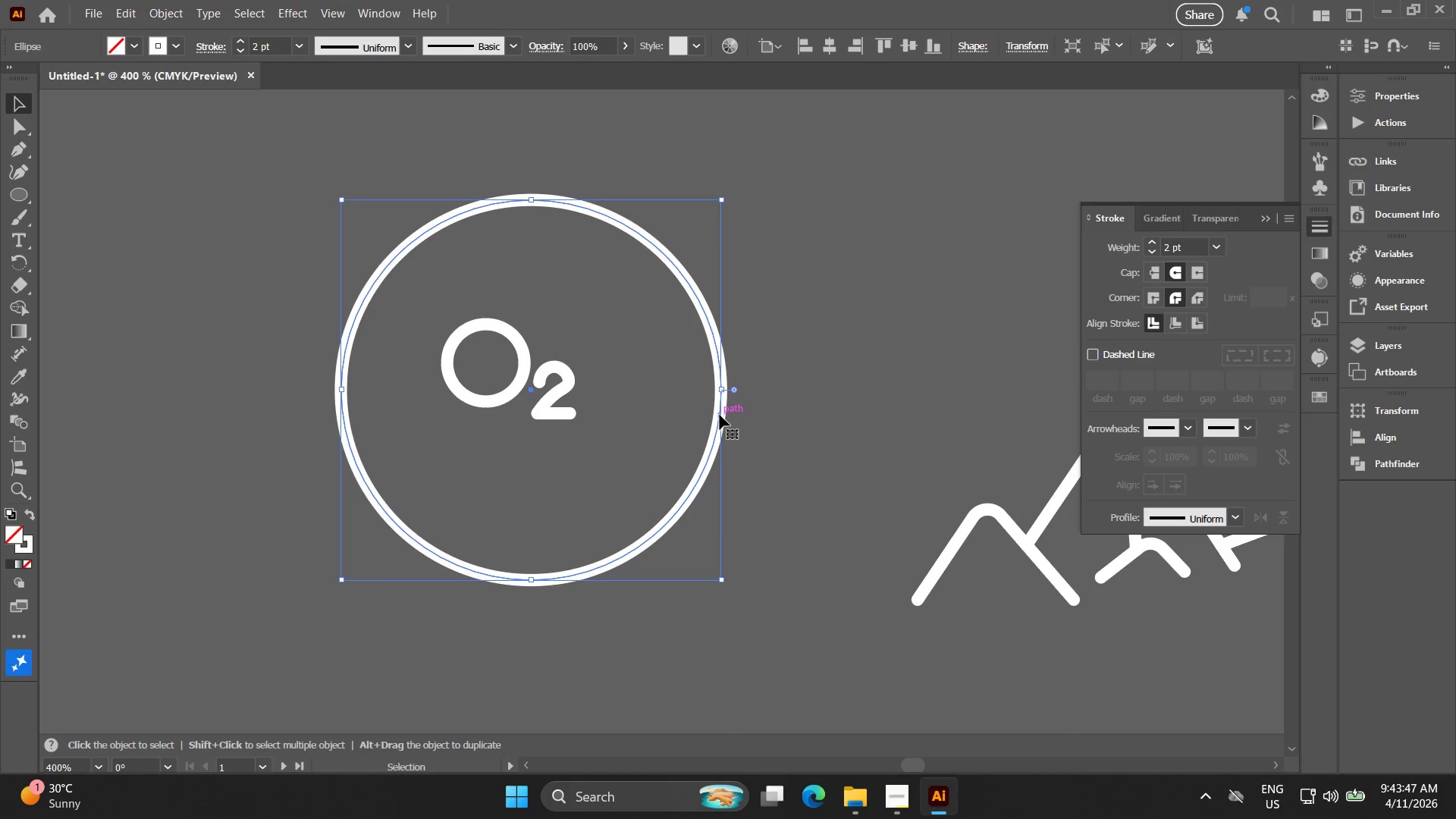 
left_click_drag(start_coordinate=[719, 414], to_coordinate=[329, 399])
 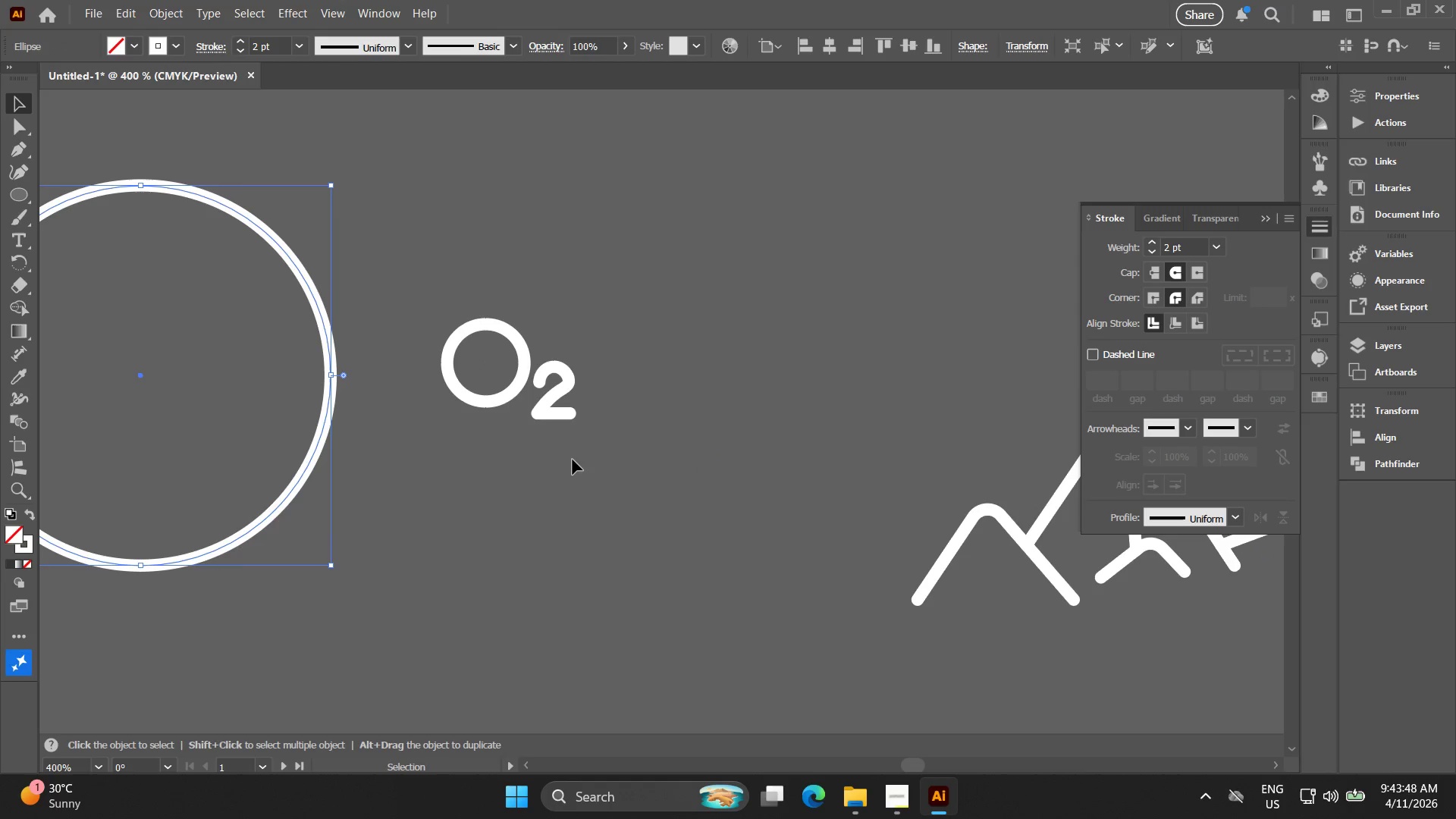 
left_click_drag(start_coordinate=[573, 460], to_coordinate=[450, 301])
 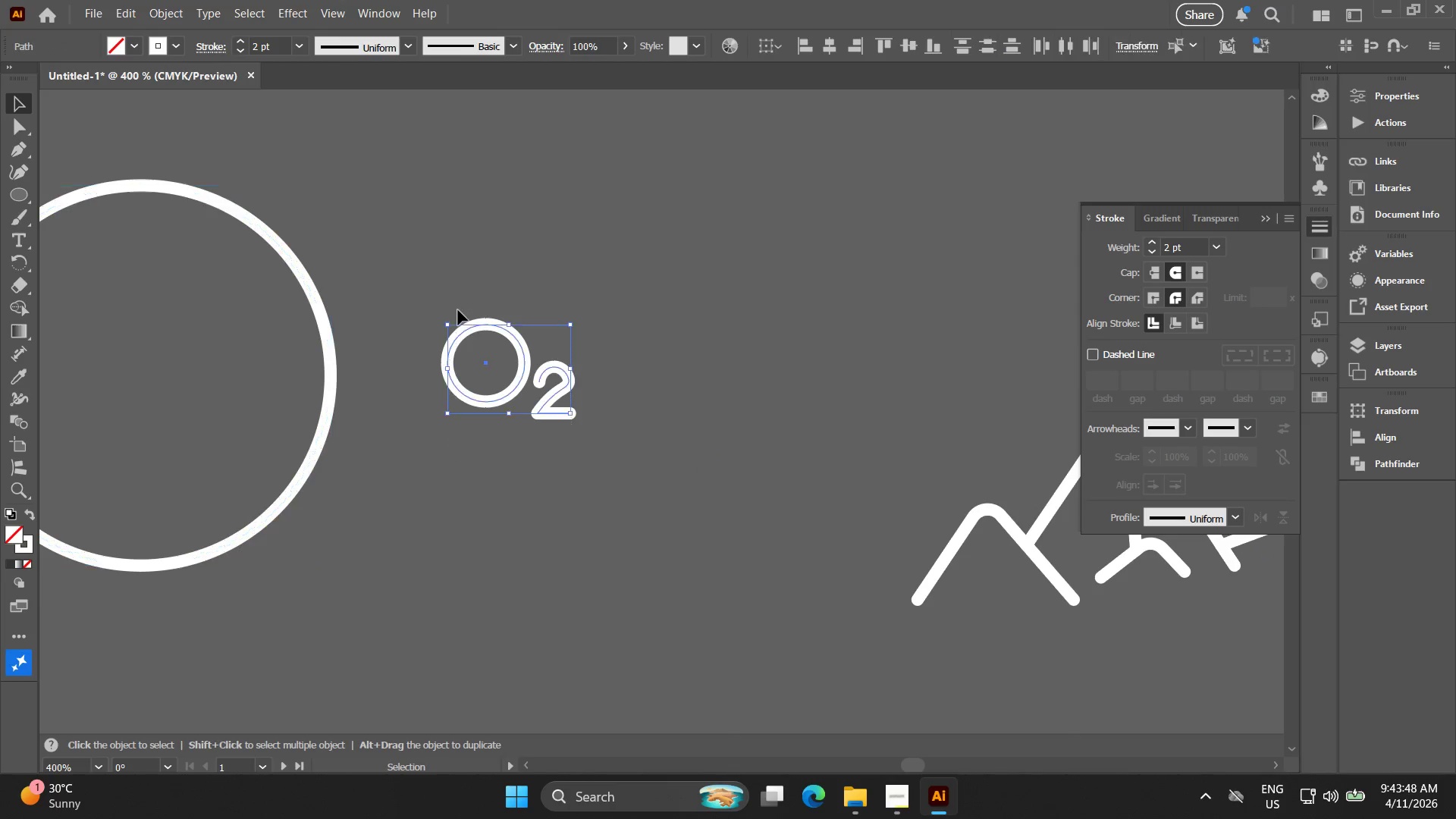 
key(Alt+AltLeft)
 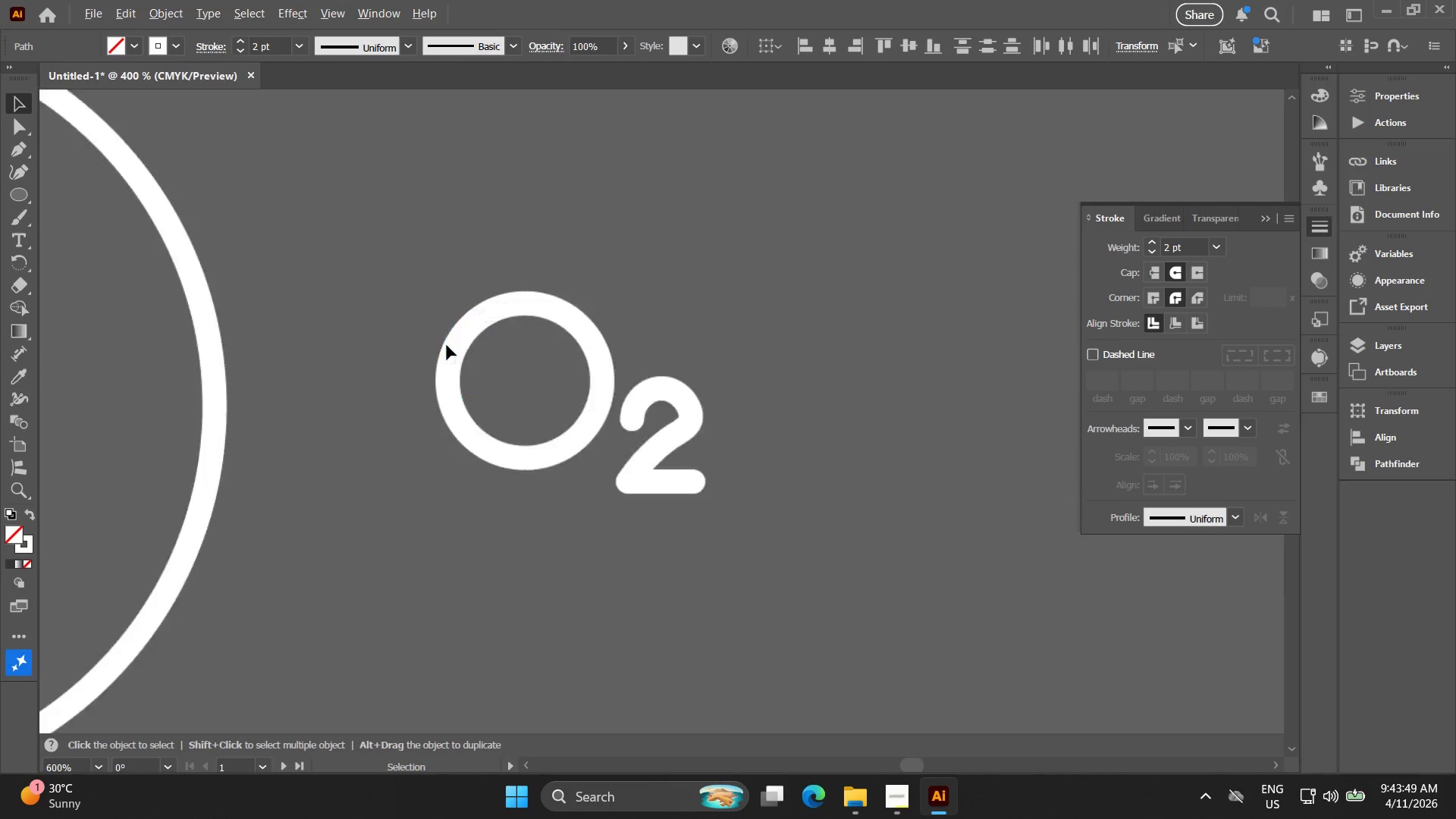 
scroll: coordinate [449, 345], scroll_direction: up, amount: 4.0
 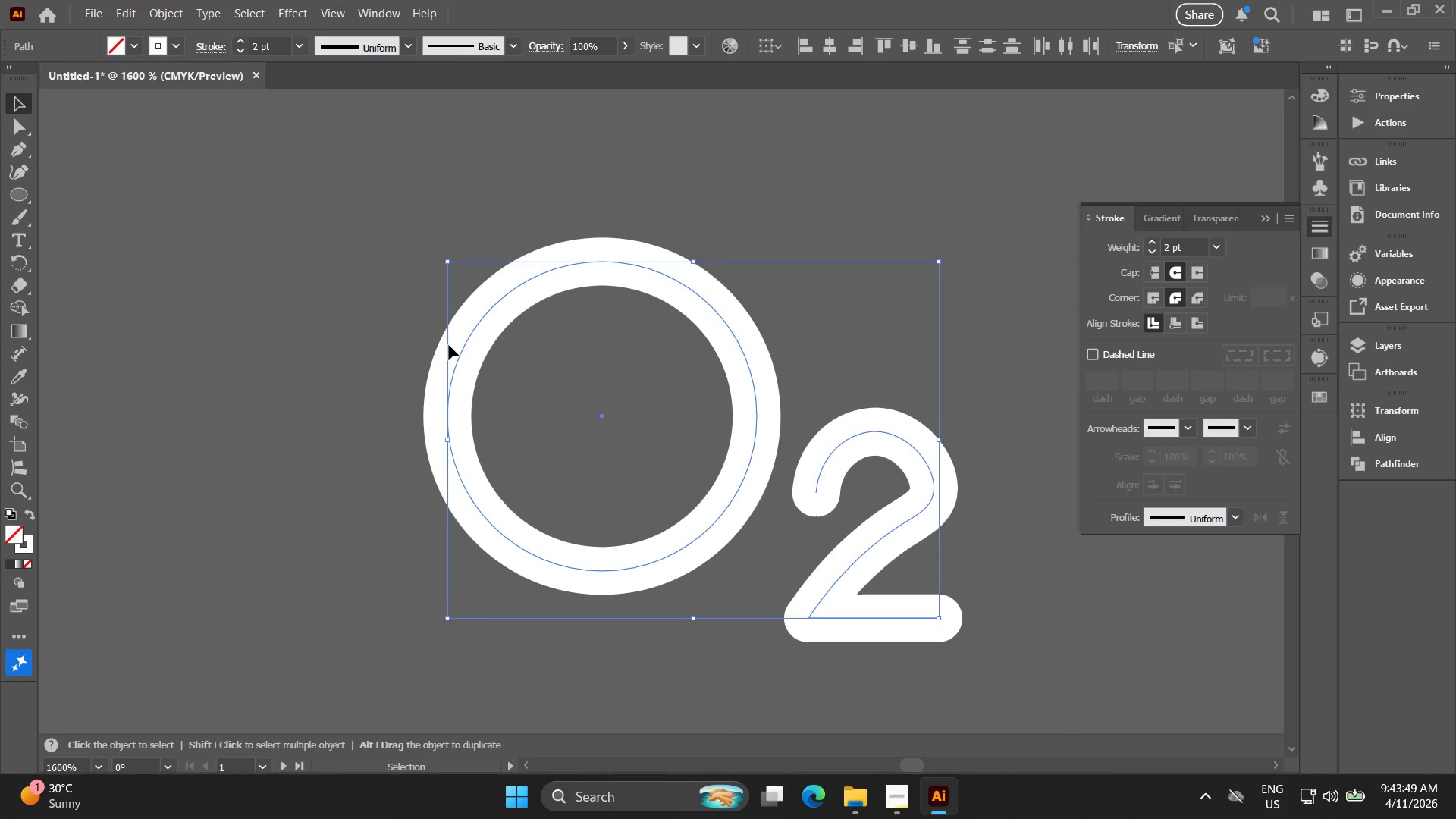 
key(Control+G)
 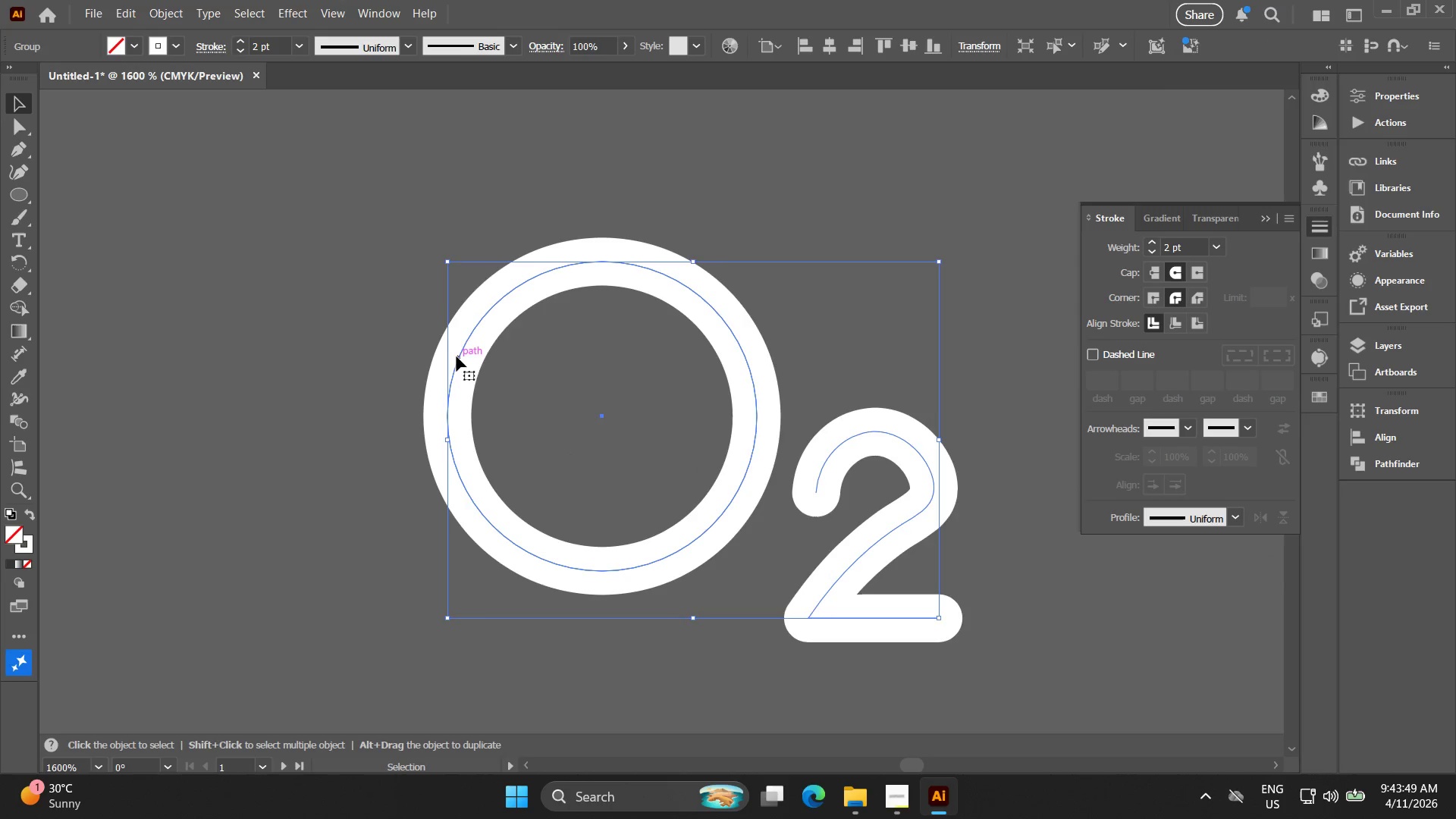 
key(Alt+AltLeft)
 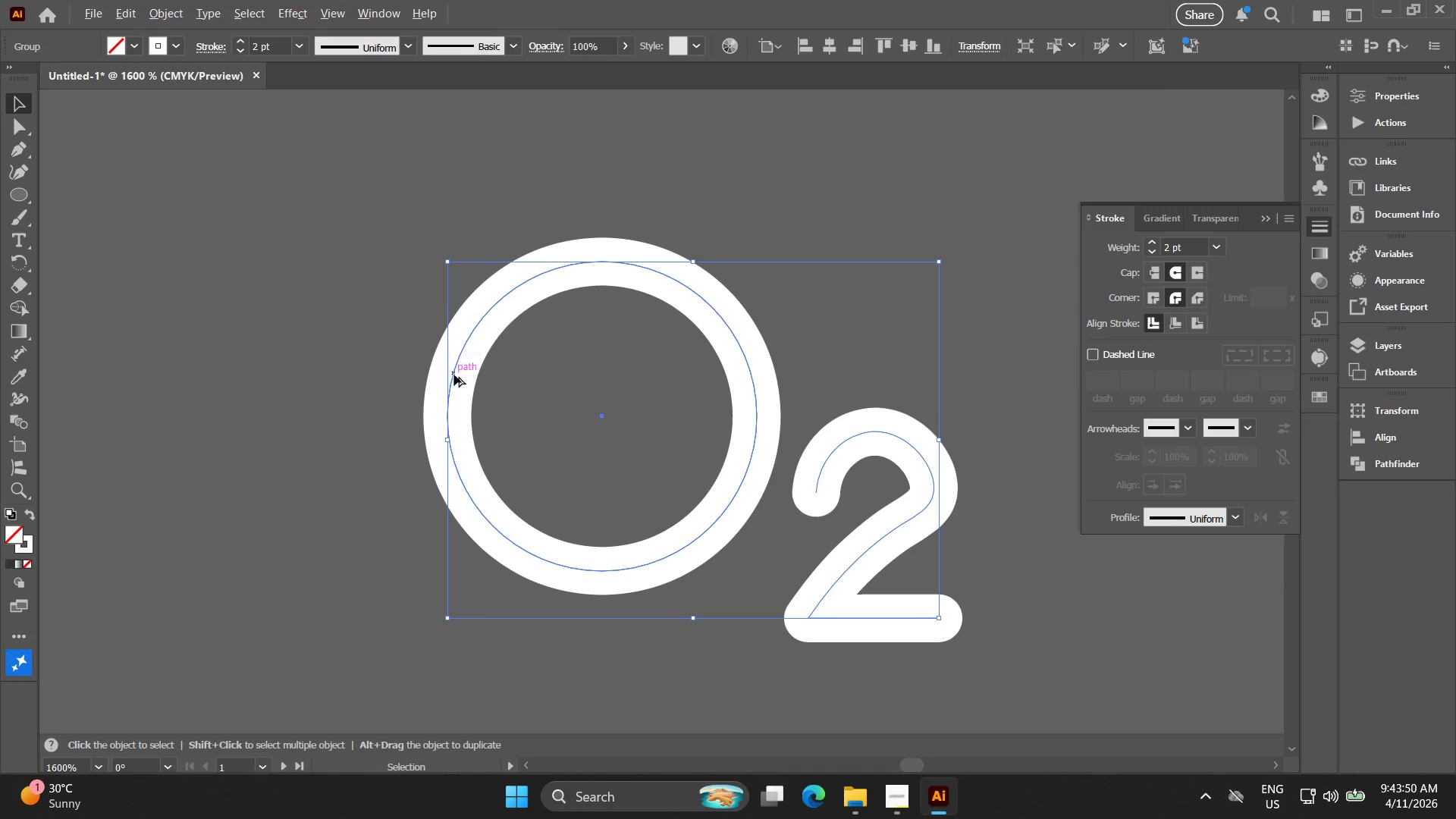 
key(Space)
 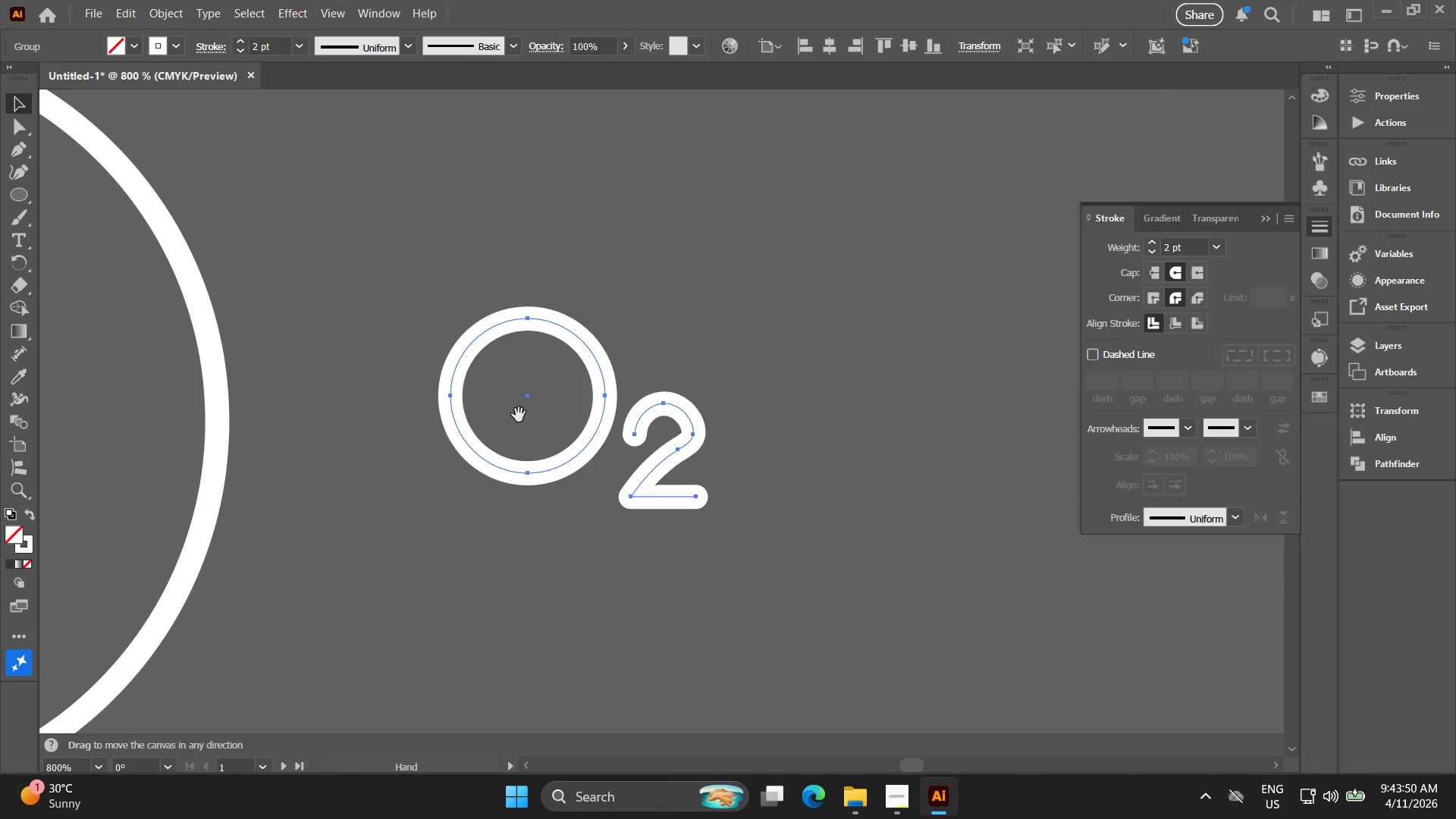 
left_click_drag(start_coordinate=[513, 411], to_coordinate=[491, 390])
 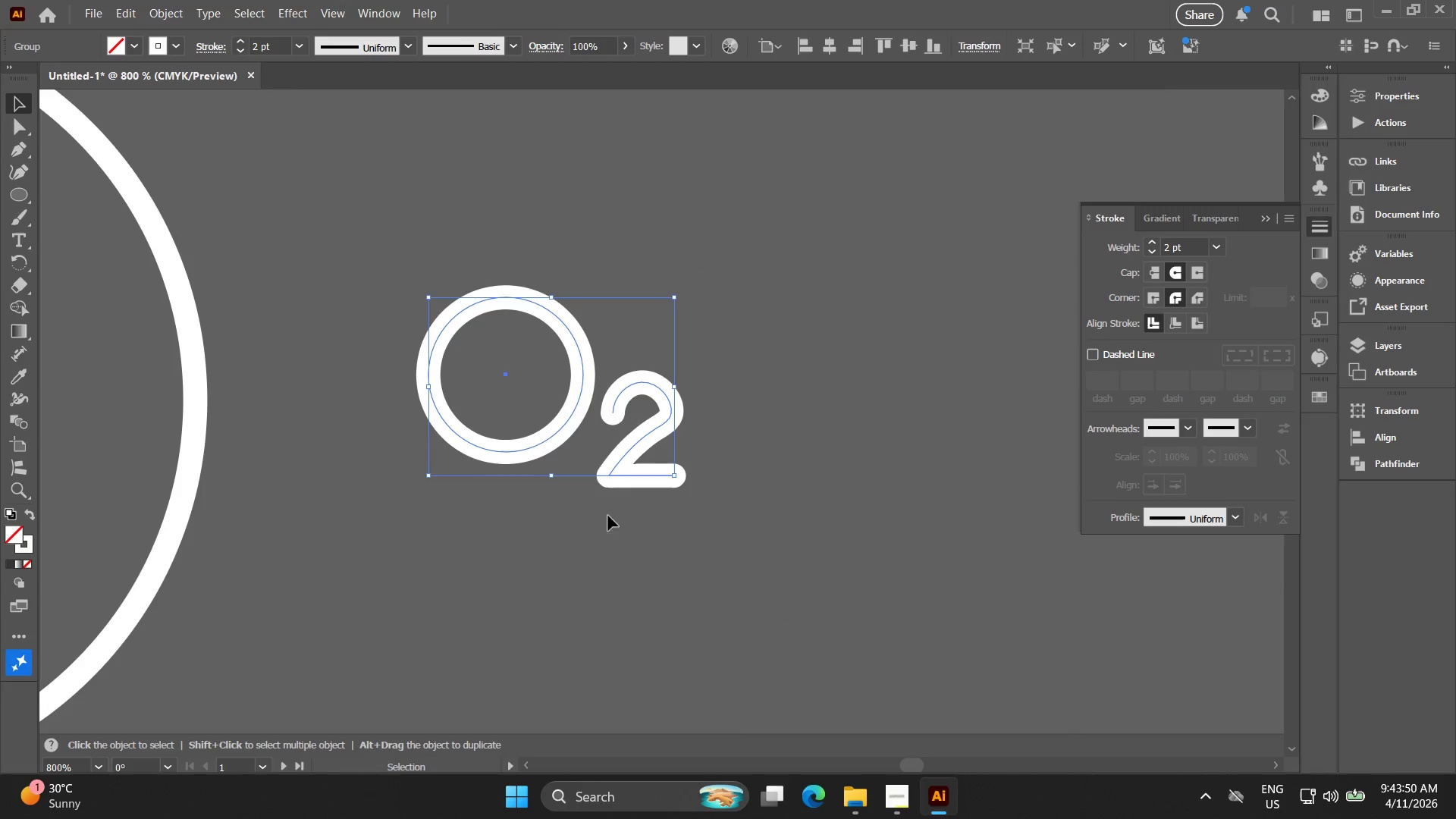 
scroll: coordinate [453, 376], scroll_direction: down, amount: 2.0
 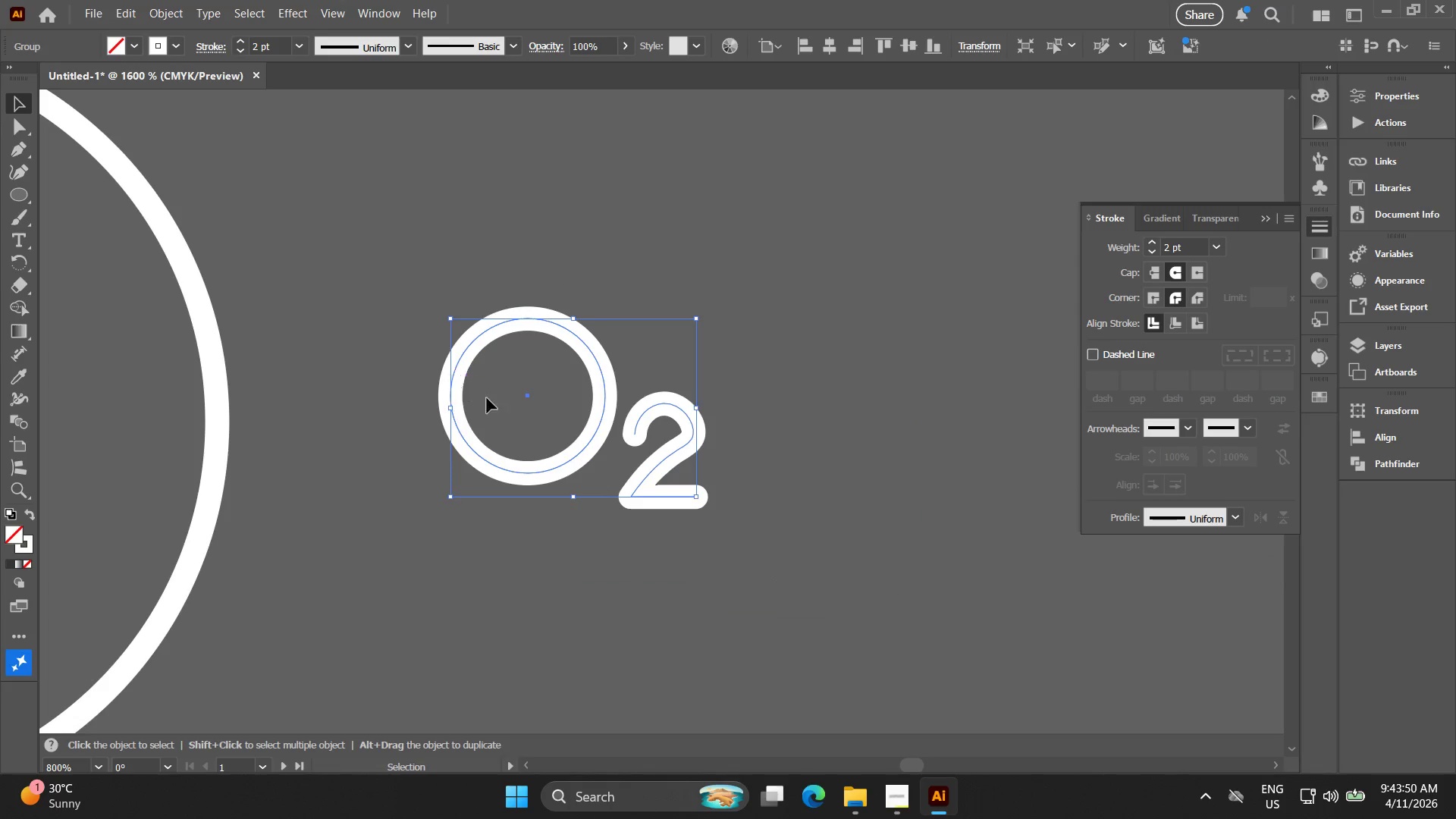 
left_click_drag(start_coordinate=[623, 538], to_coordinate=[625, 543])
 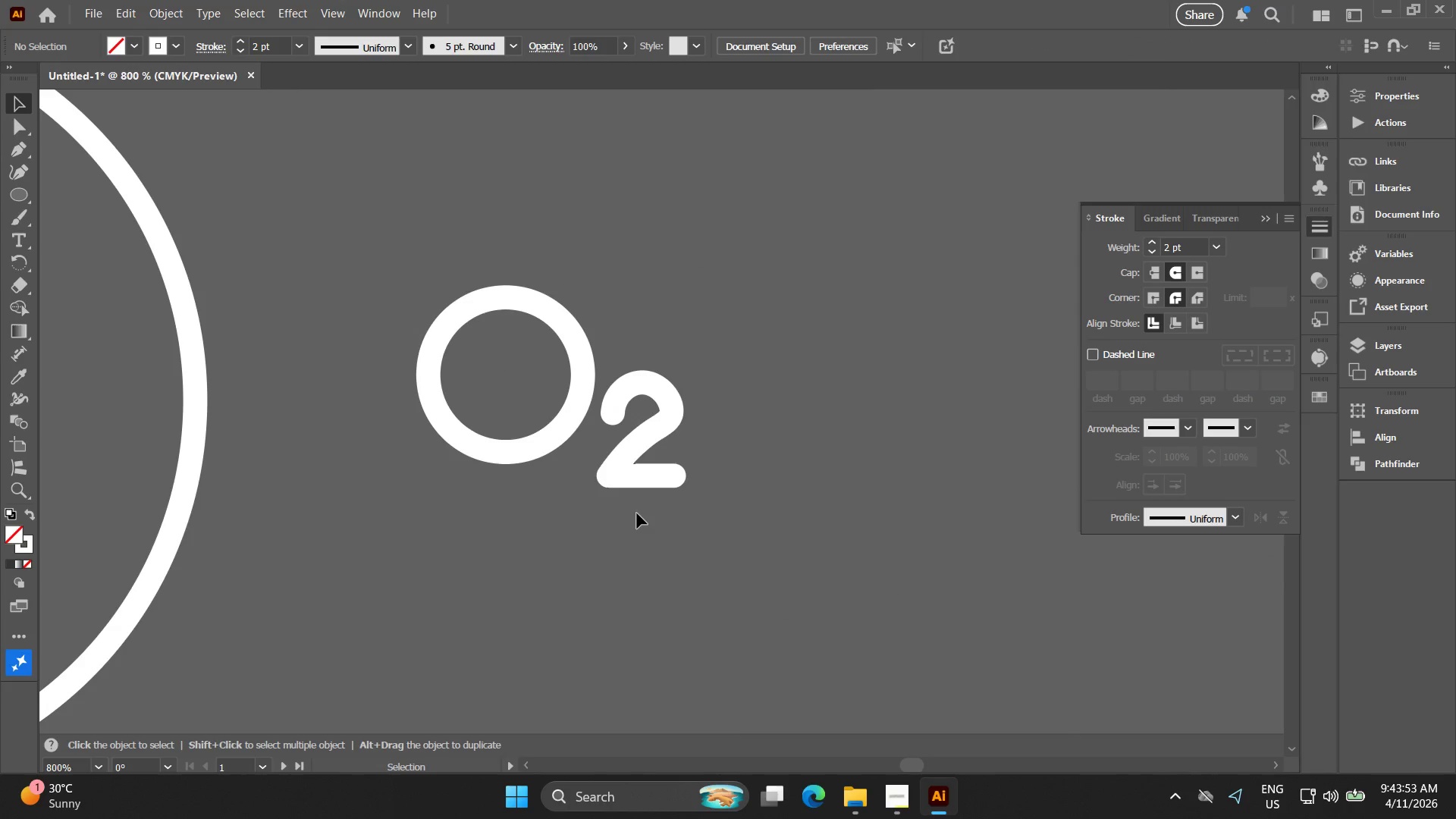 
key(Control+ControlLeft)
 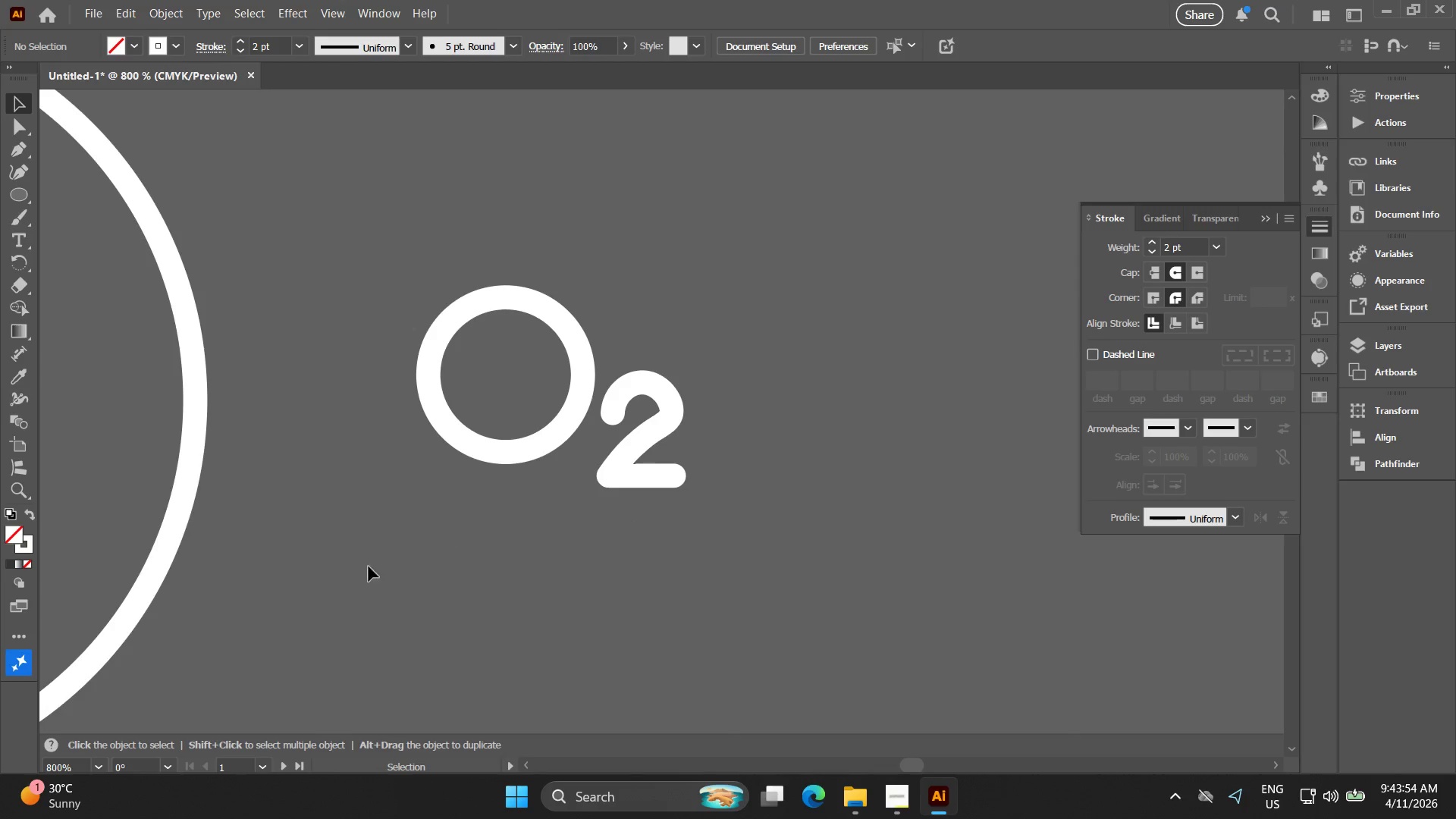 
hold_key(key=Space, duration=0.47)
 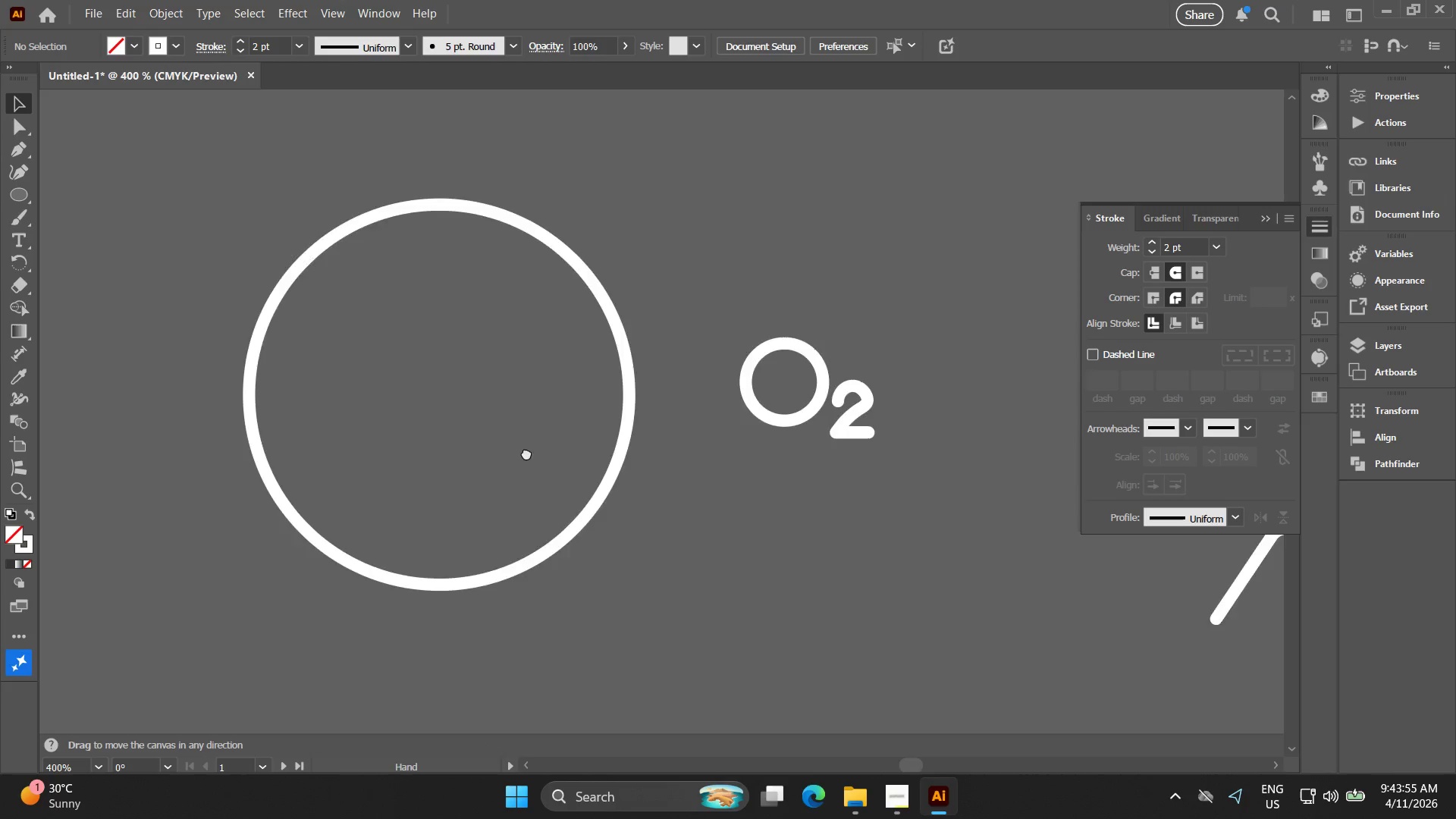 
left_click_drag(start_coordinate=[385, 566], to_coordinate=[890, 507])
 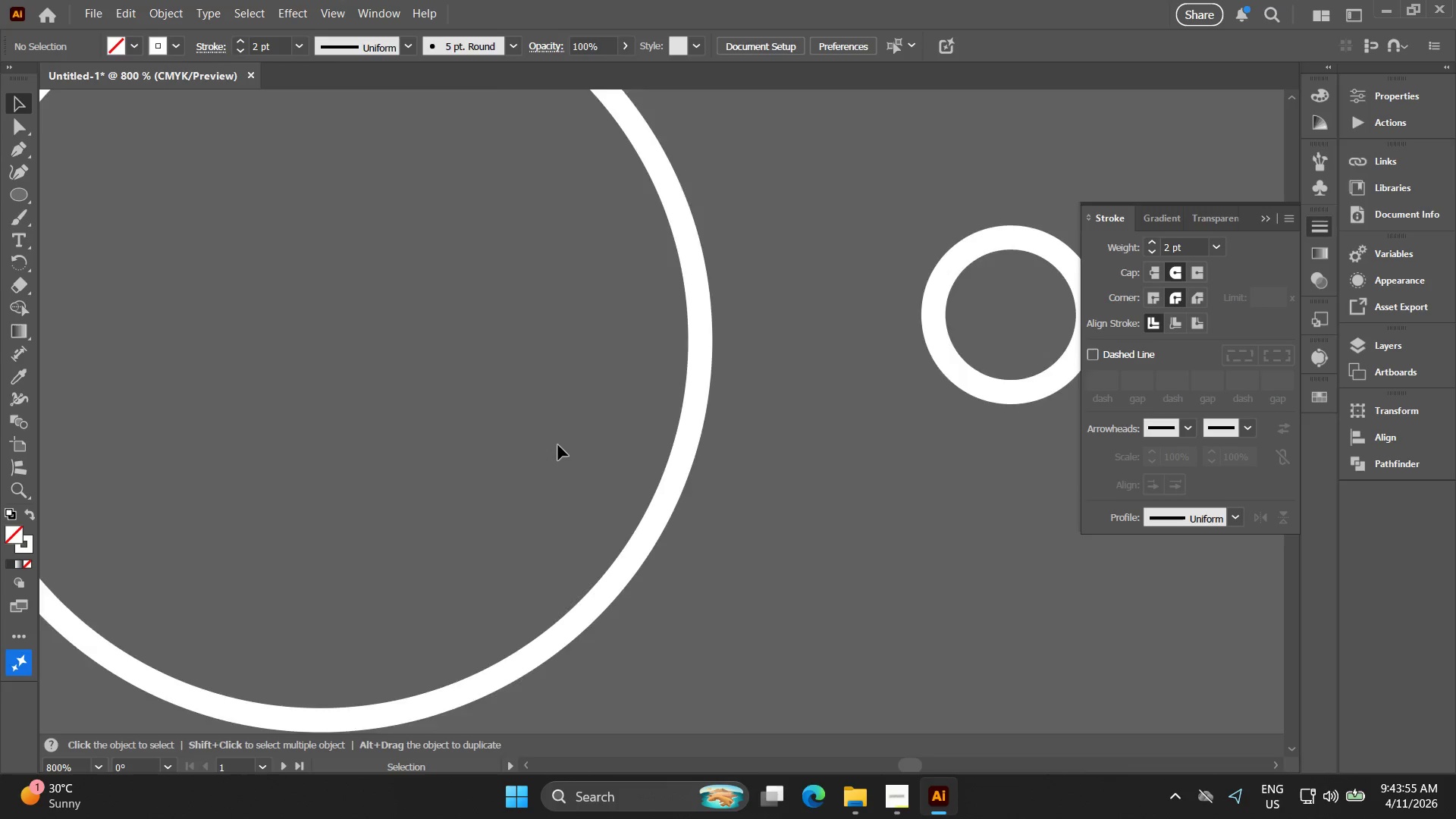 
key(Alt+AltLeft)
 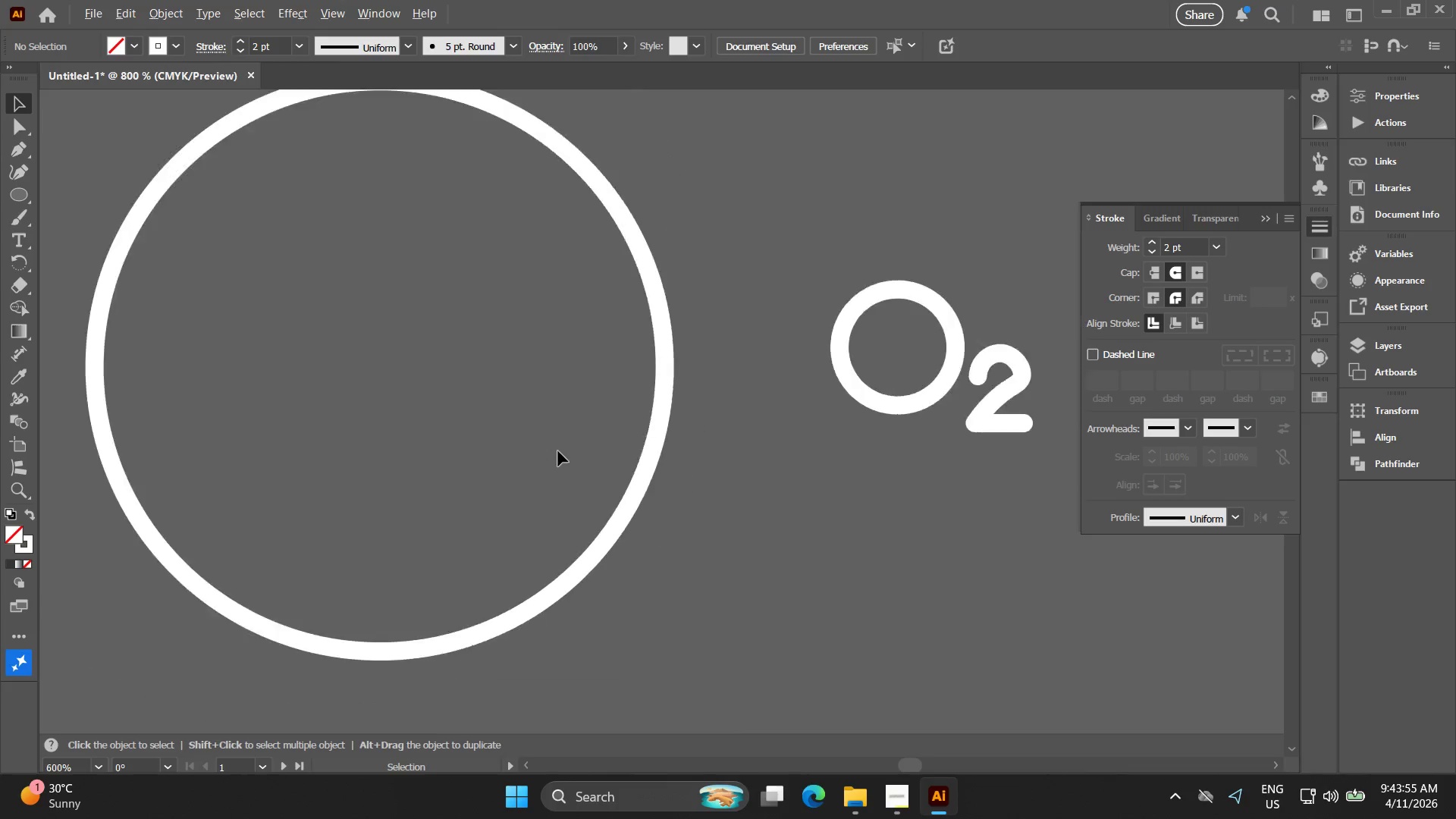 
key(Space)
 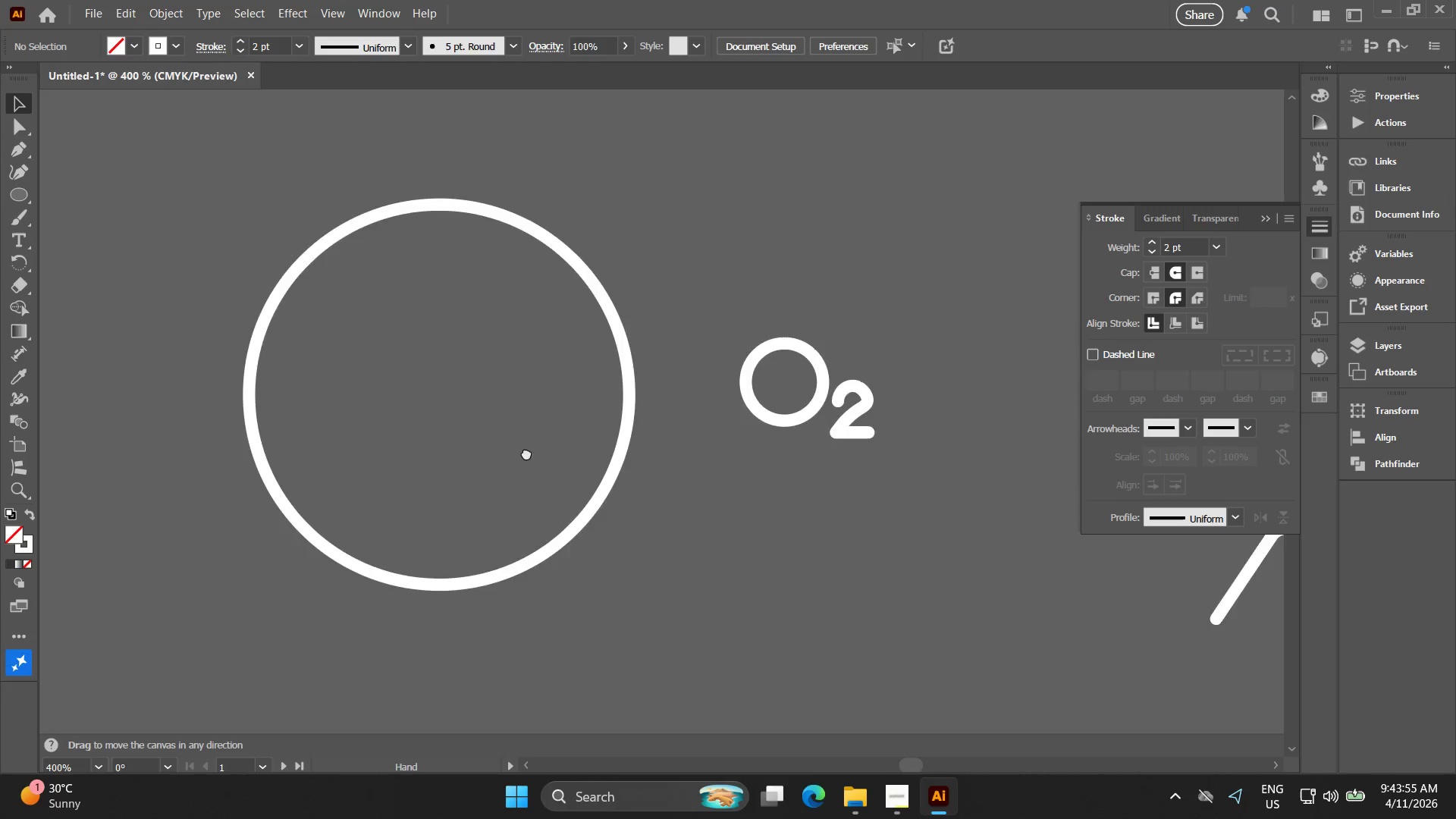 
left_click_drag(start_coordinate=[499, 430], to_coordinate=[554, 469])
 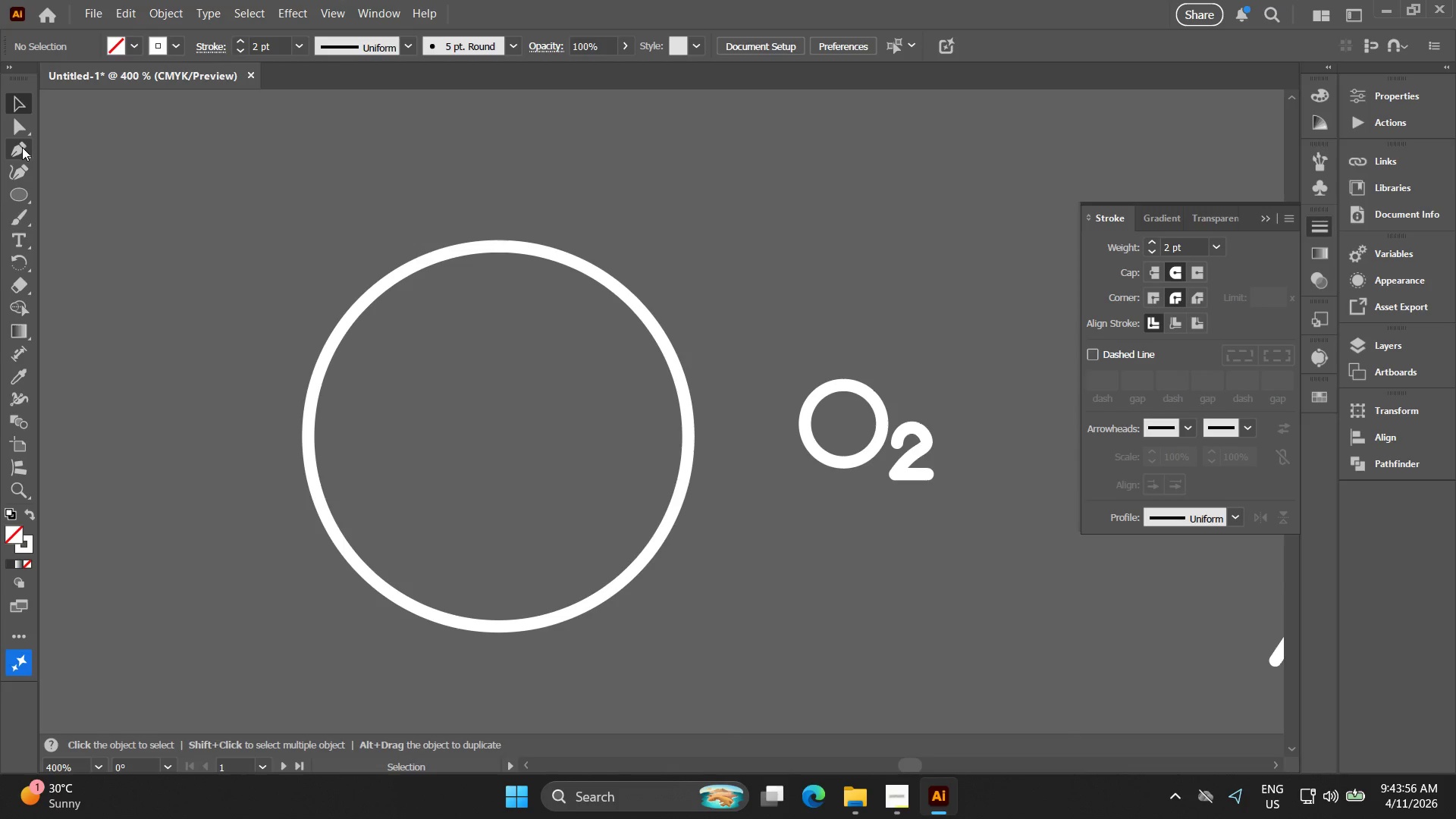 
scroll: coordinate [558, 451], scroll_direction: down, amount: 2.0
 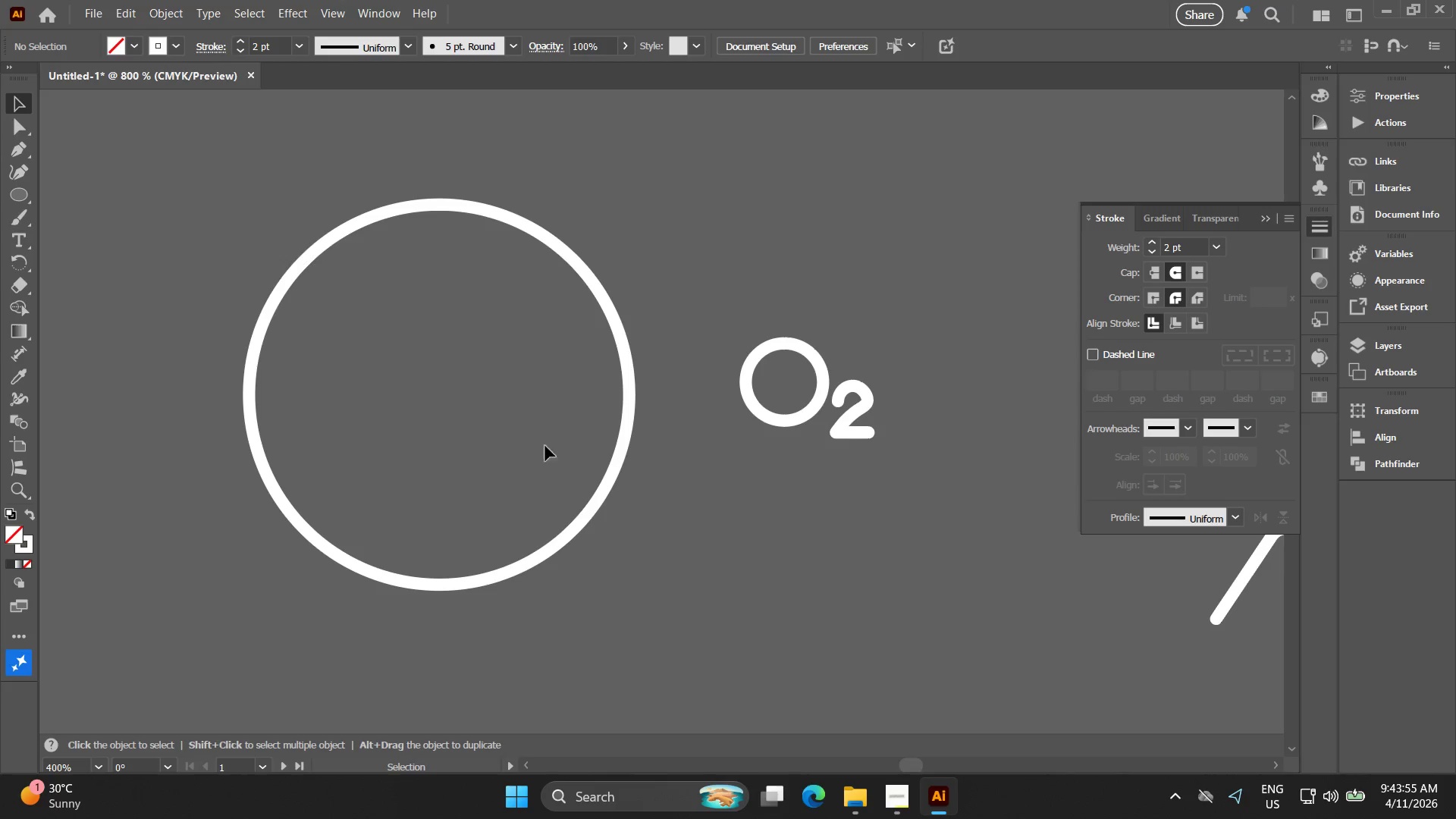 
left_click([22, 152])
 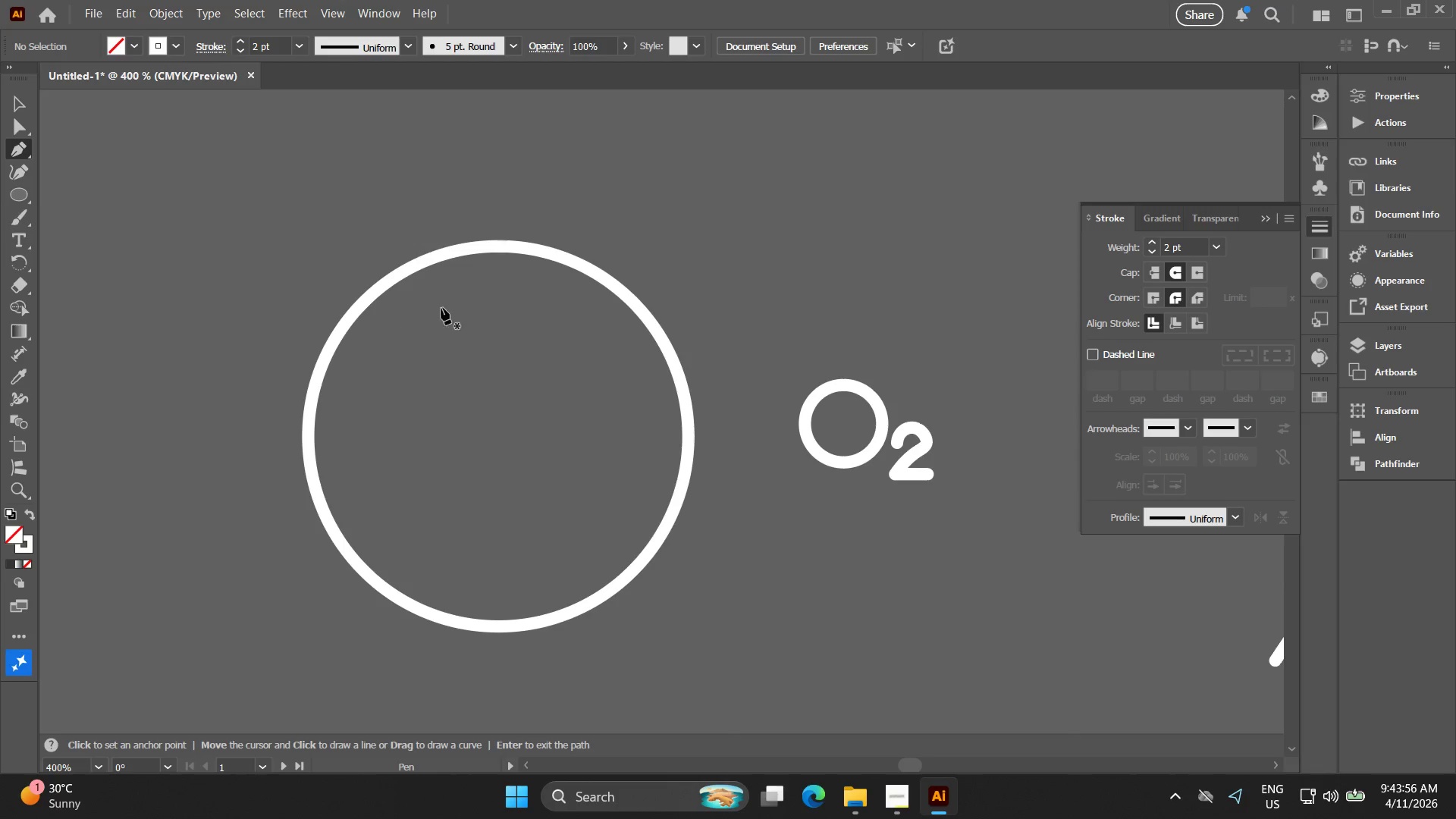 
key(Alt+AltLeft)
 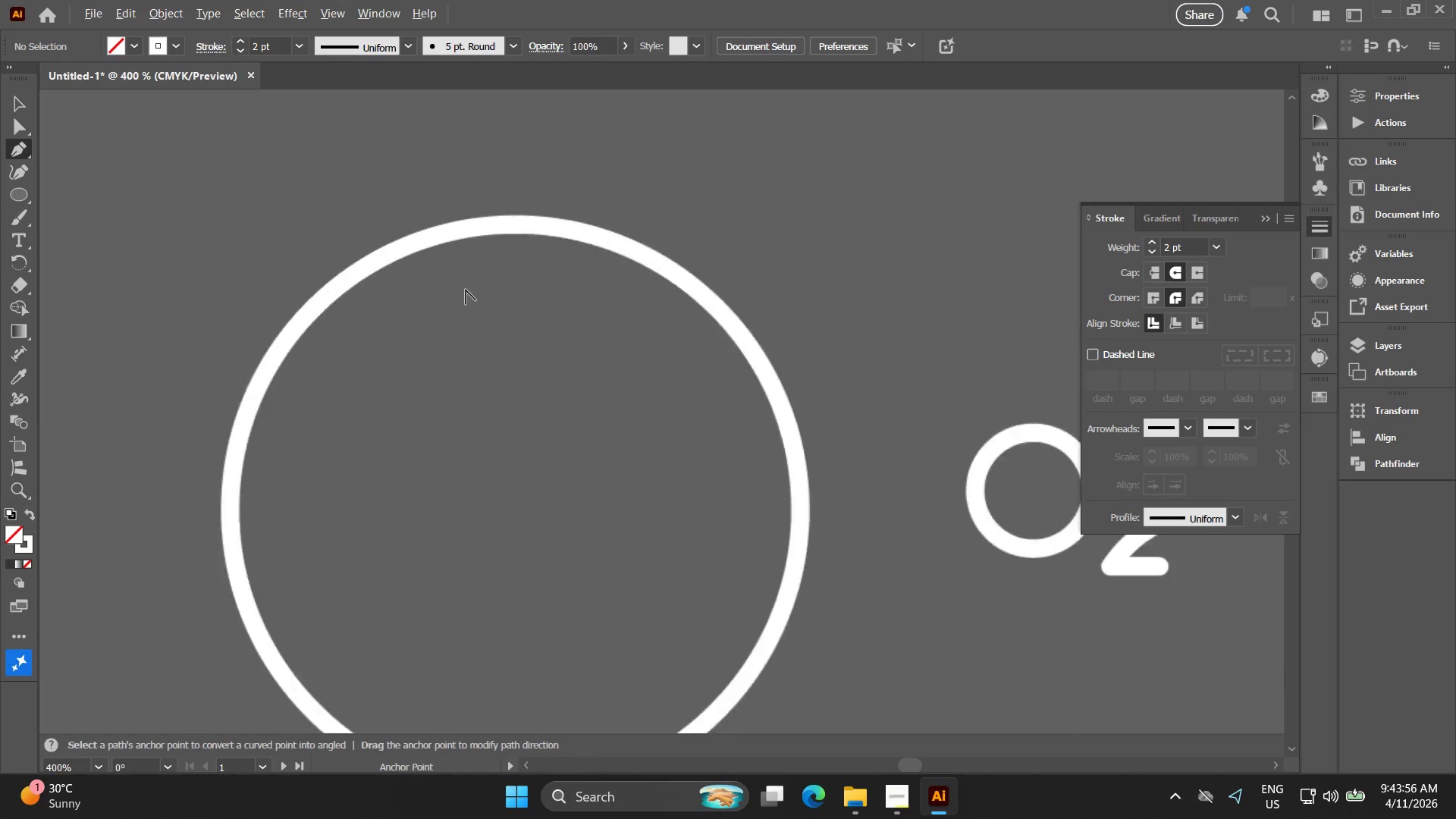 
hold_key(key=ShiftLeft, duration=1.51)
 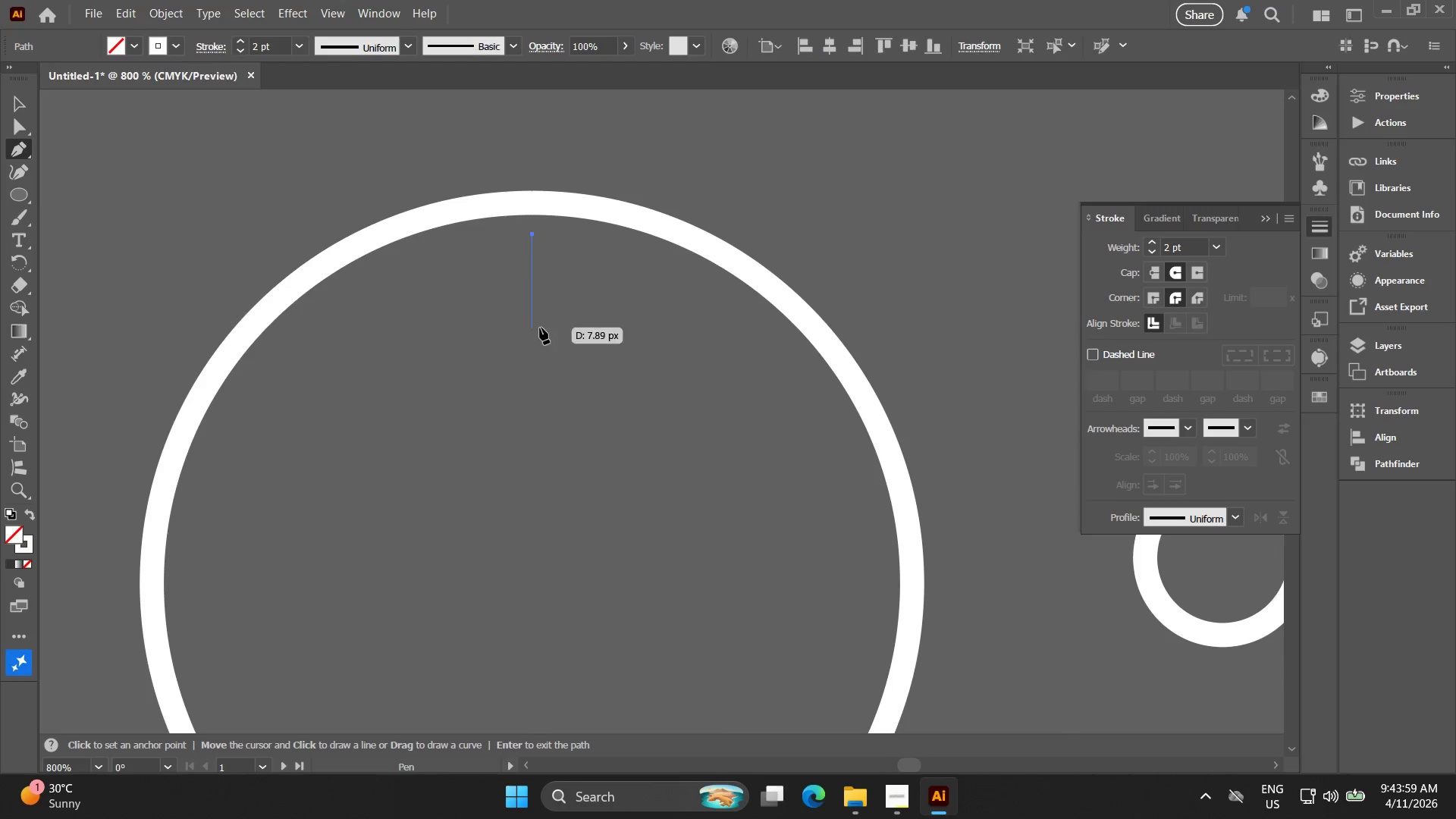 
scroll: coordinate [466, 290], scroll_direction: up, amount: 2.0
 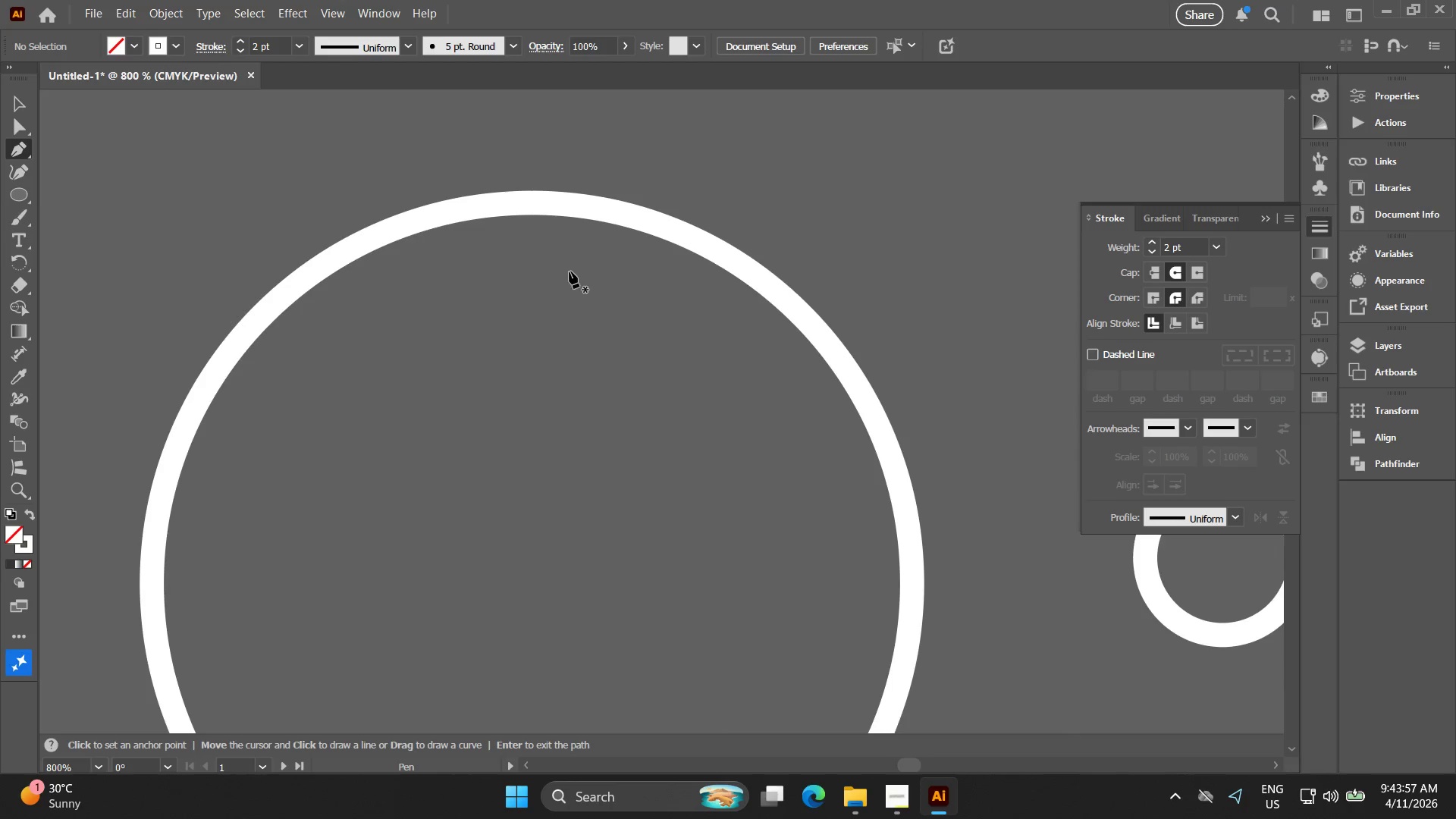 
hold_key(key=ShiftLeft, duration=1.14)
left_click([530, 234])
 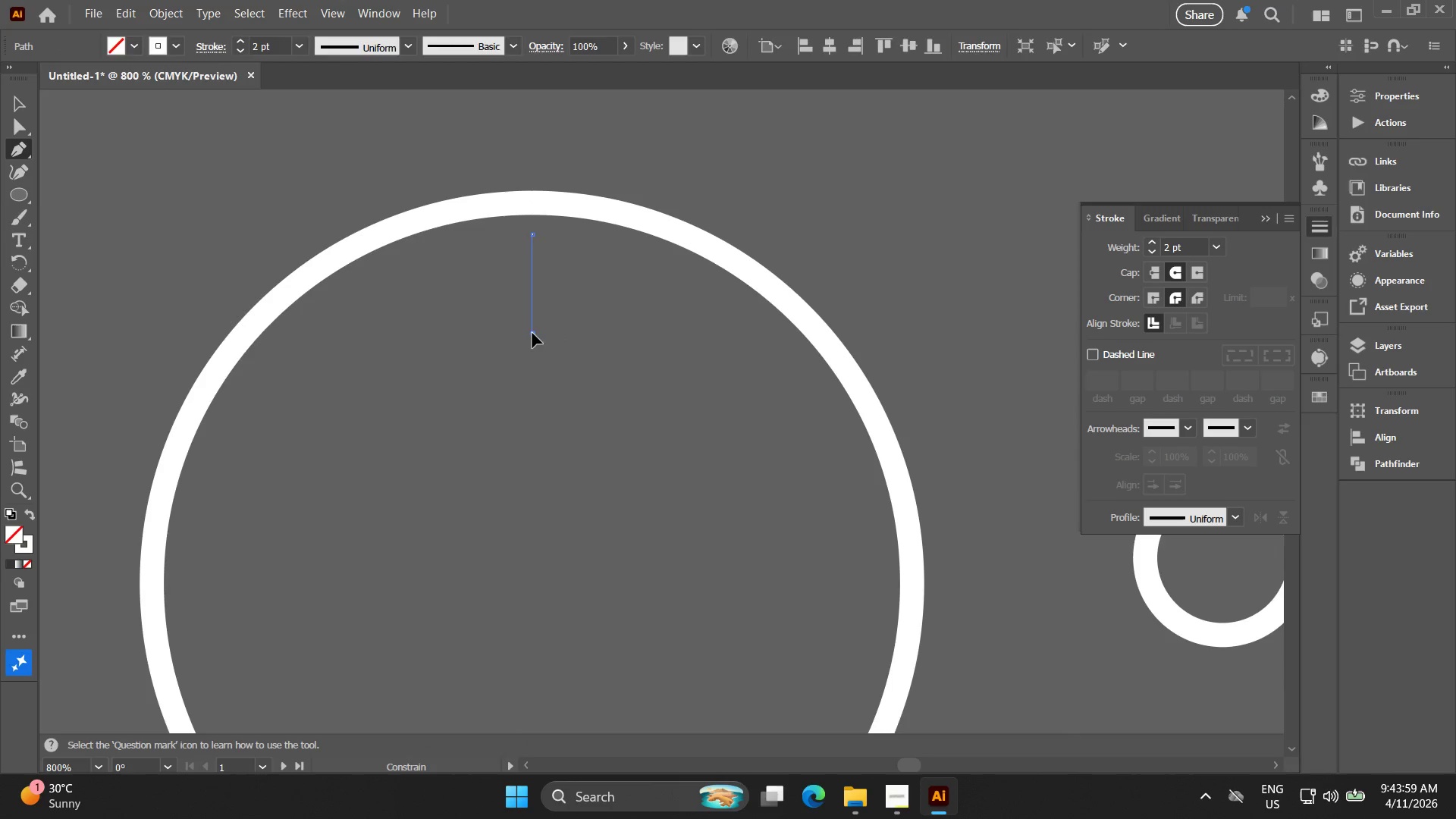 
key(V)
 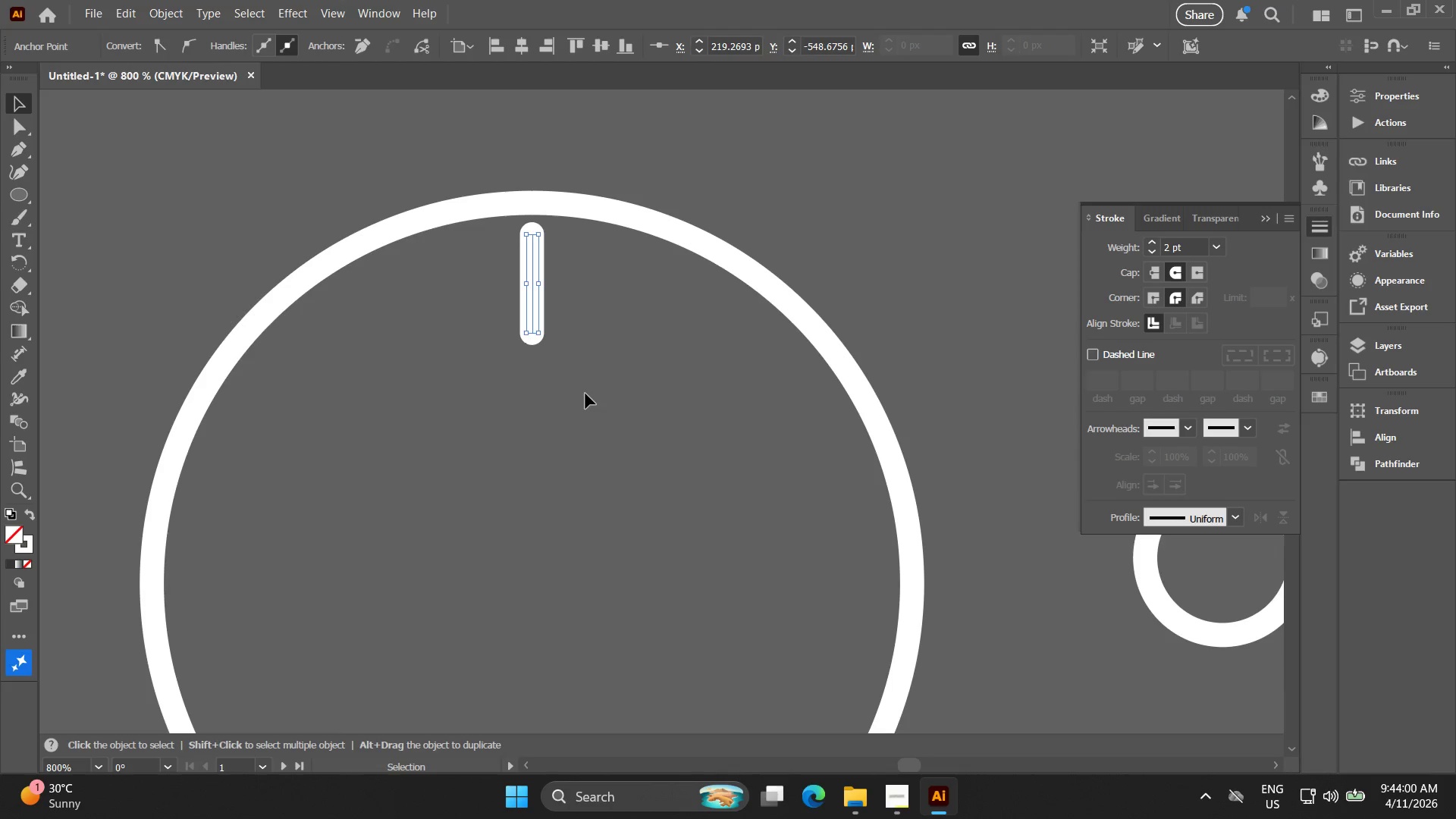 
key(Alt+AltLeft)
 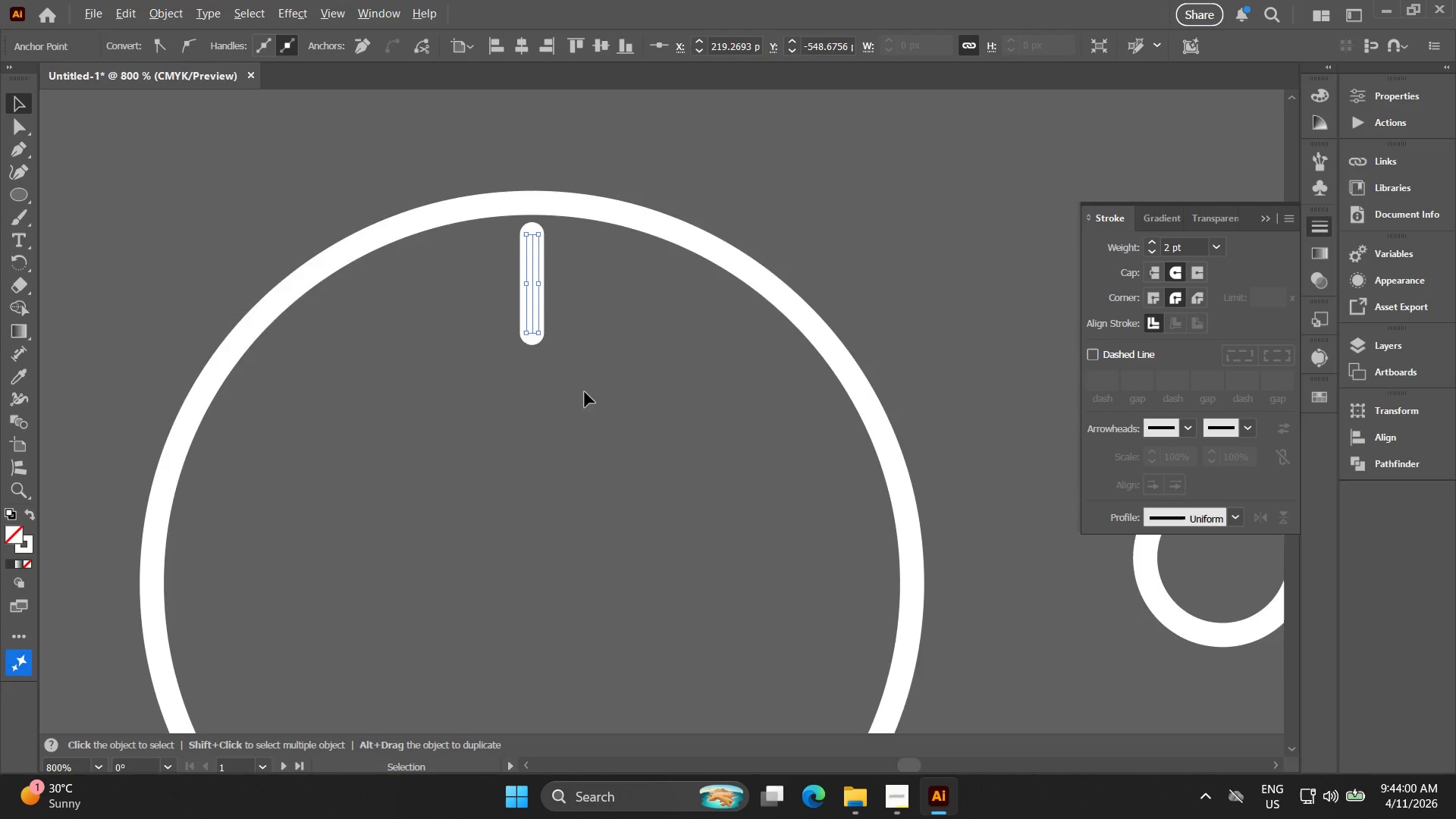 
hold_key(key=Space, duration=0.41)
 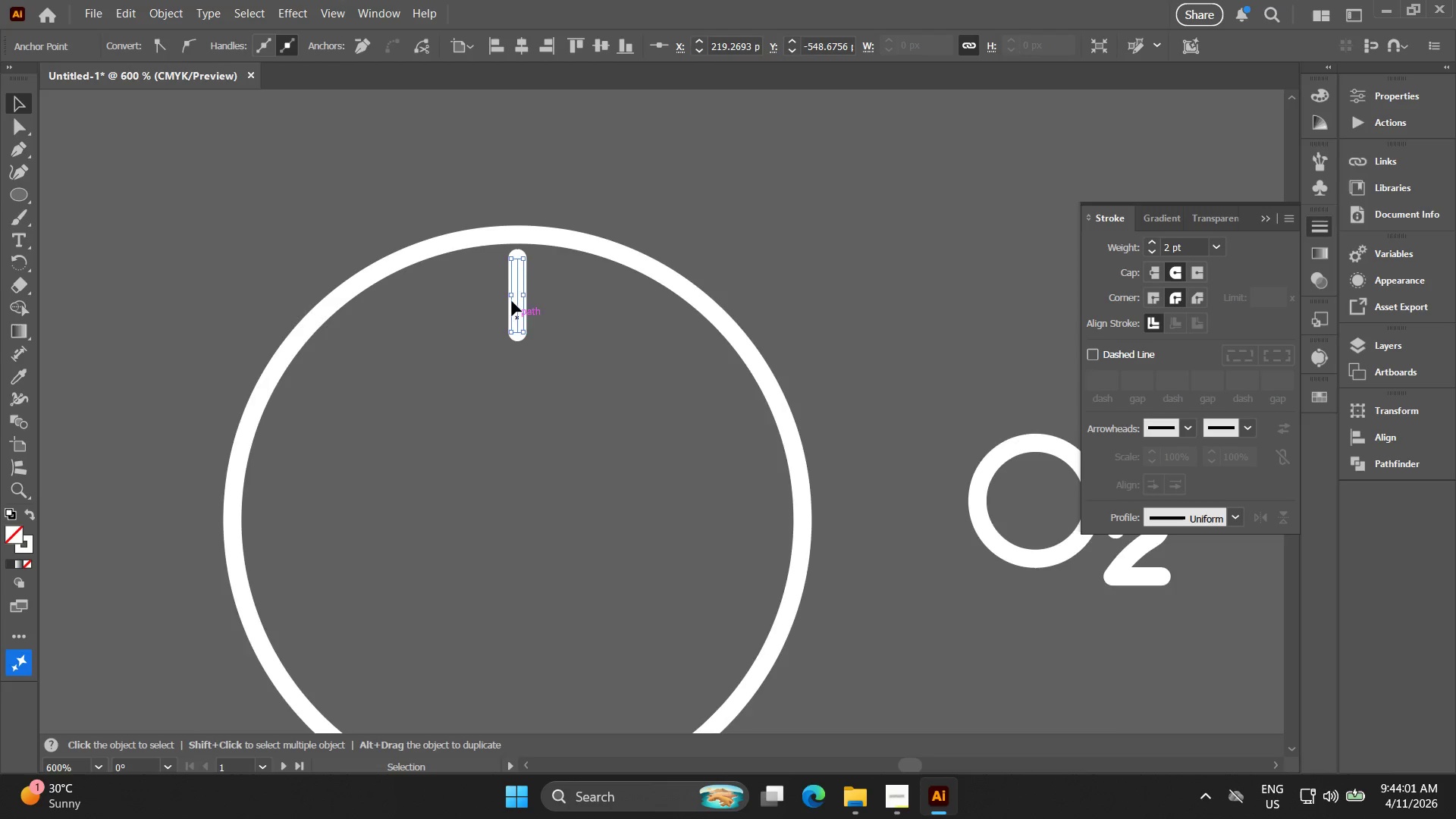 
left_click_drag(start_coordinate=[584, 396], to_coordinate=[557, 380])
 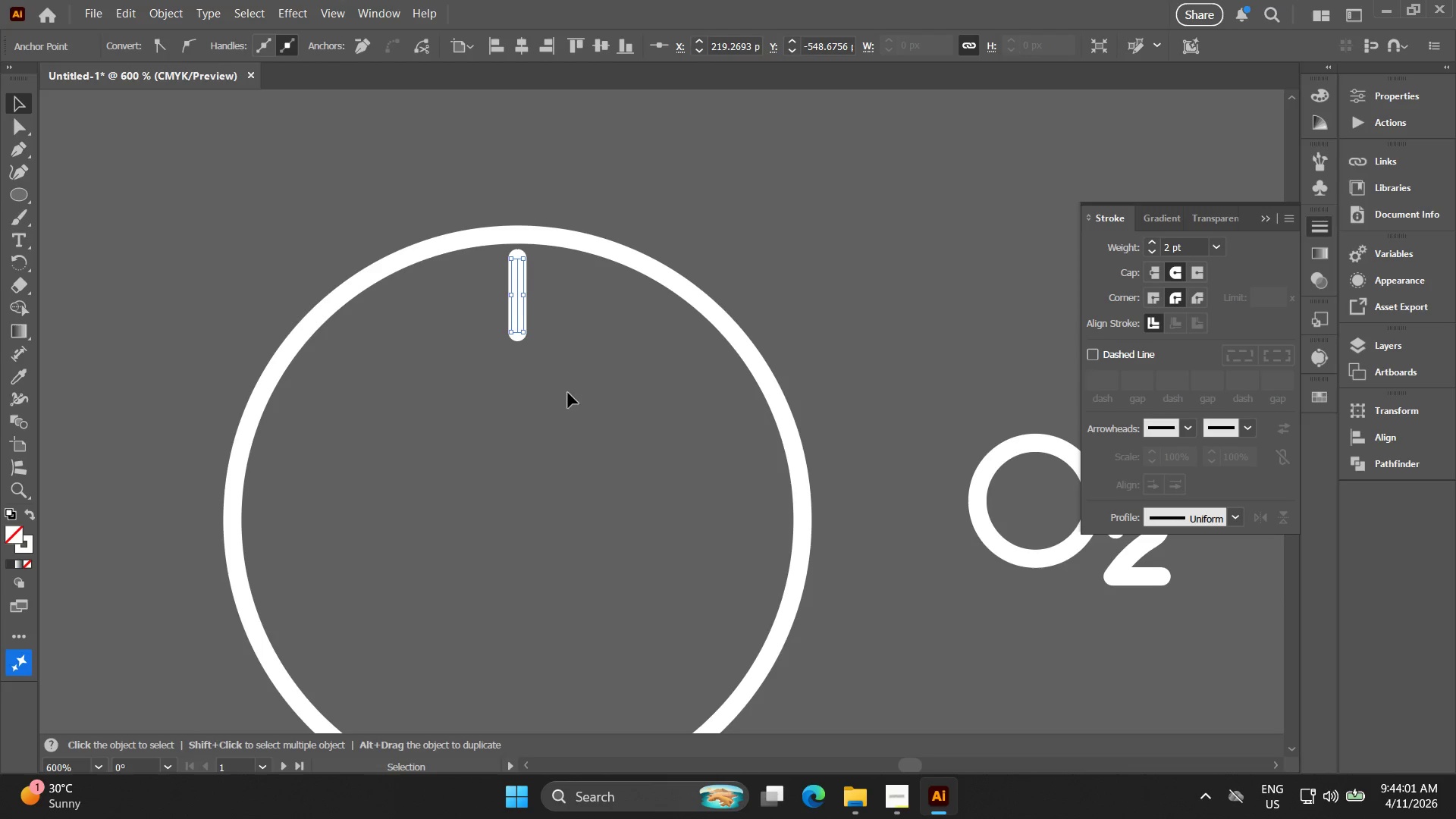 
scroll: coordinate [580, 394], scroll_direction: down, amount: 1.0
 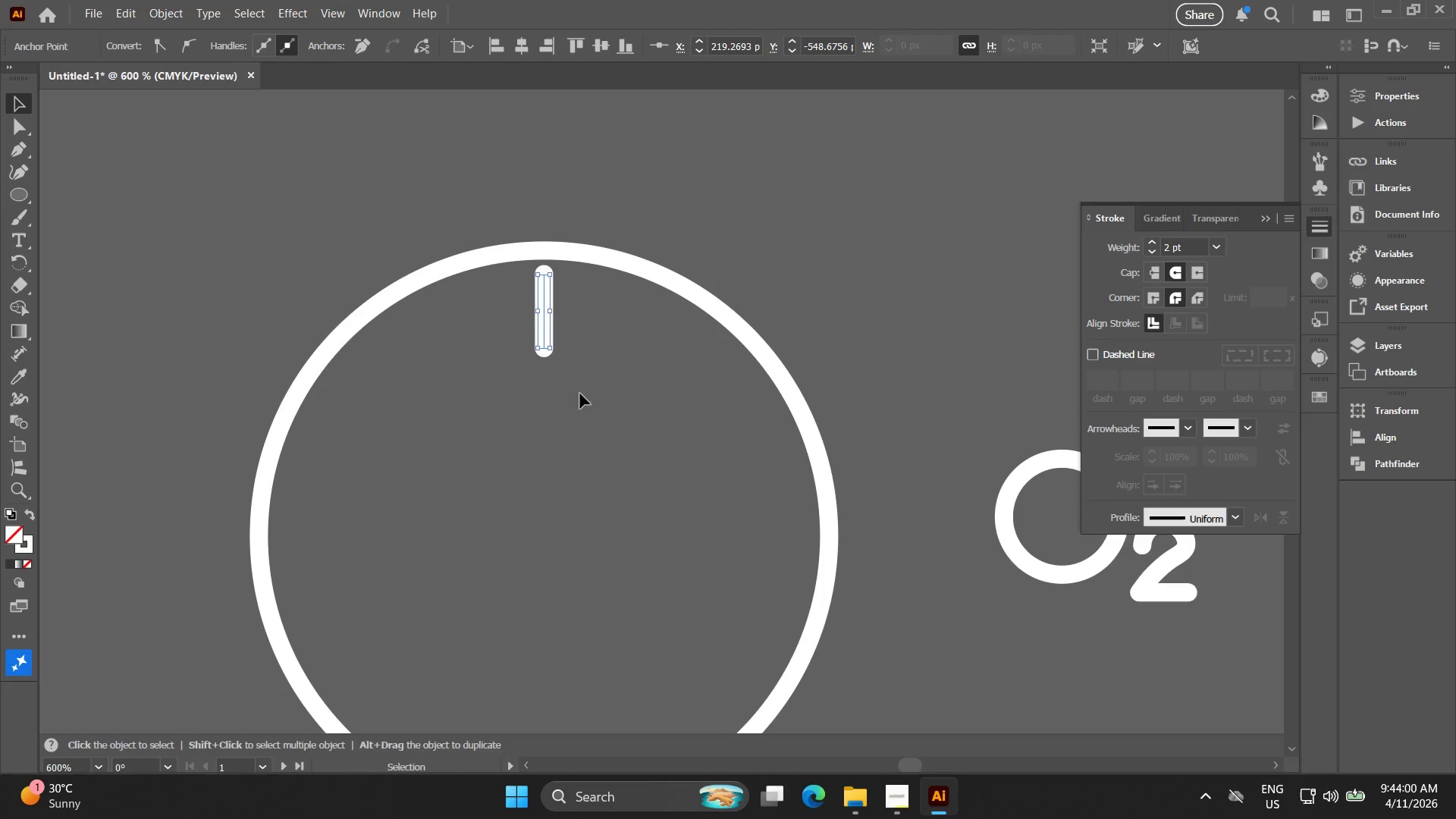 
key(Alt+AltLeft)
 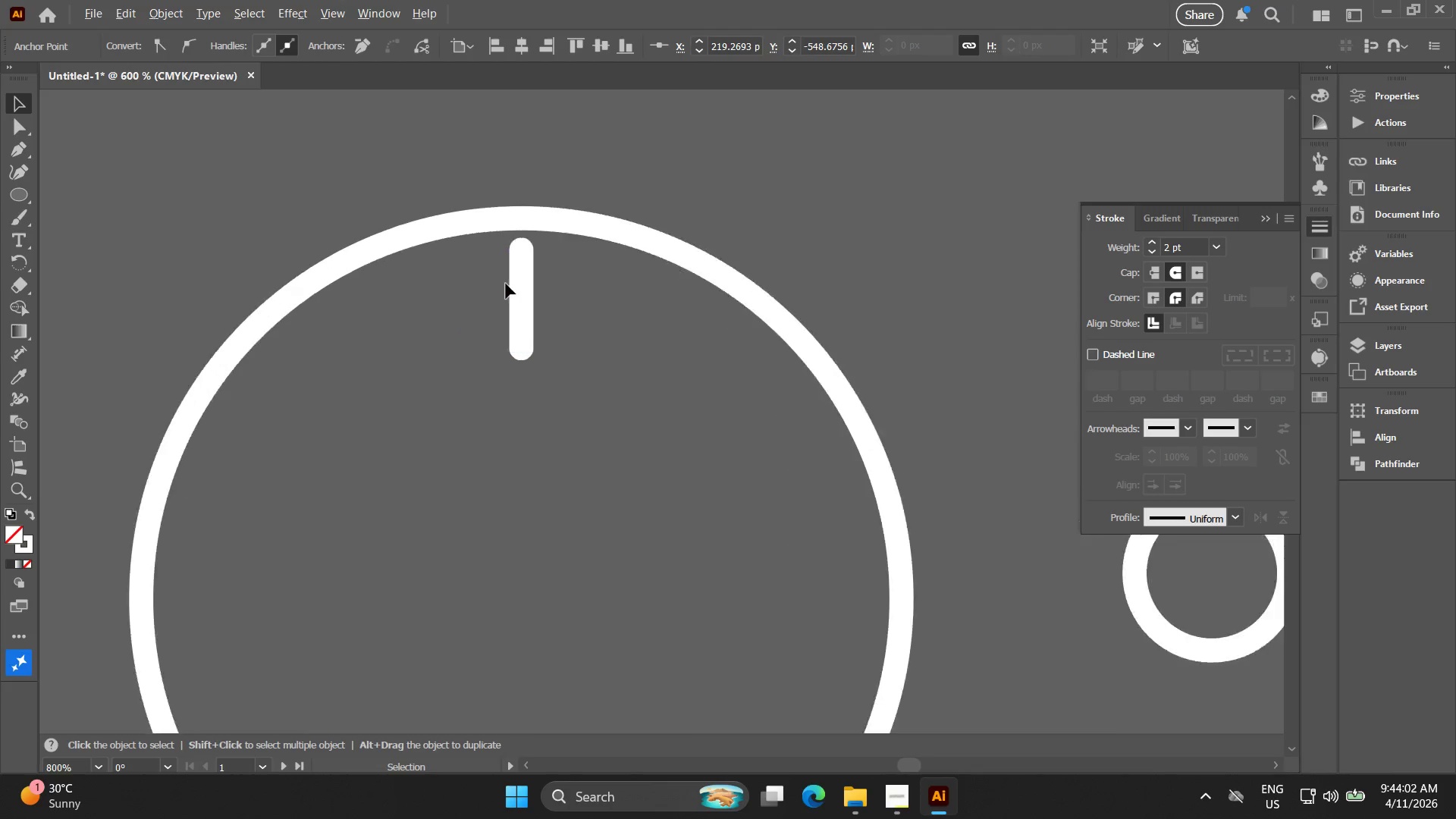 
scroll: coordinate [506, 284], scroll_direction: up, amount: 2.0
 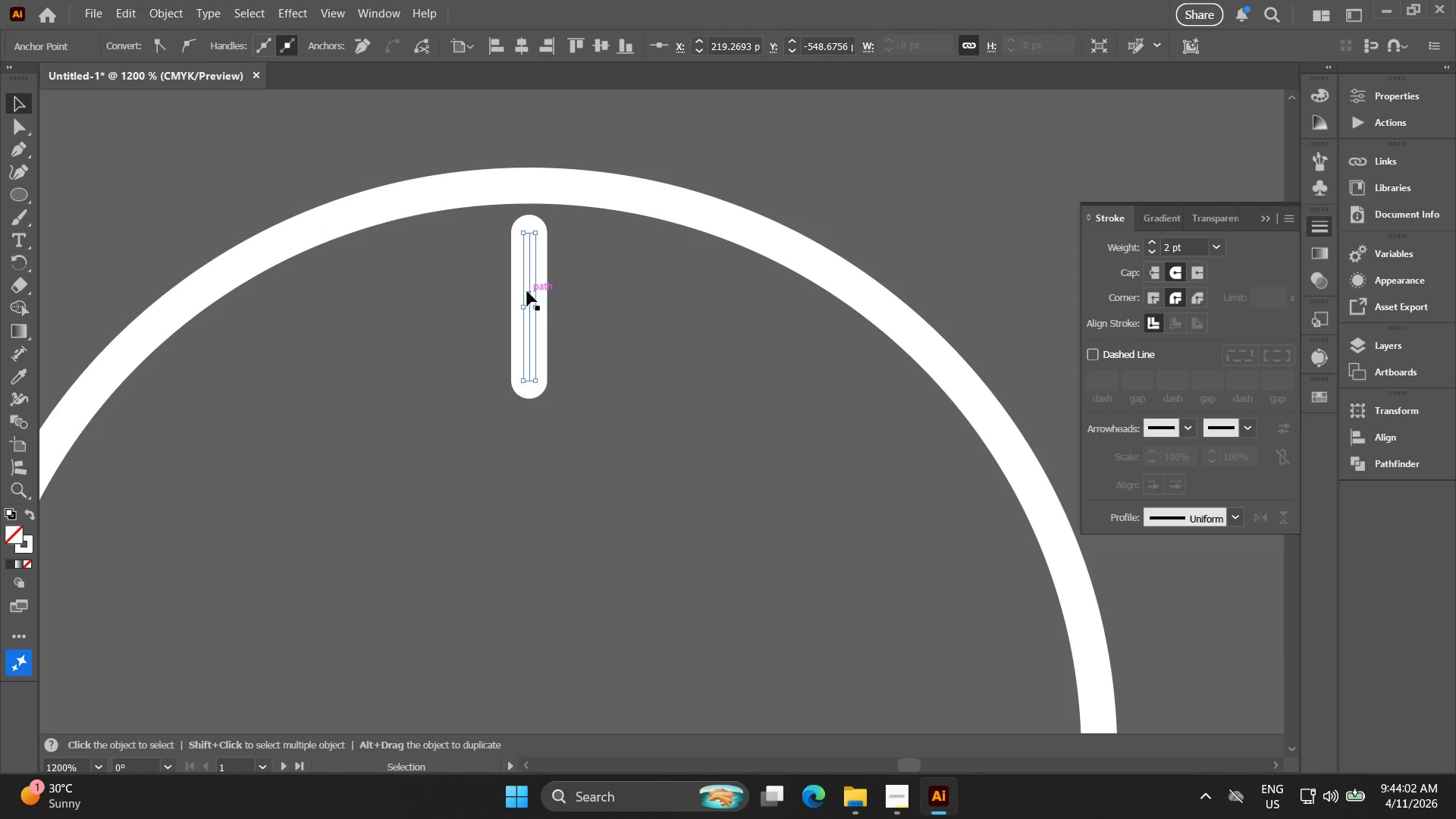 
left_click_drag(start_coordinate=[527, 291], to_coordinate=[525, 242])
 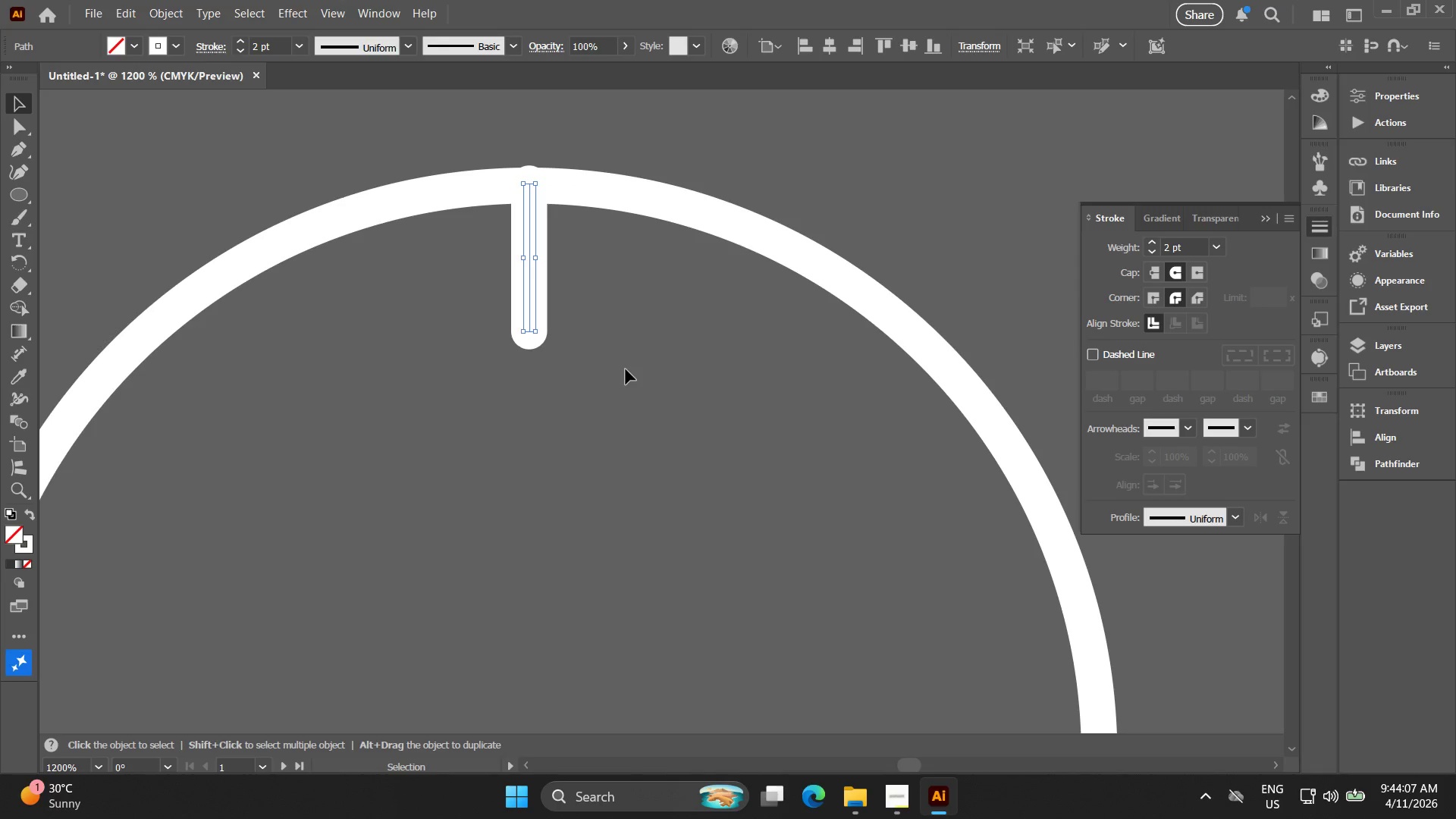 
key(Control+ControlLeft)
 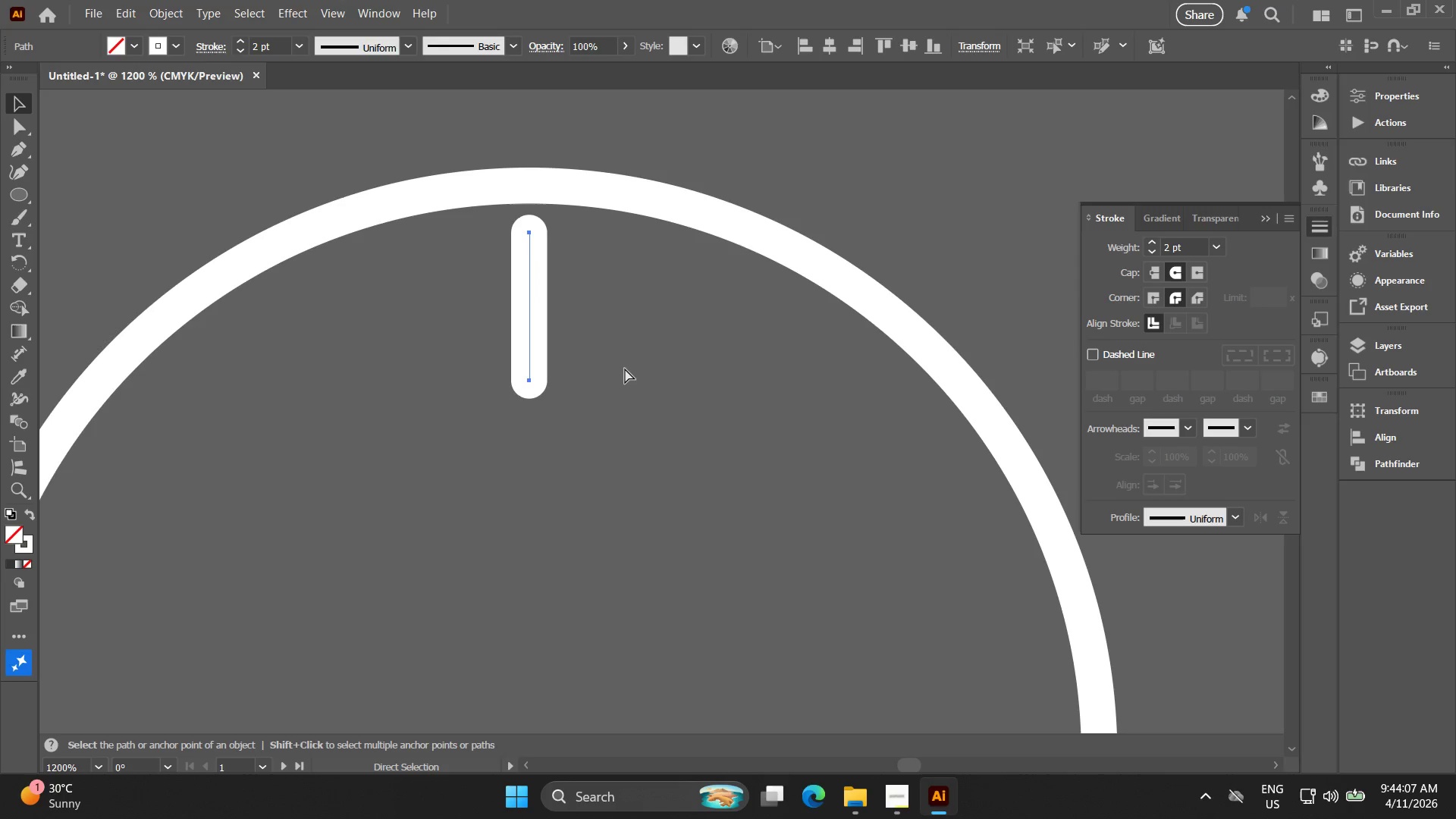 
key(Control+Z)
 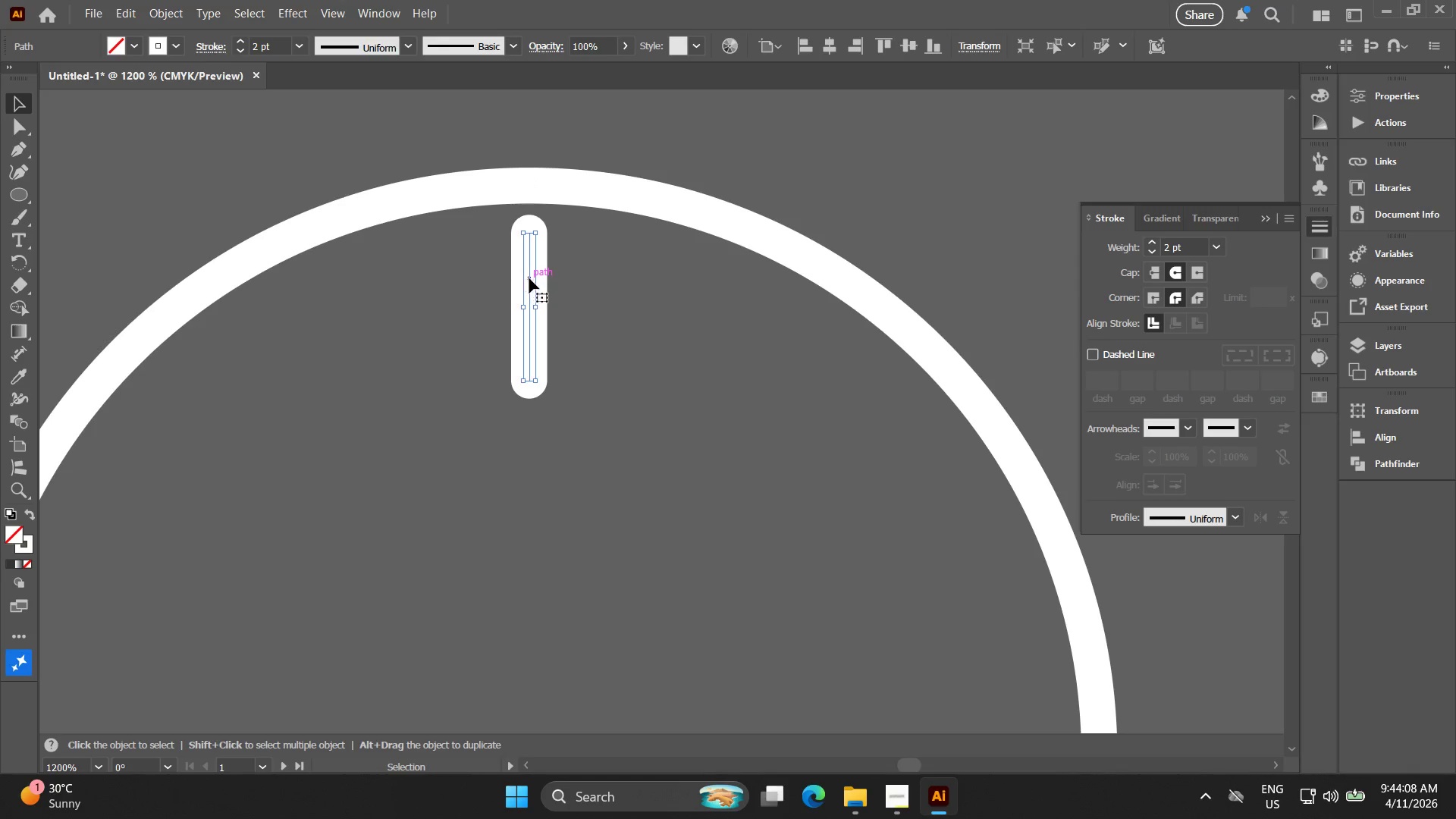 
left_click_drag(start_coordinate=[529, 278], to_coordinate=[525, 231])
 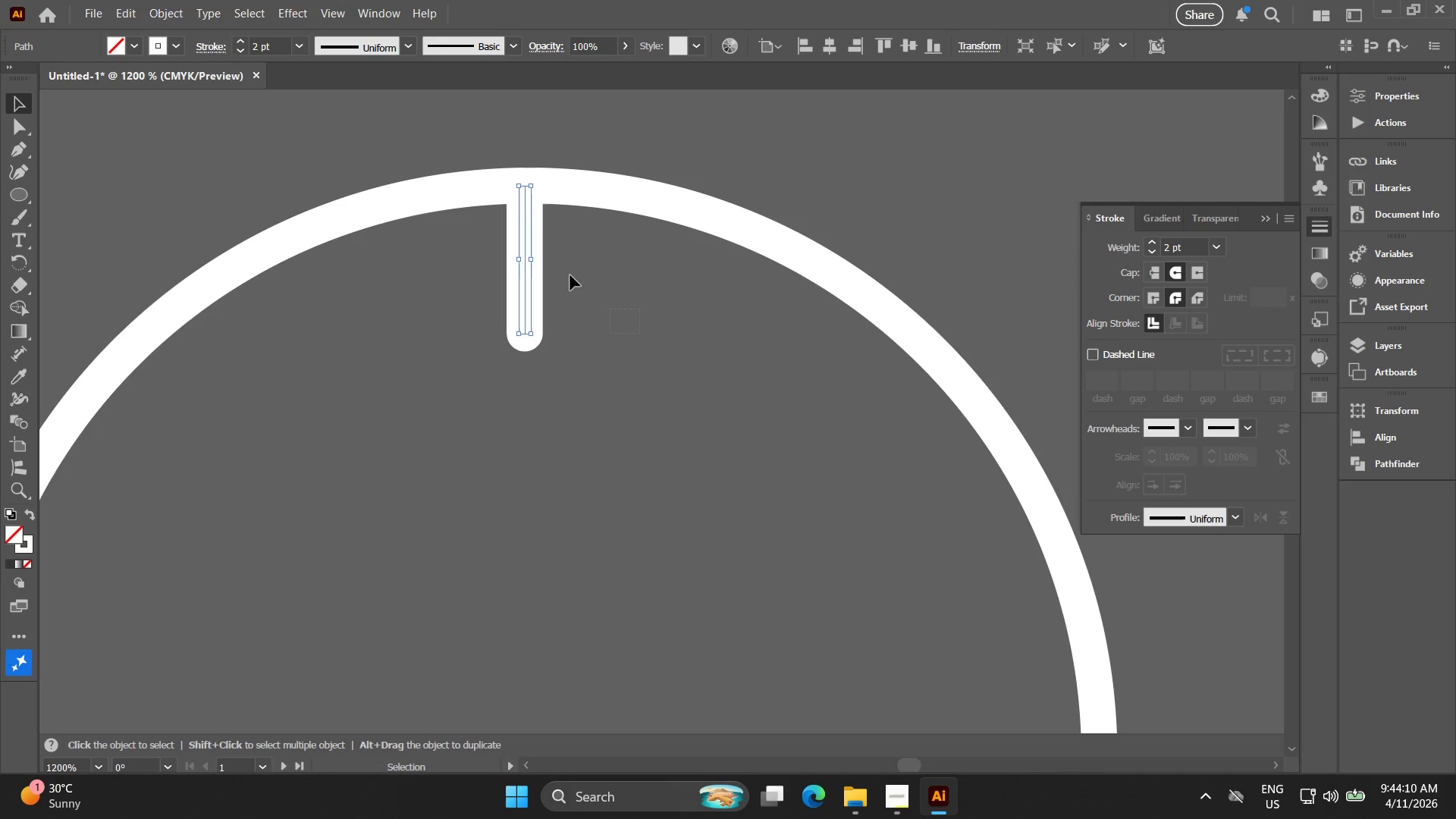 
left_click_drag(start_coordinate=[640, 333], to_coordinate=[435, 128])
 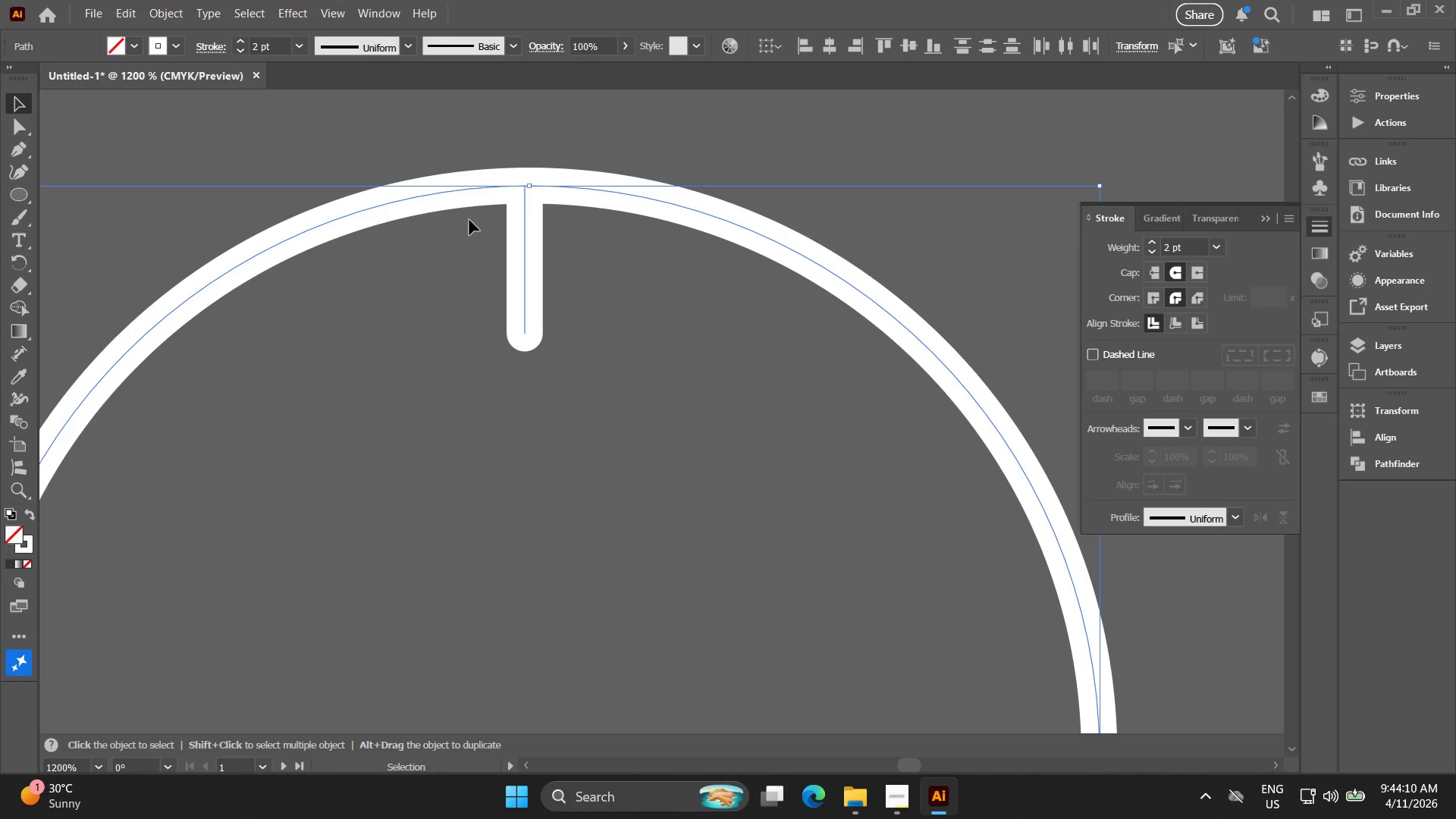 
key(Control+D)
 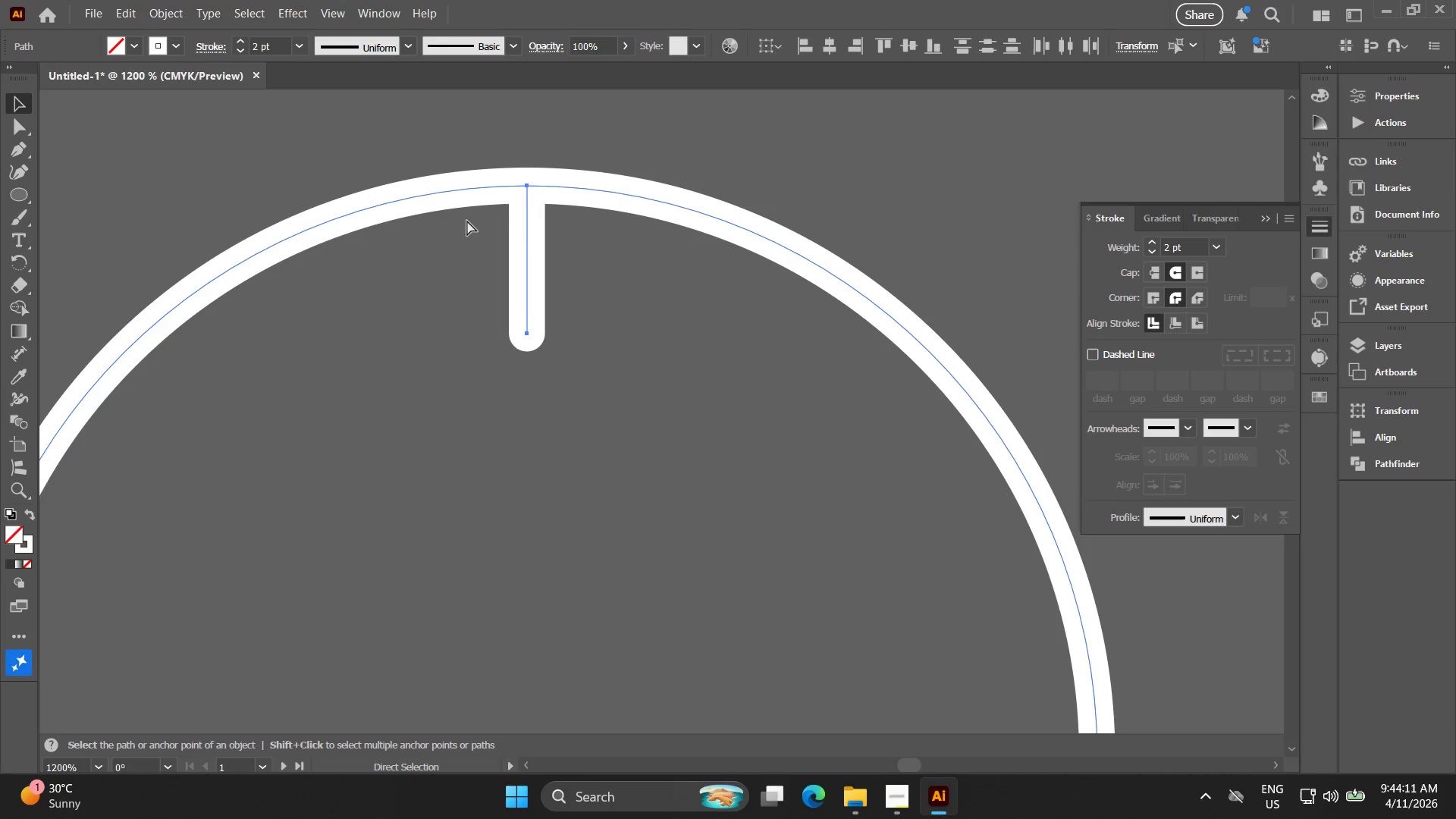 
key(Control+F)
 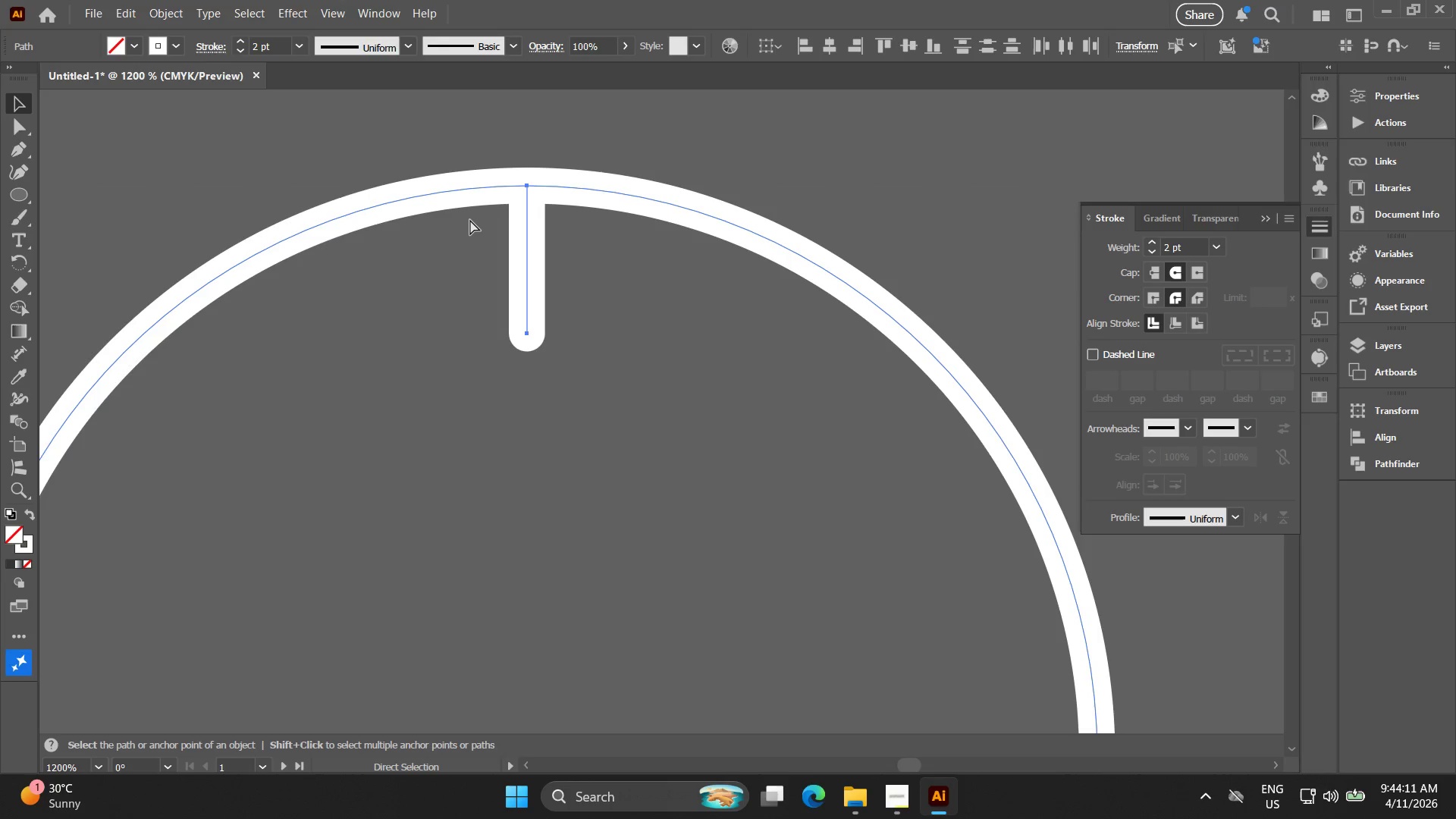 
key(Control+F)
 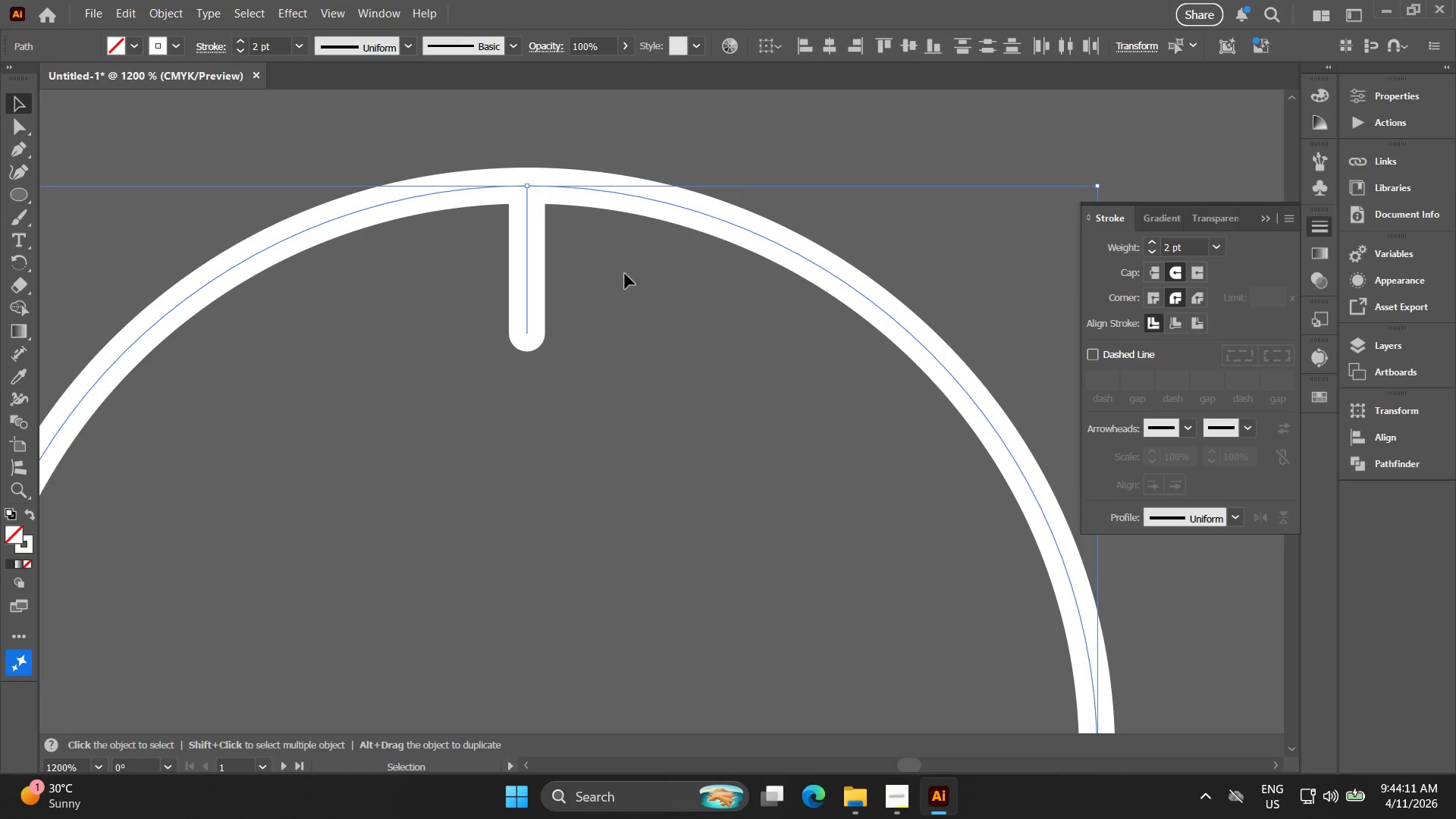 
key(Alt+AltLeft)
 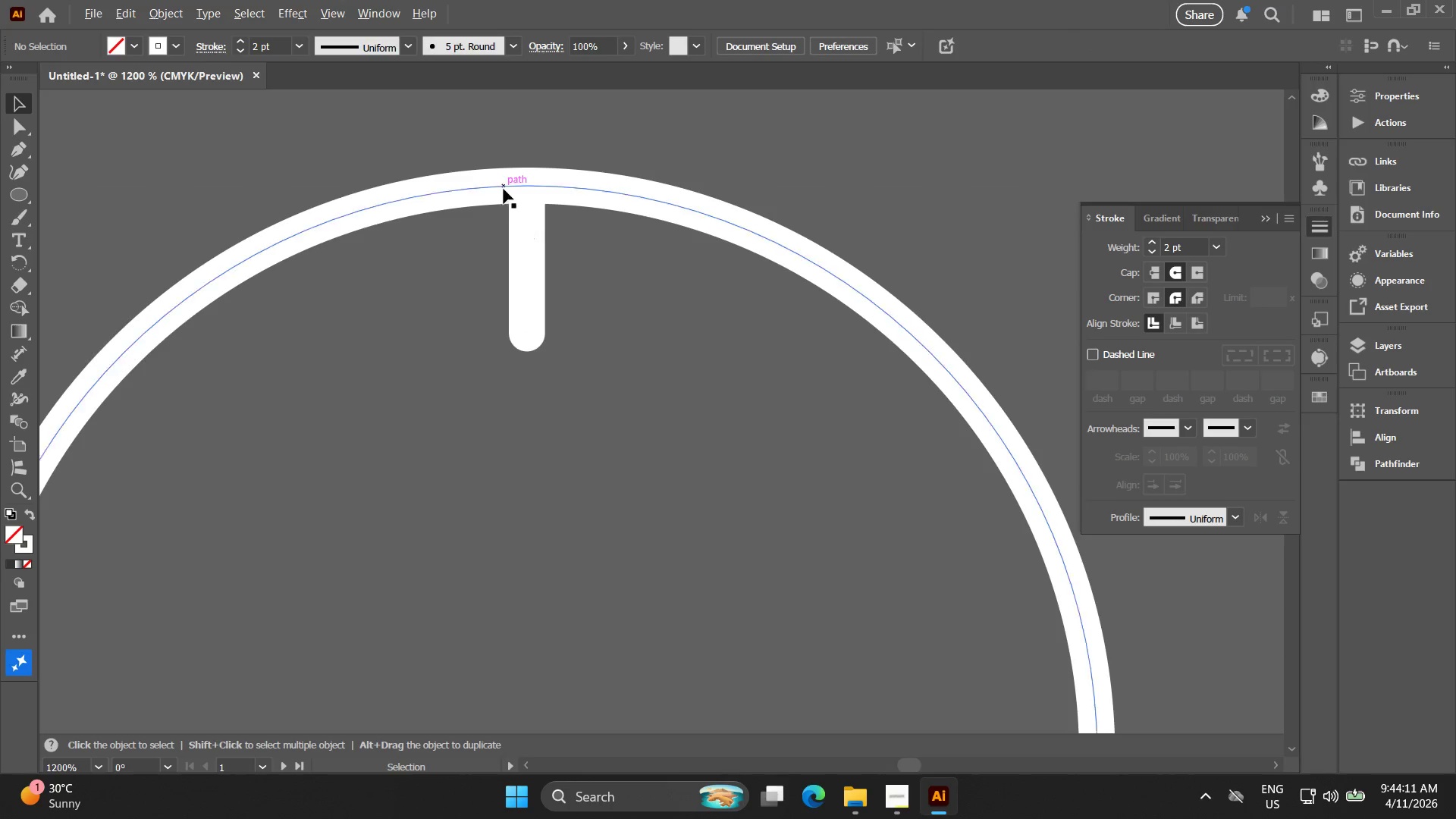 
hold_key(key=Space, duration=0.34)
 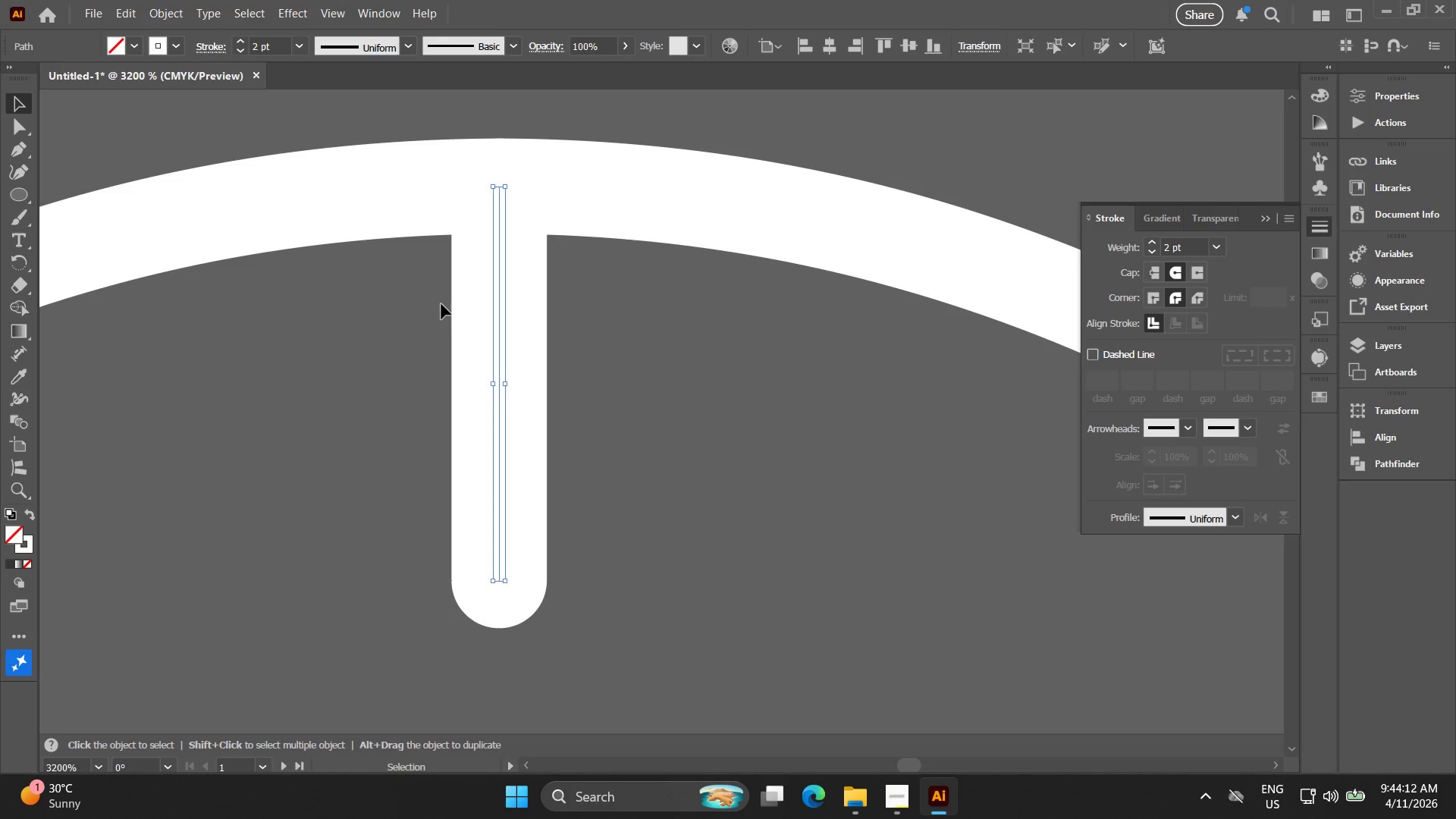 
left_click_drag(start_coordinate=[541, 266], to_coordinate=[475, 272])
 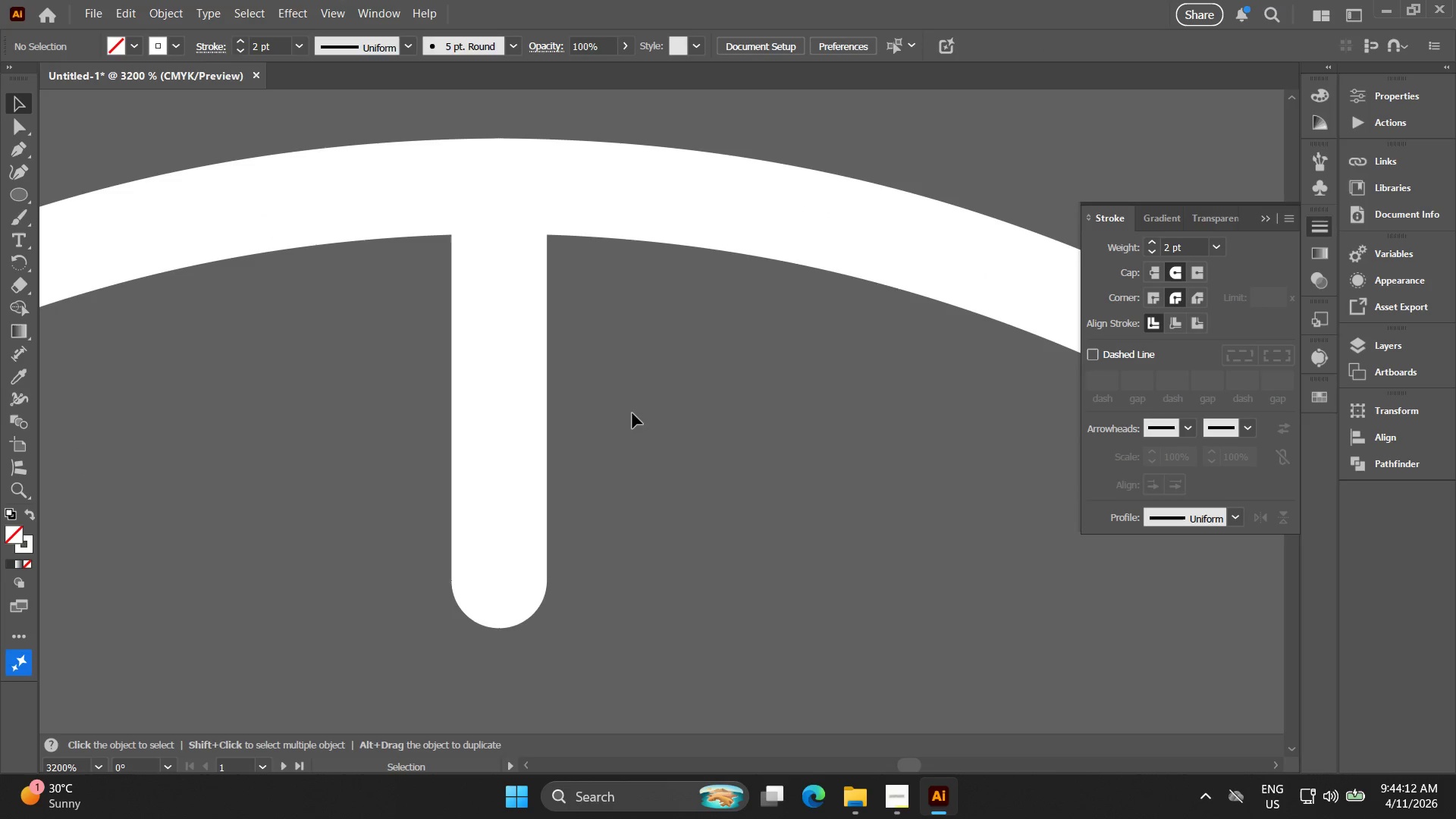 
scroll: coordinate [504, 189], scroll_direction: up, amount: 2.0
 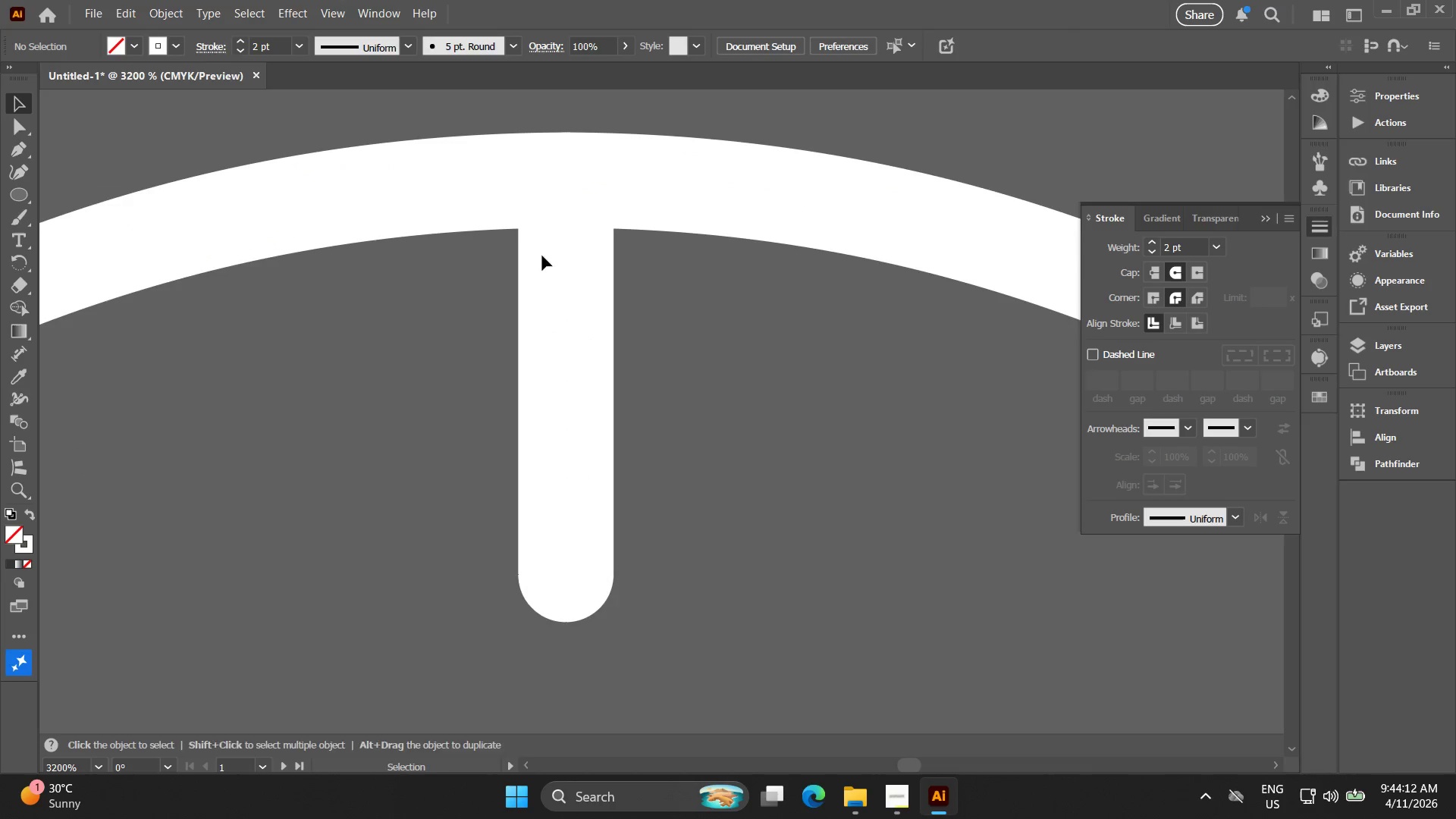 
left_click_drag(start_coordinate=[620, 406], to_coordinate=[419, 302])
 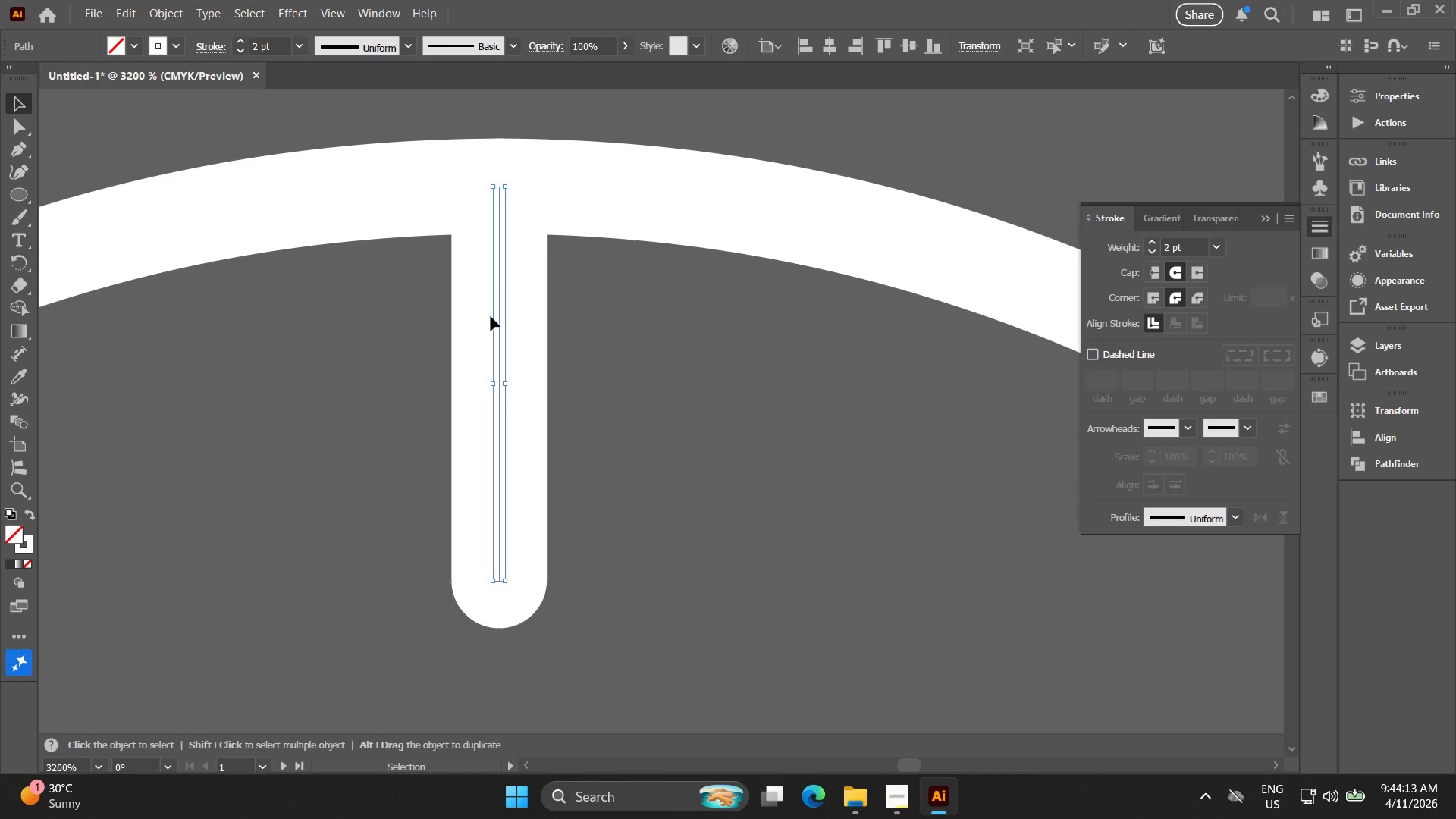 
left_click_drag(start_coordinate=[500, 309], to_coordinate=[500, 259])
 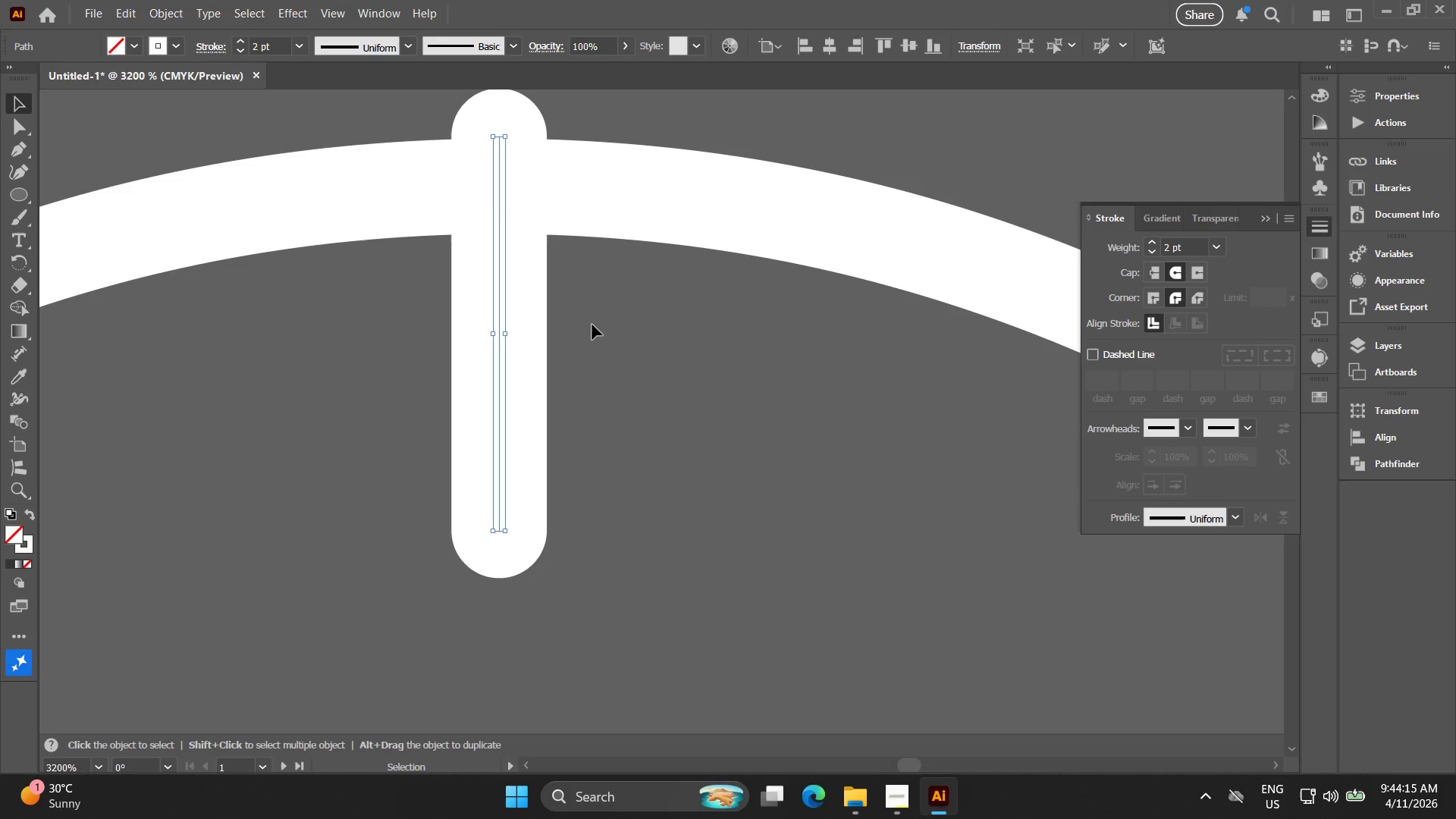 
left_click_drag(start_coordinate=[620, 354], to_coordinate=[398, 138])
 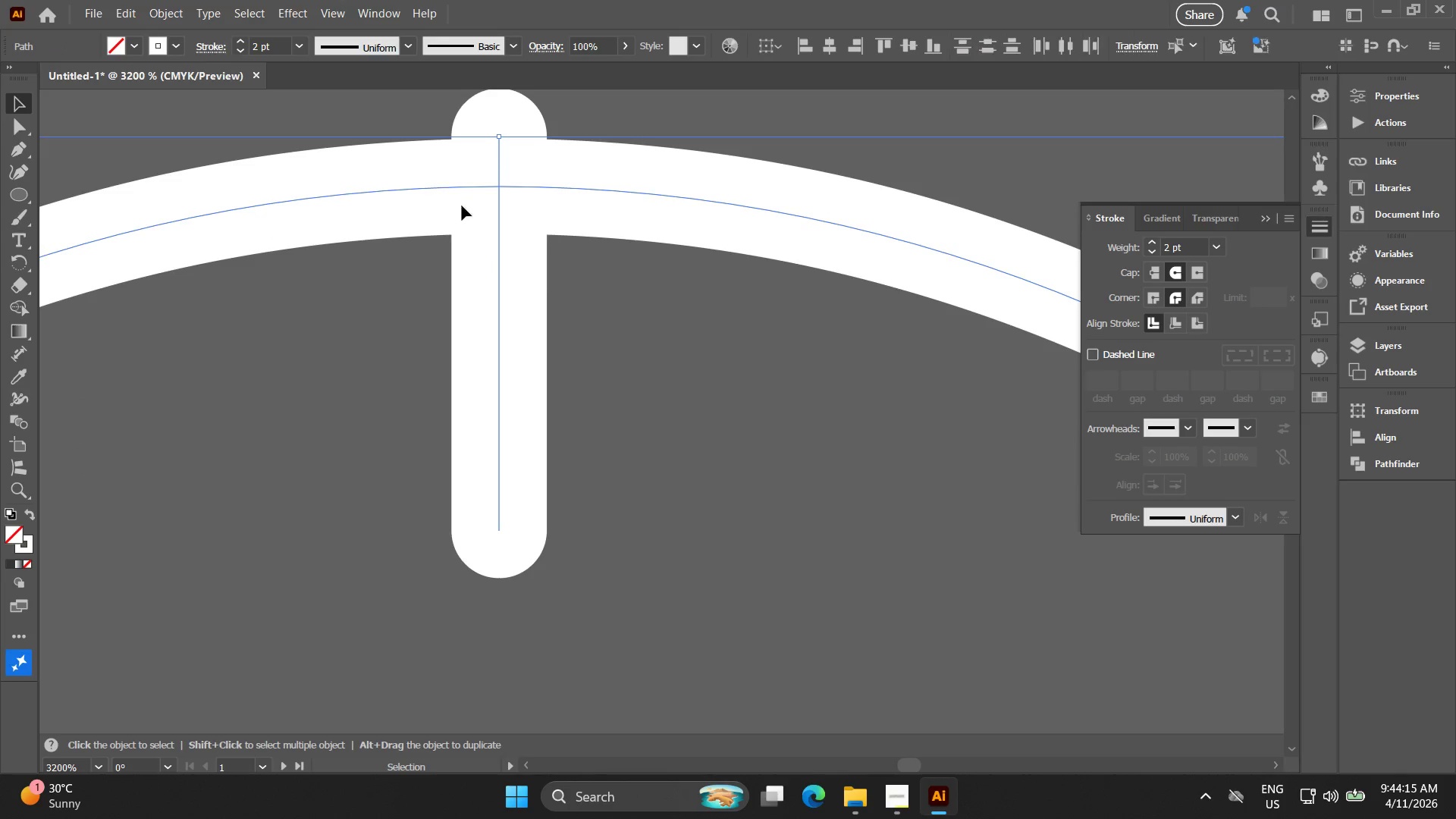 
key(Control+D)
 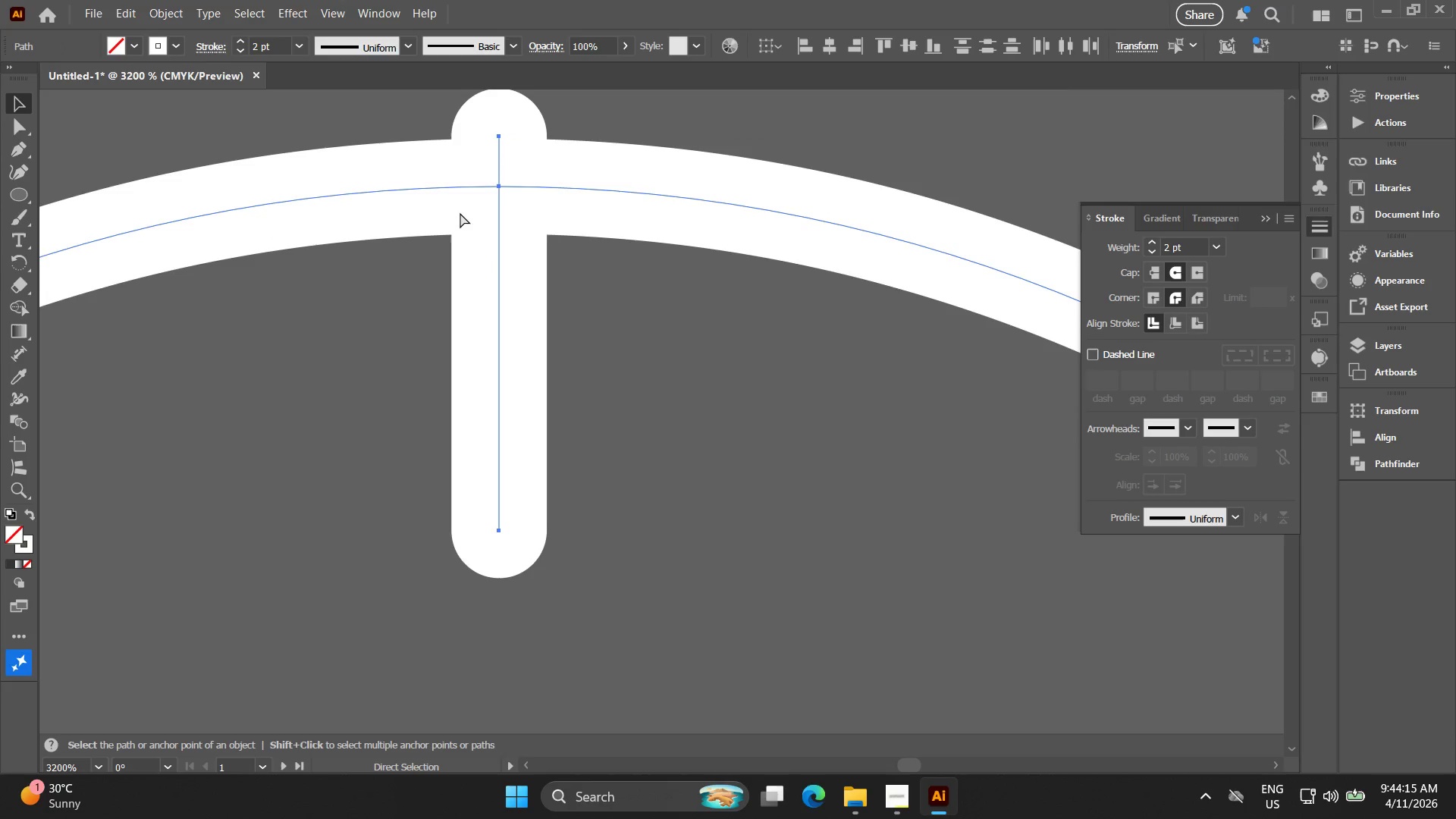 
key(Control+D)
 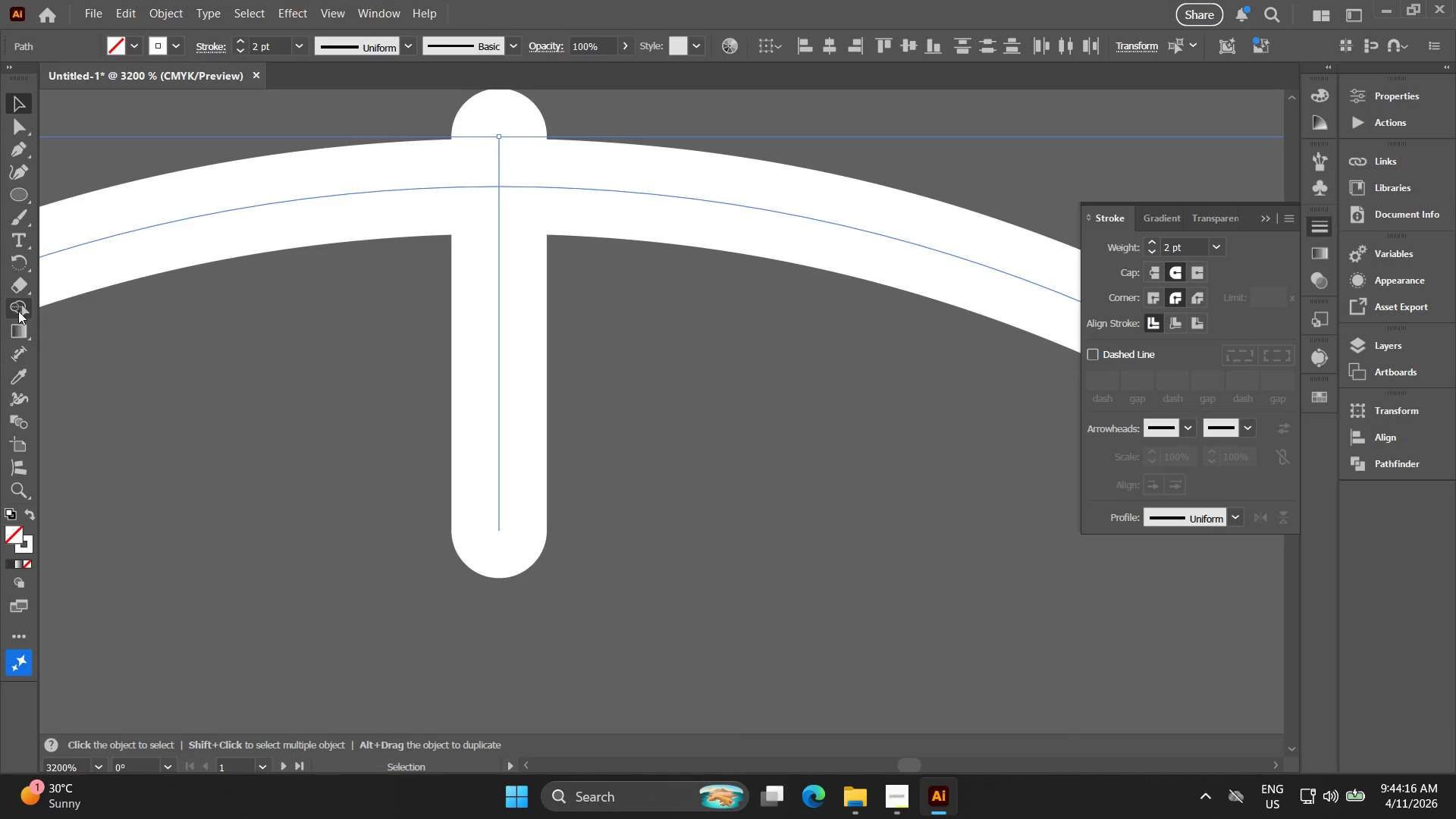 
hold_key(key=AltLeft, duration=1.51)
left_click_drag(start_coordinate=[497, 158], to_coordinate=[522, 158])
 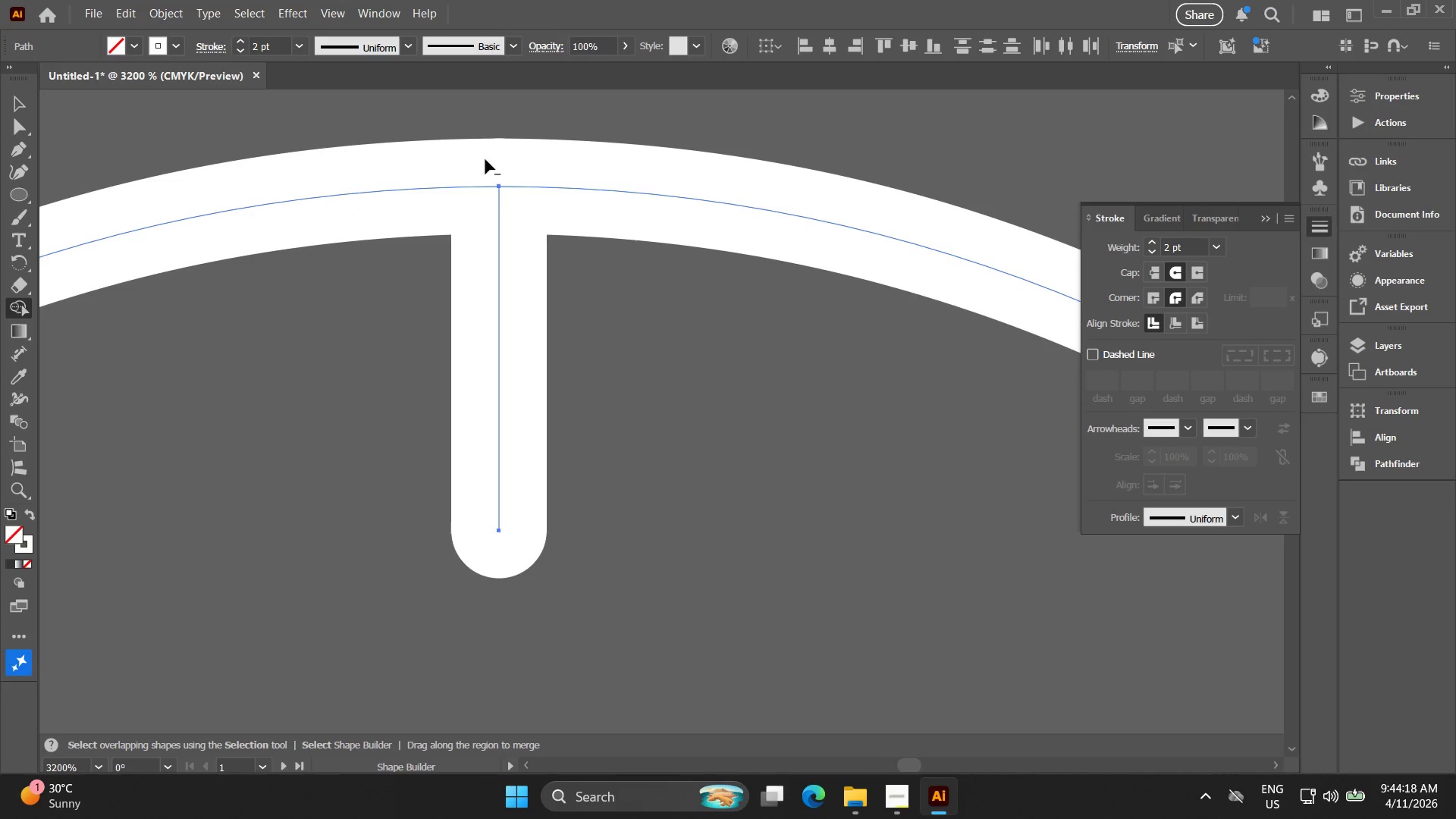 
hold_key(key=AltLeft, duration=1.64)
 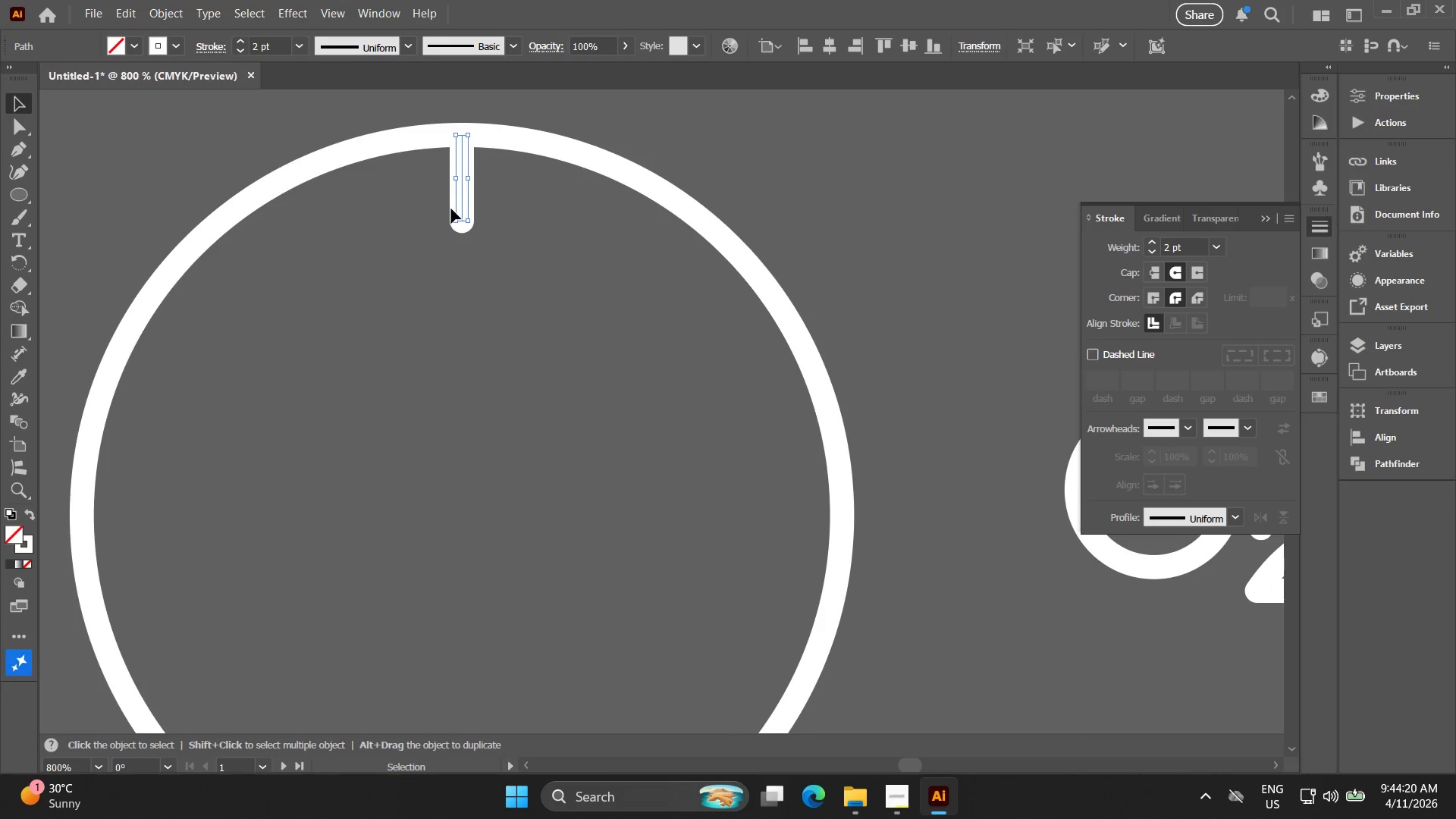 
key(V)
 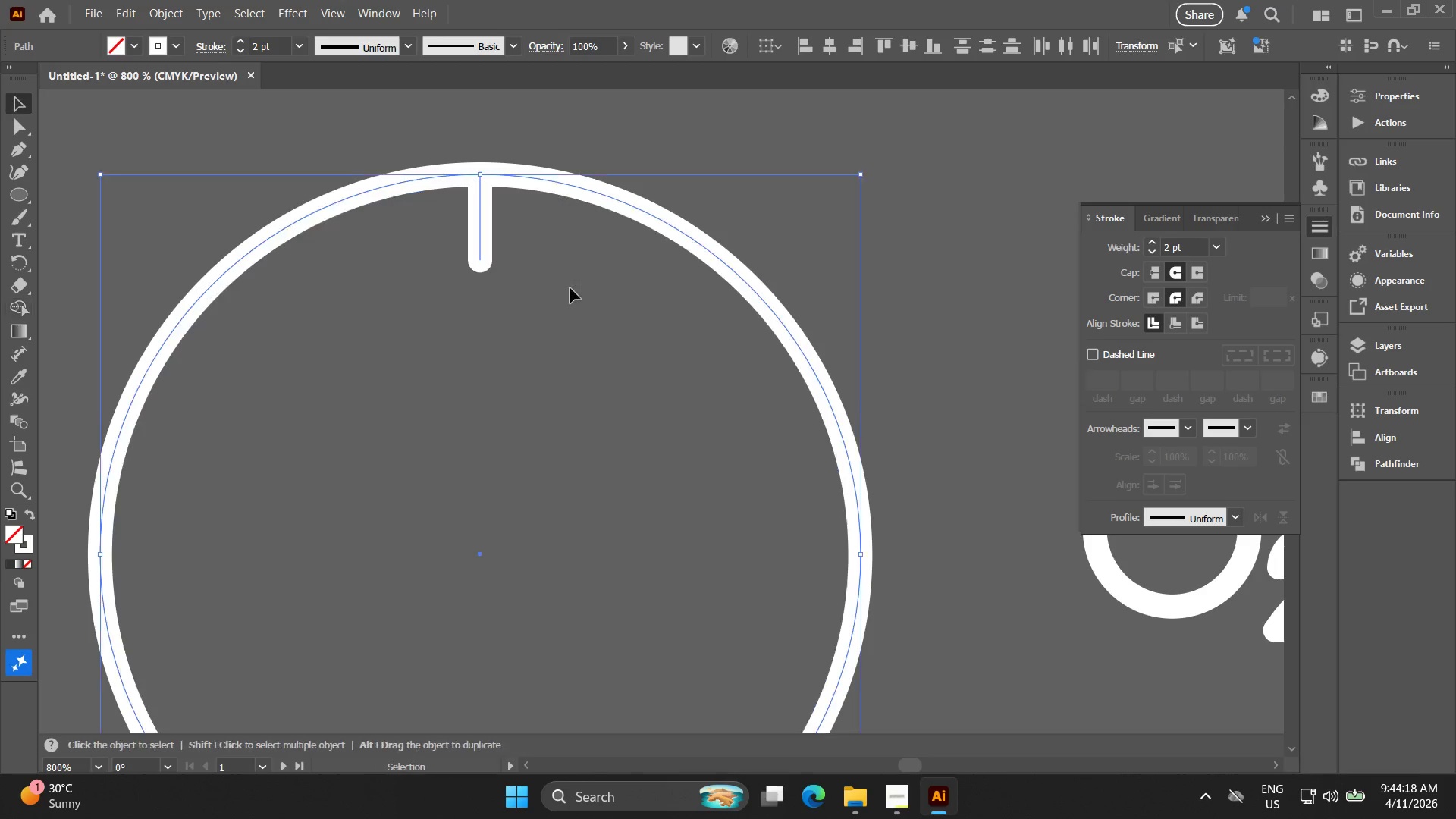 
left_click([570, 288])
 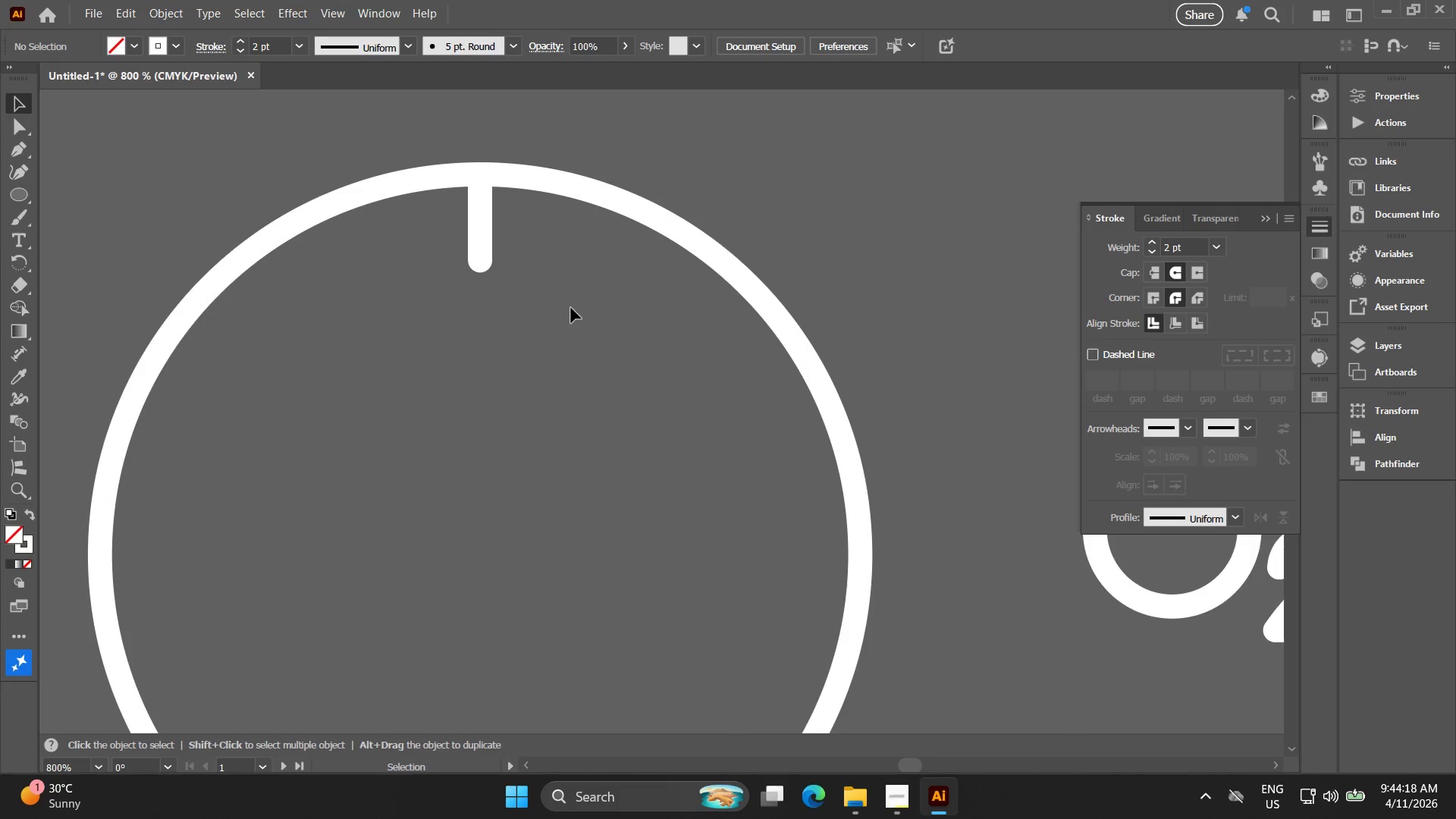 
scroll: coordinate [473, 171], scroll_direction: down, amount: 4.0
 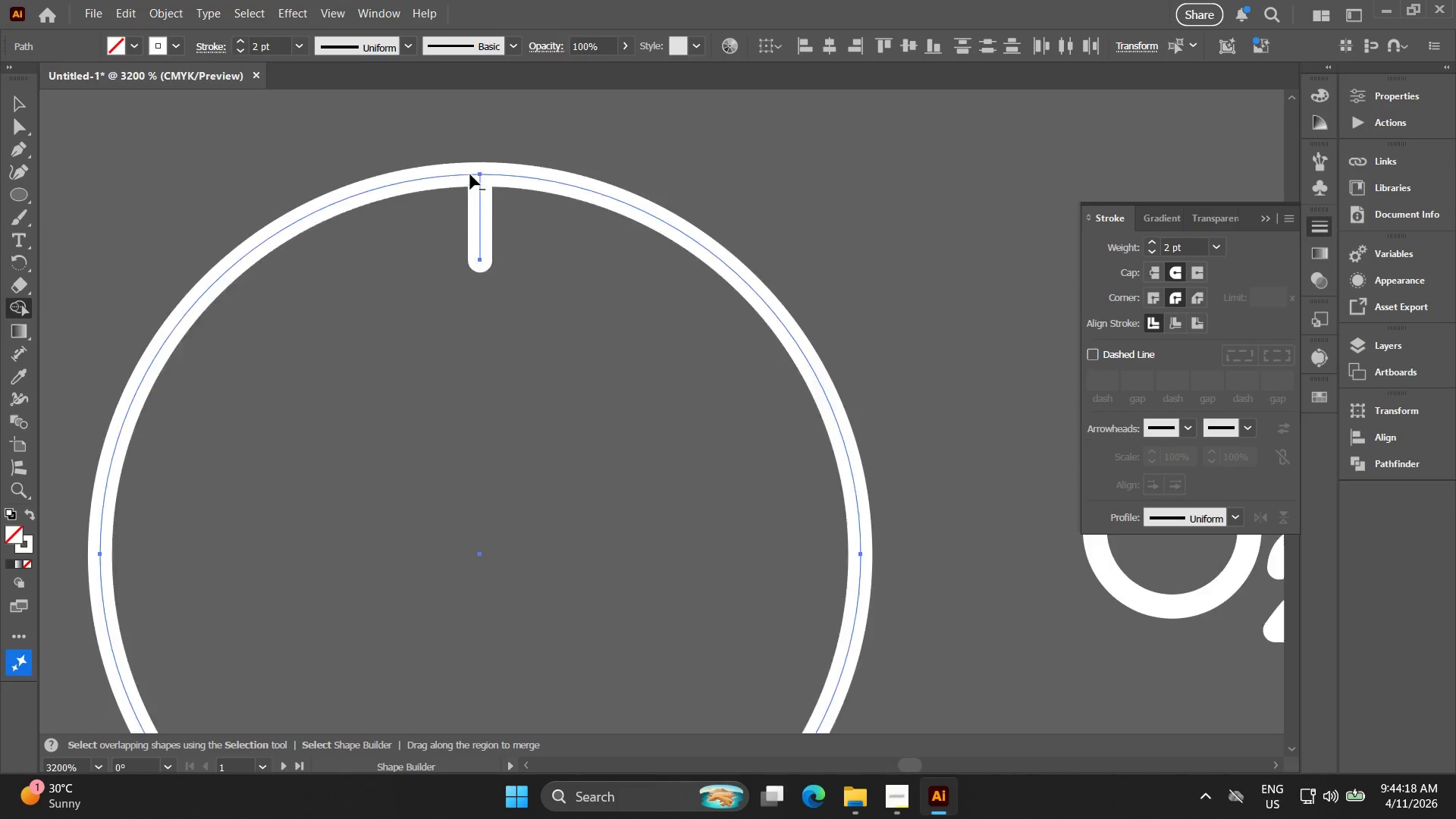 
hold_key(key=Space, duration=0.41)
 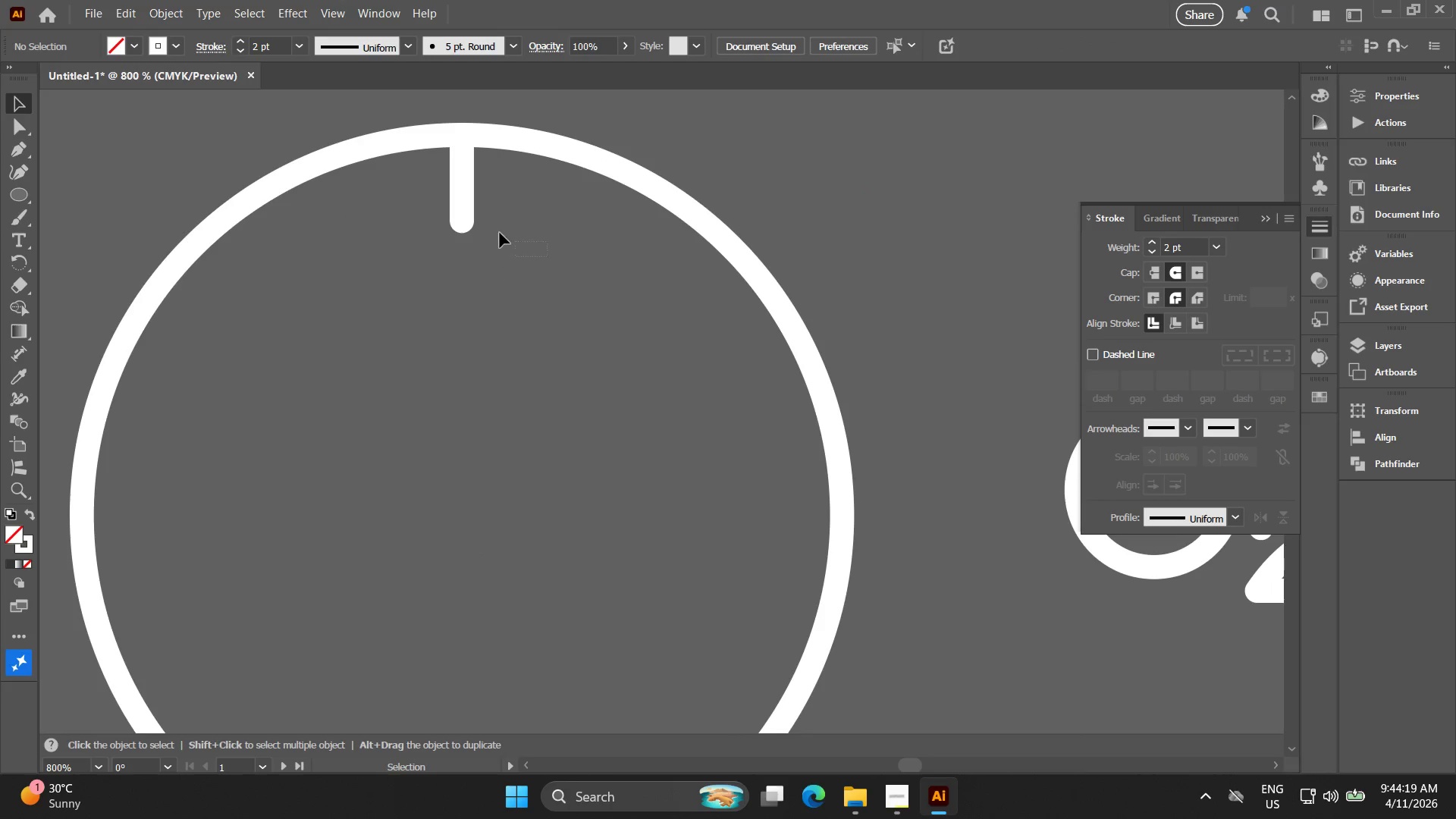 
left_click_drag(start_coordinate=[571, 308], to_coordinate=[553, 267])
 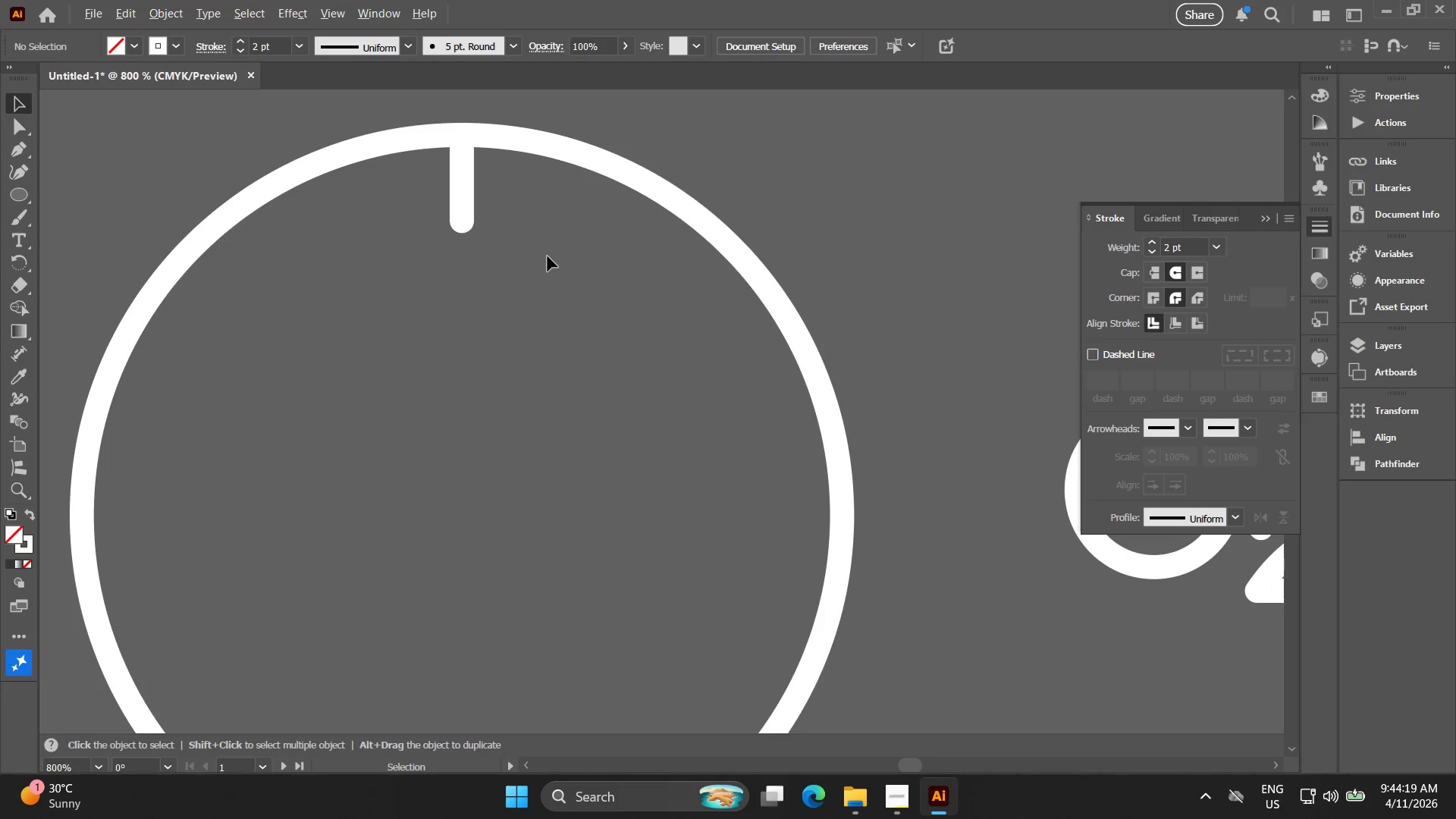 
left_click_drag(start_coordinate=[548, 256], to_coordinate=[447, 211])
 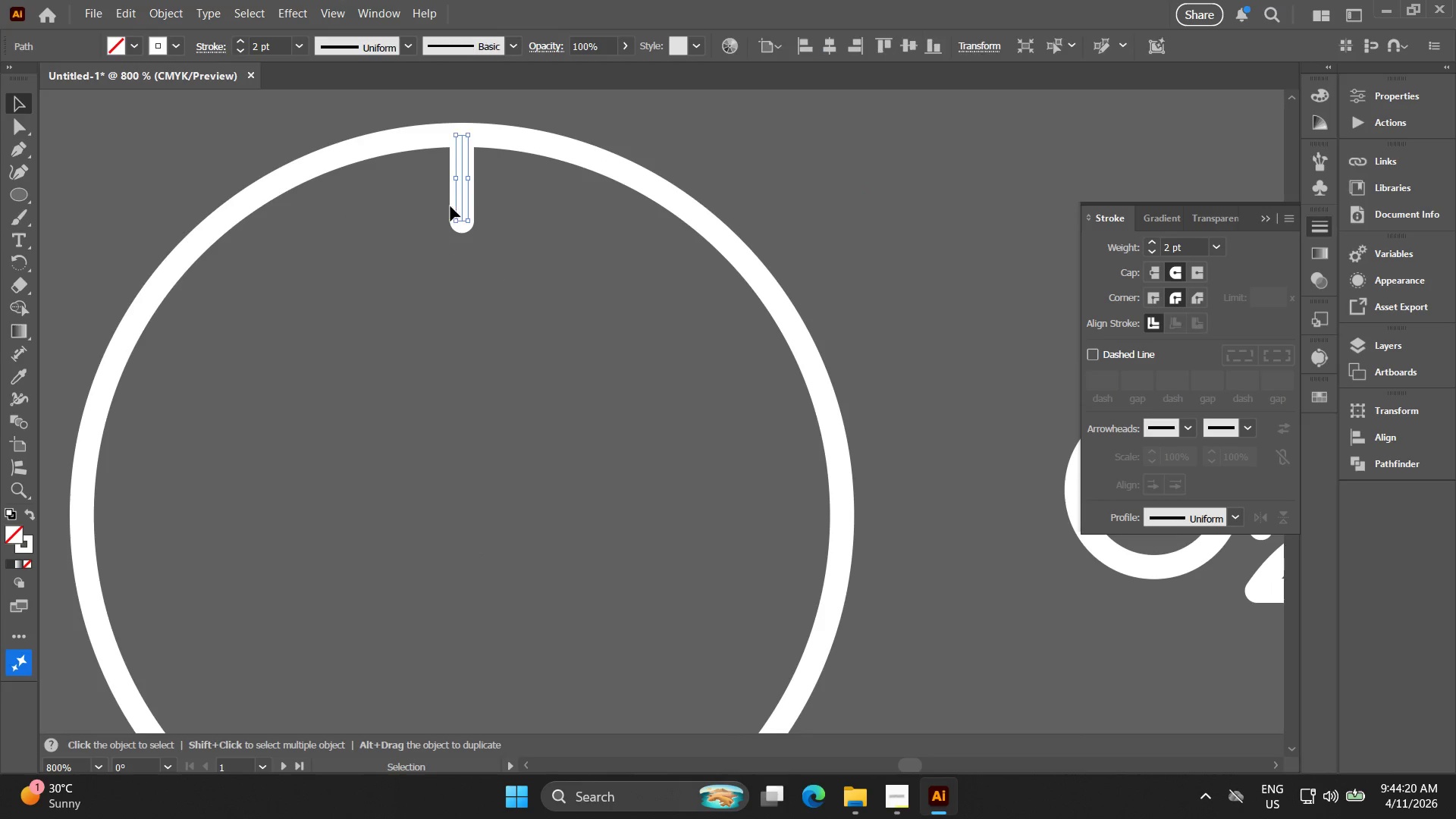 
hold_key(key=AltLeft, duration=0.33)
 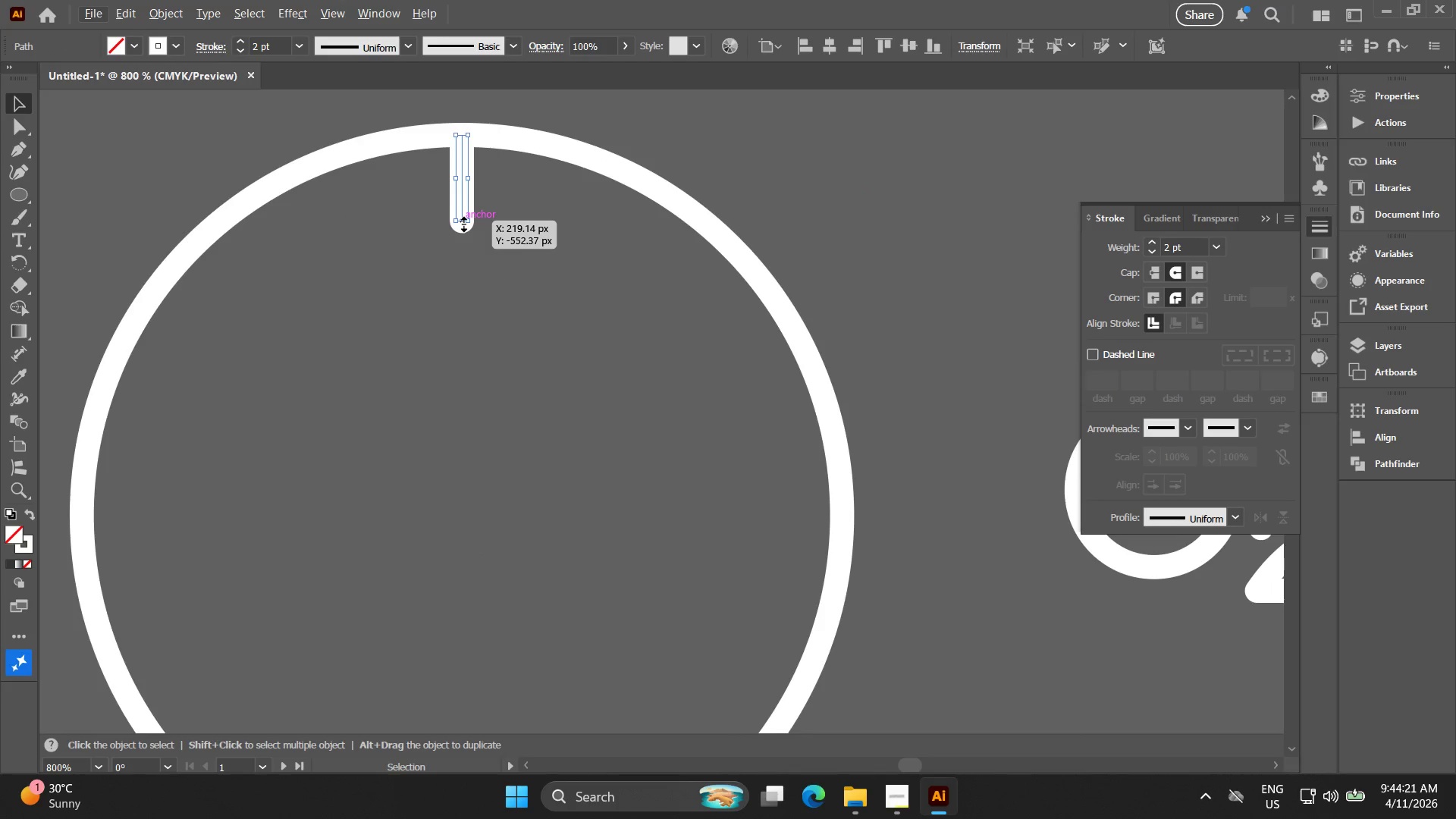 
left_click_drag(start_coordinate=[460, 222], to_coordinate=[462, 246])
 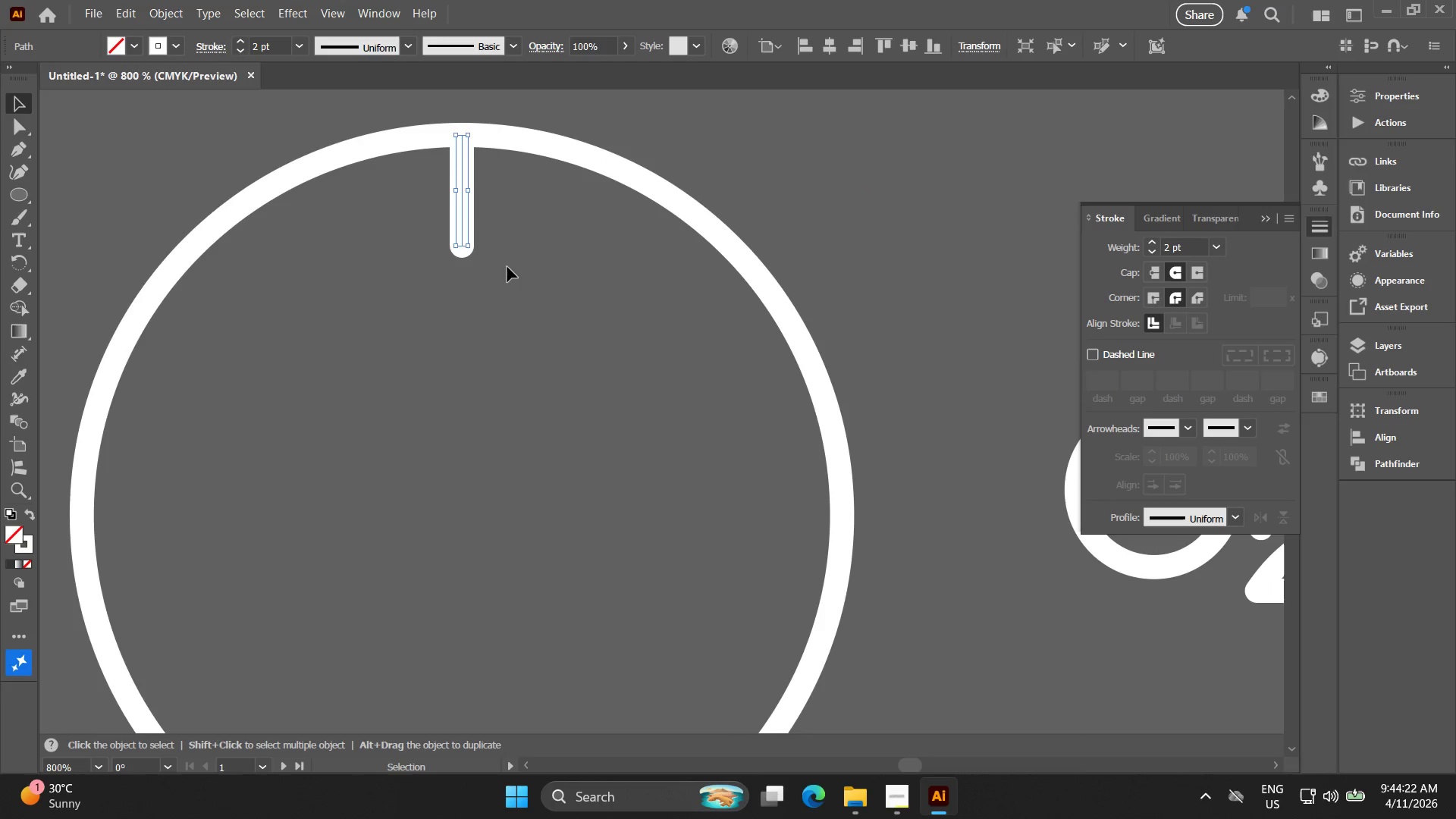 
key(V)
 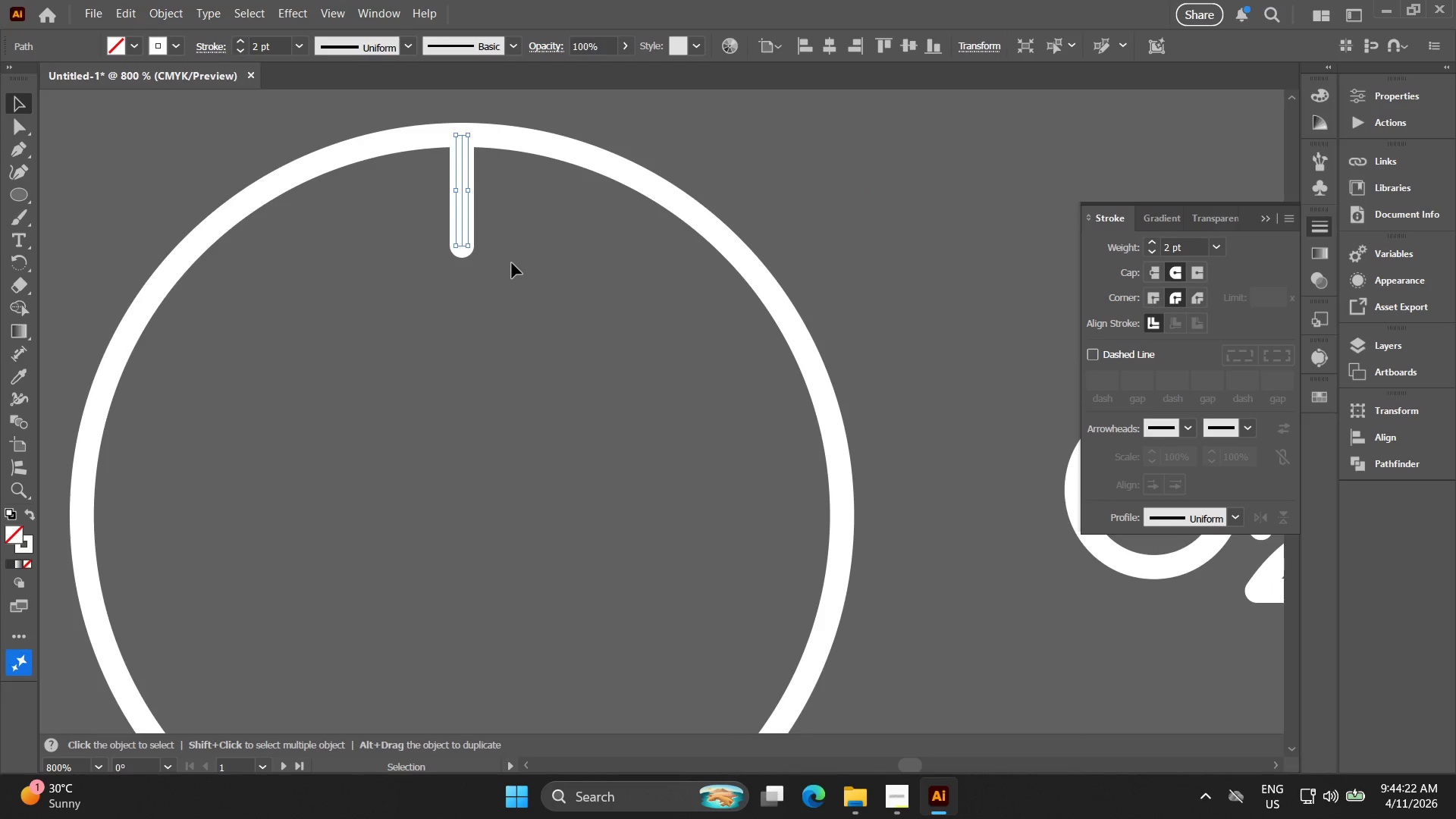 
left_click([513, 263])
 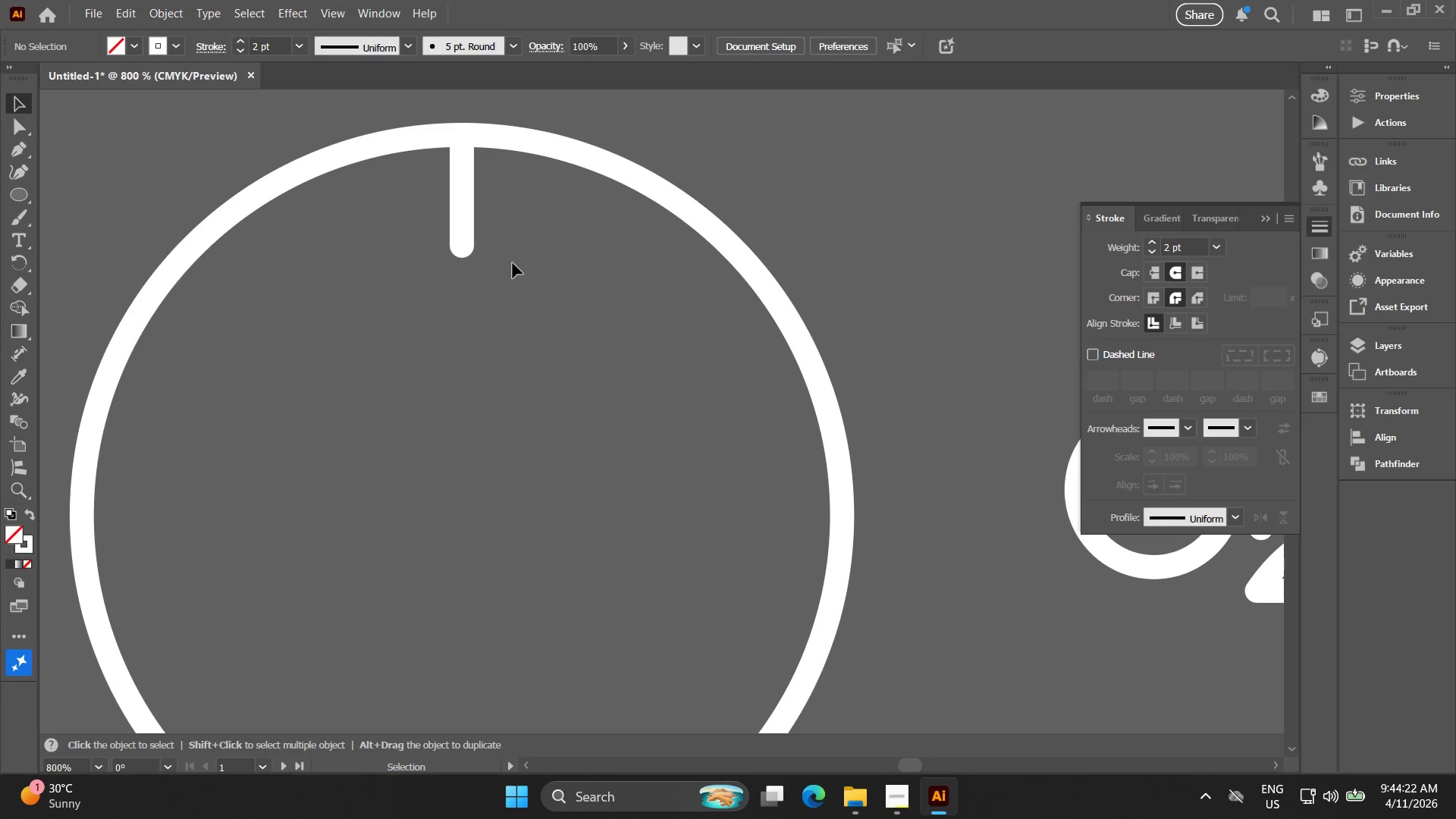 
key(Alt+AltLeft)
 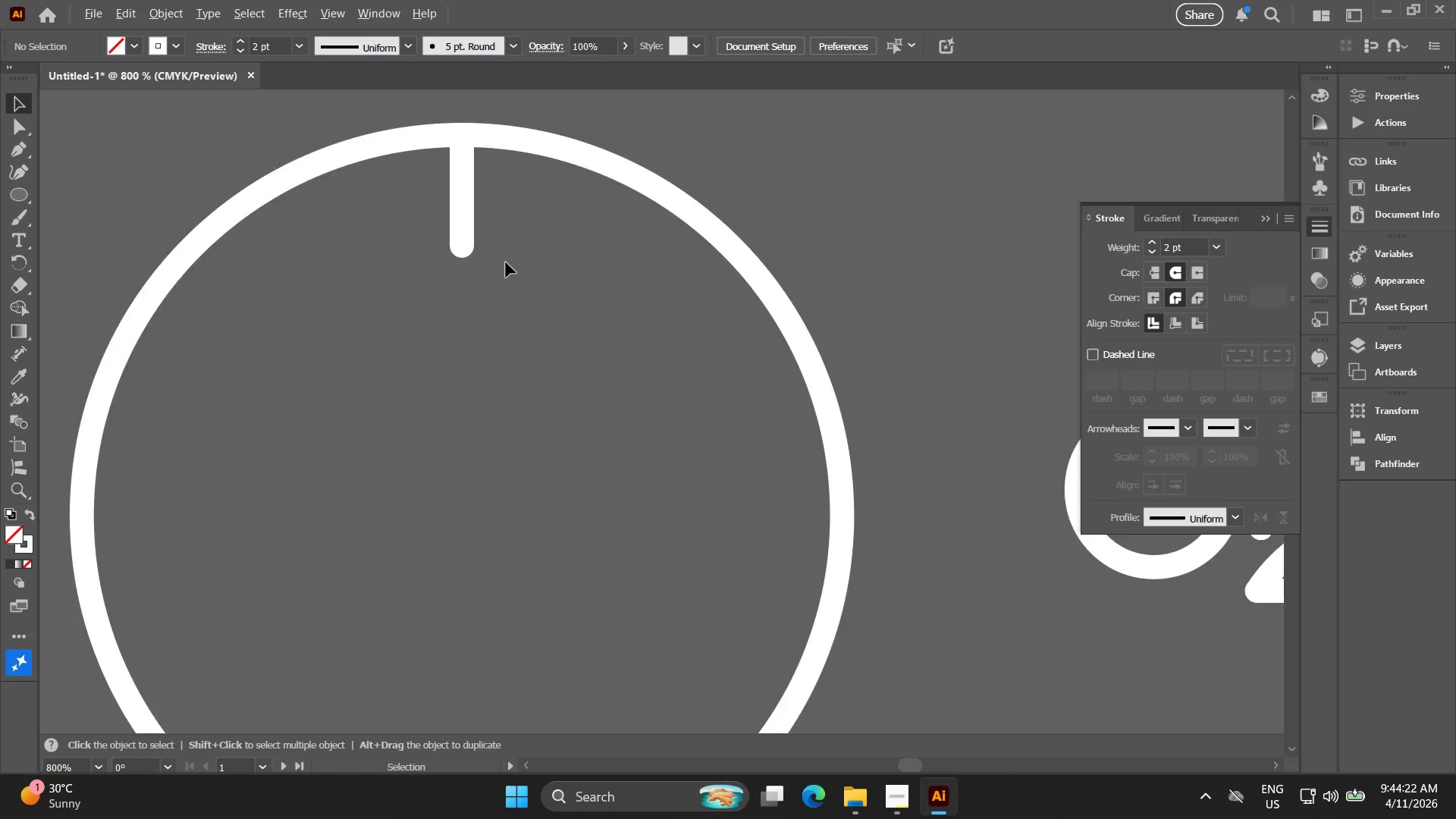 
hold_key(key=Space, duration=0.33)
 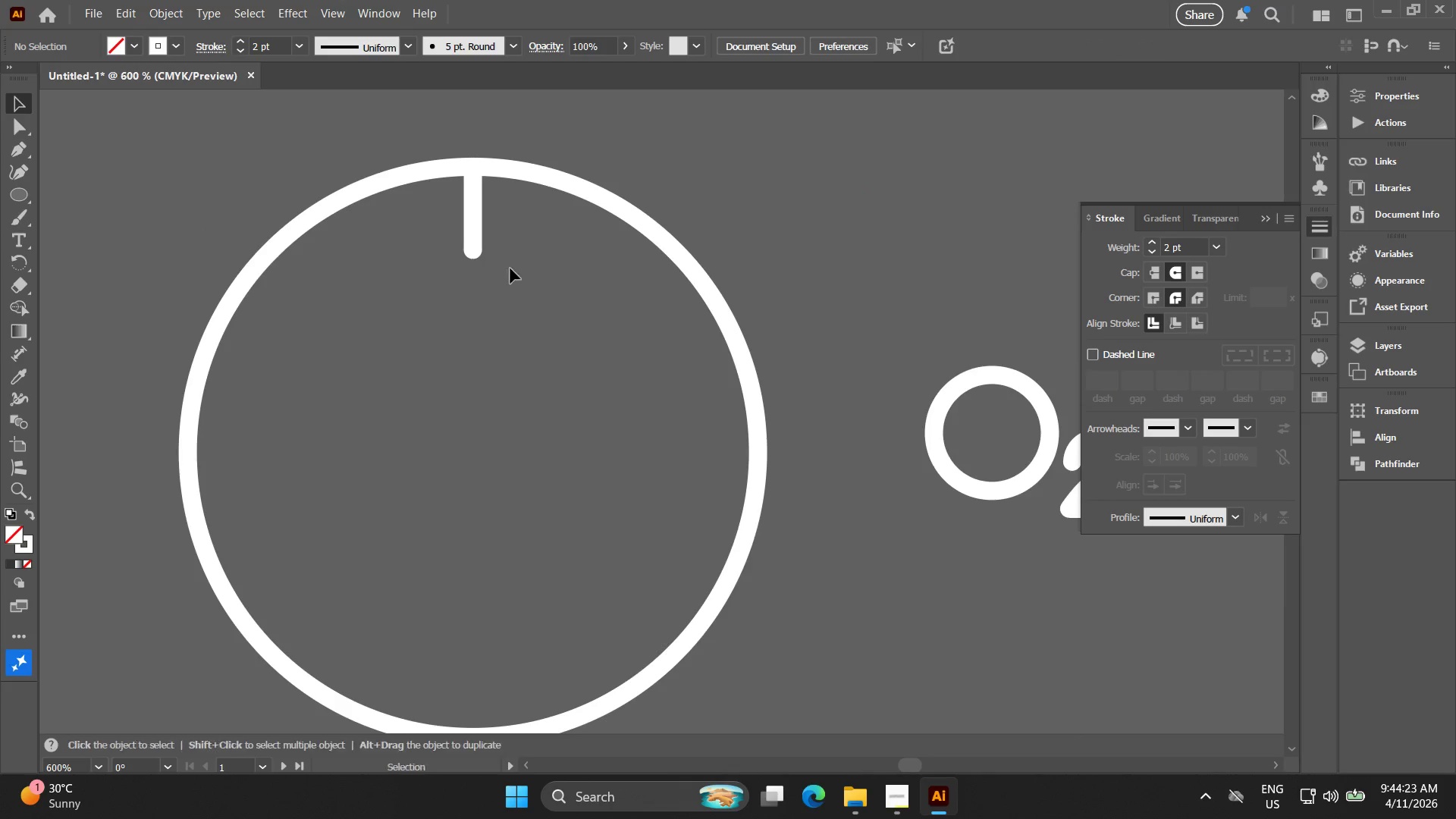 
scroll: coordinate [506, 262], scroll_direction: down, amount: 1.0
 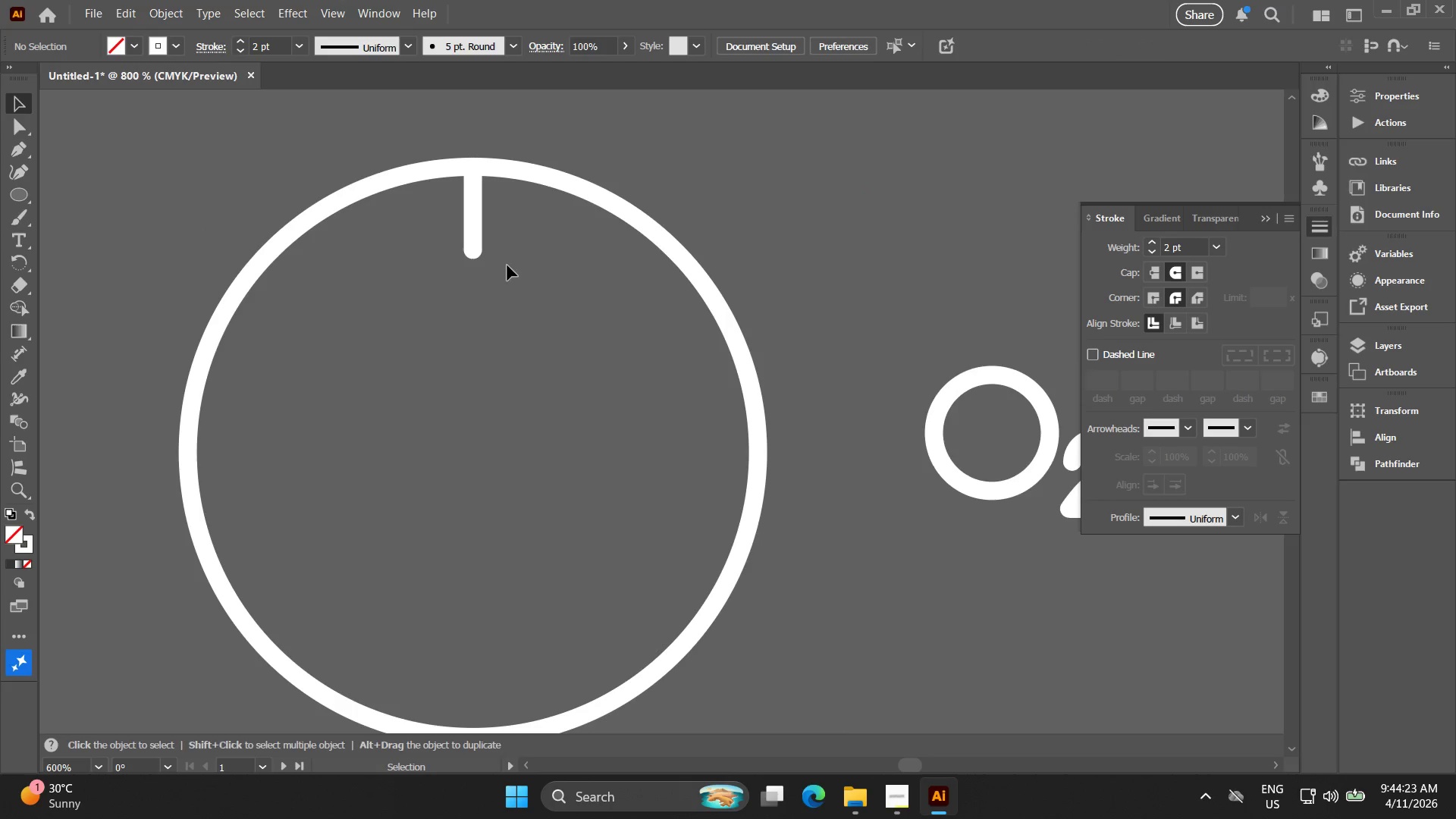 
key(Control+Z)
 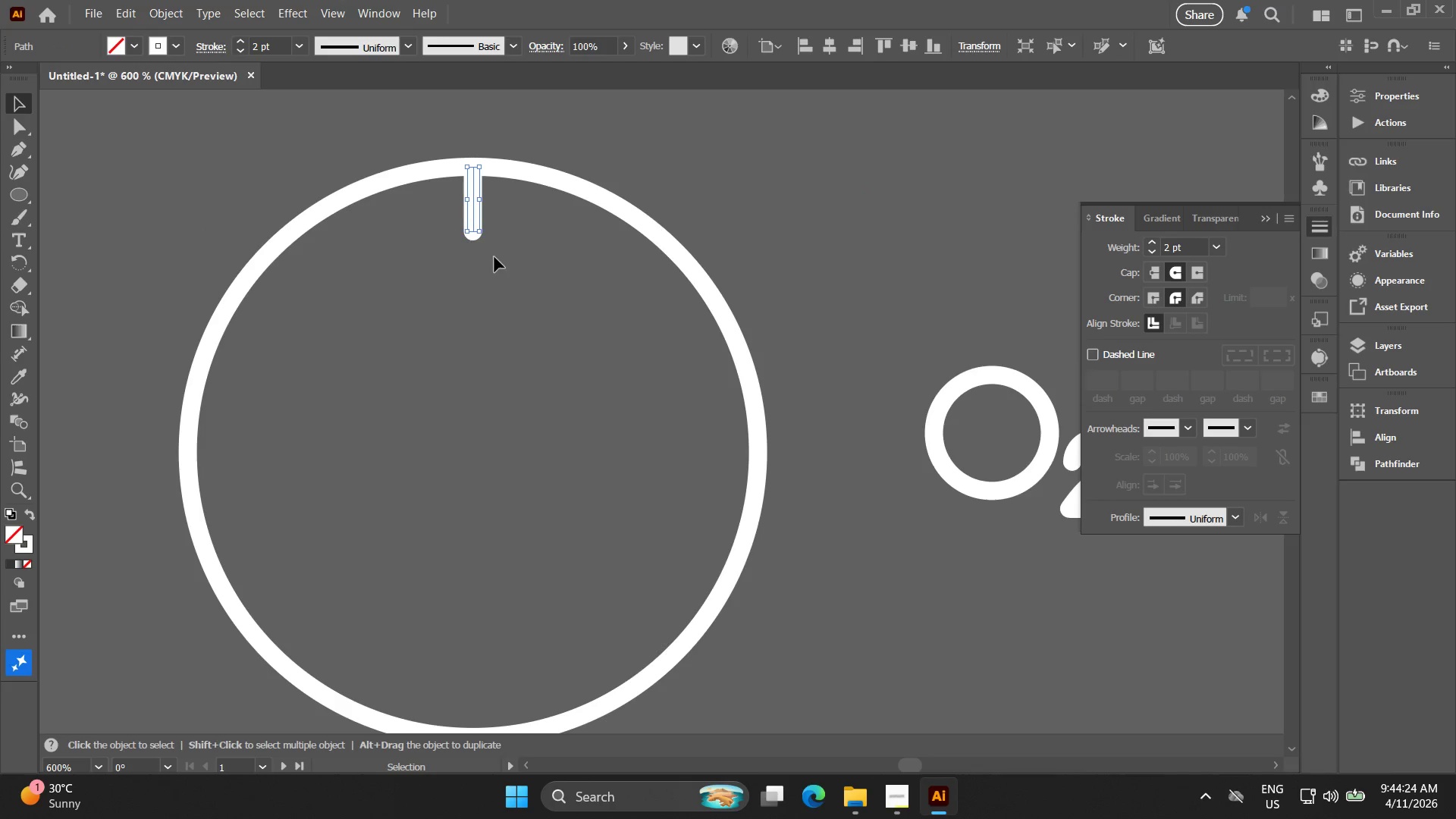 
left_click_drag(start_coordinate=[504, 256], to_coordinate=[508, 259])
 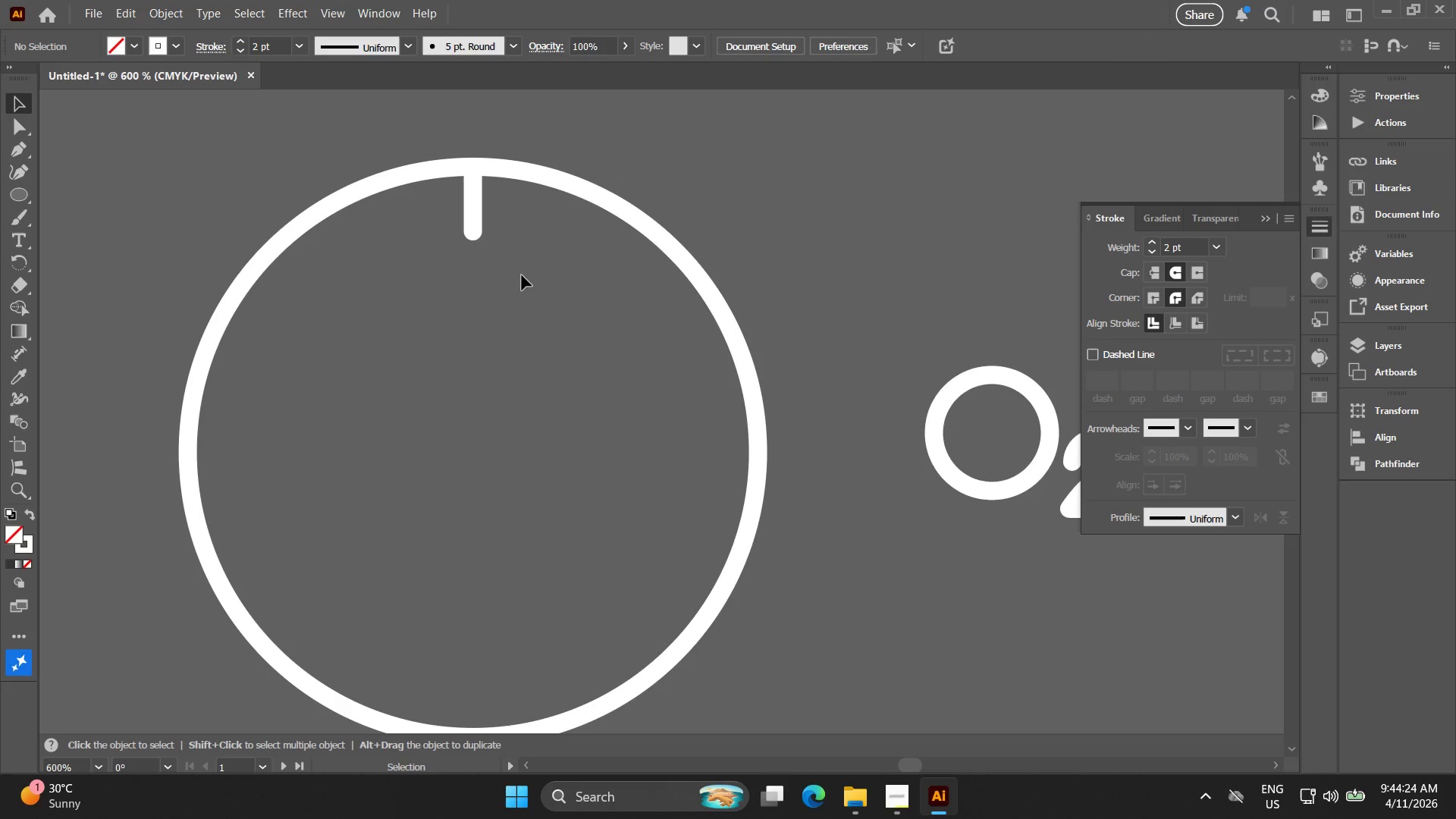 
left_click_drag(start_coordinate=[520, 275], to_coordinate=[437, 209])
 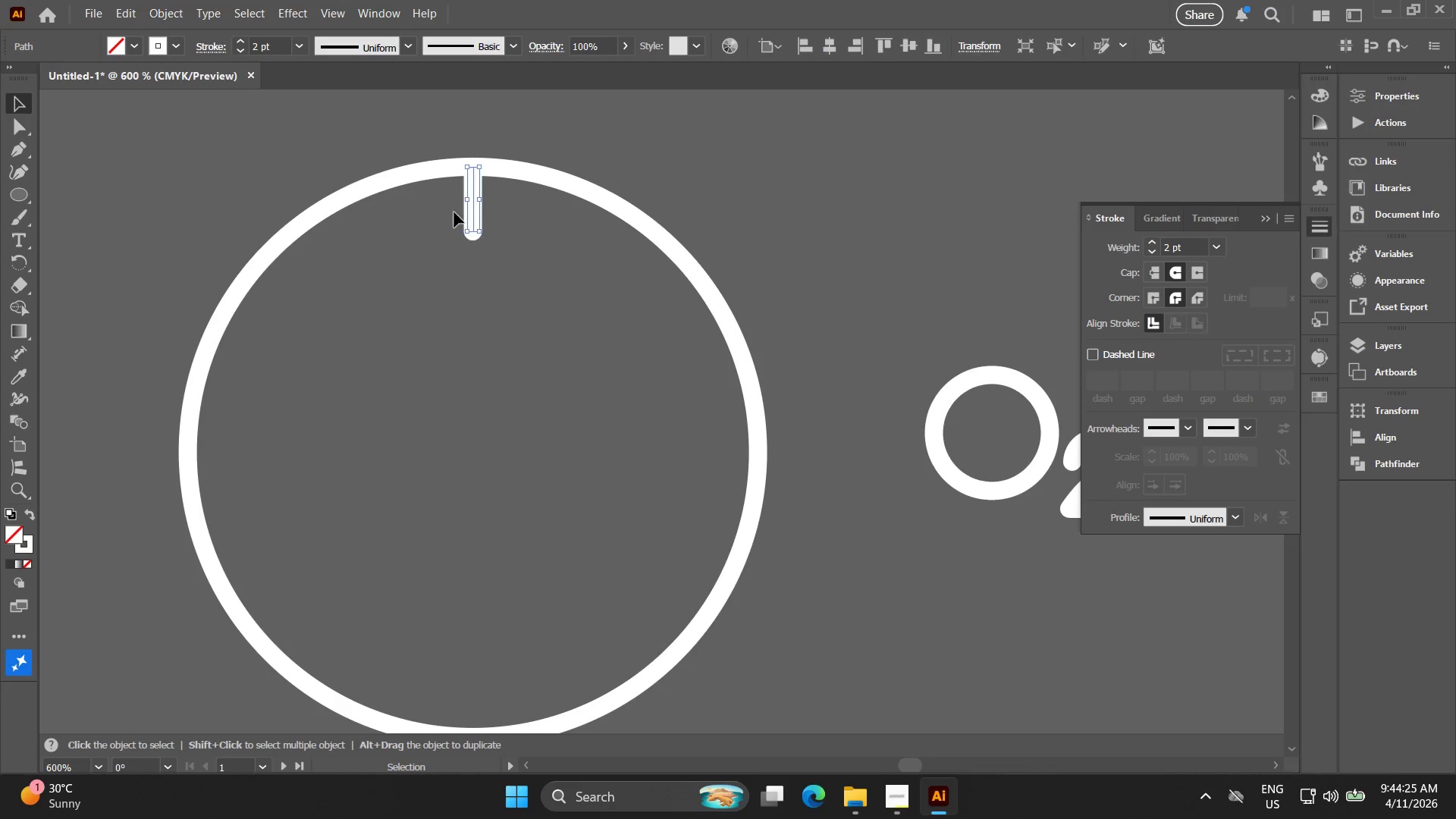 
key(Alt+AltLeft)
 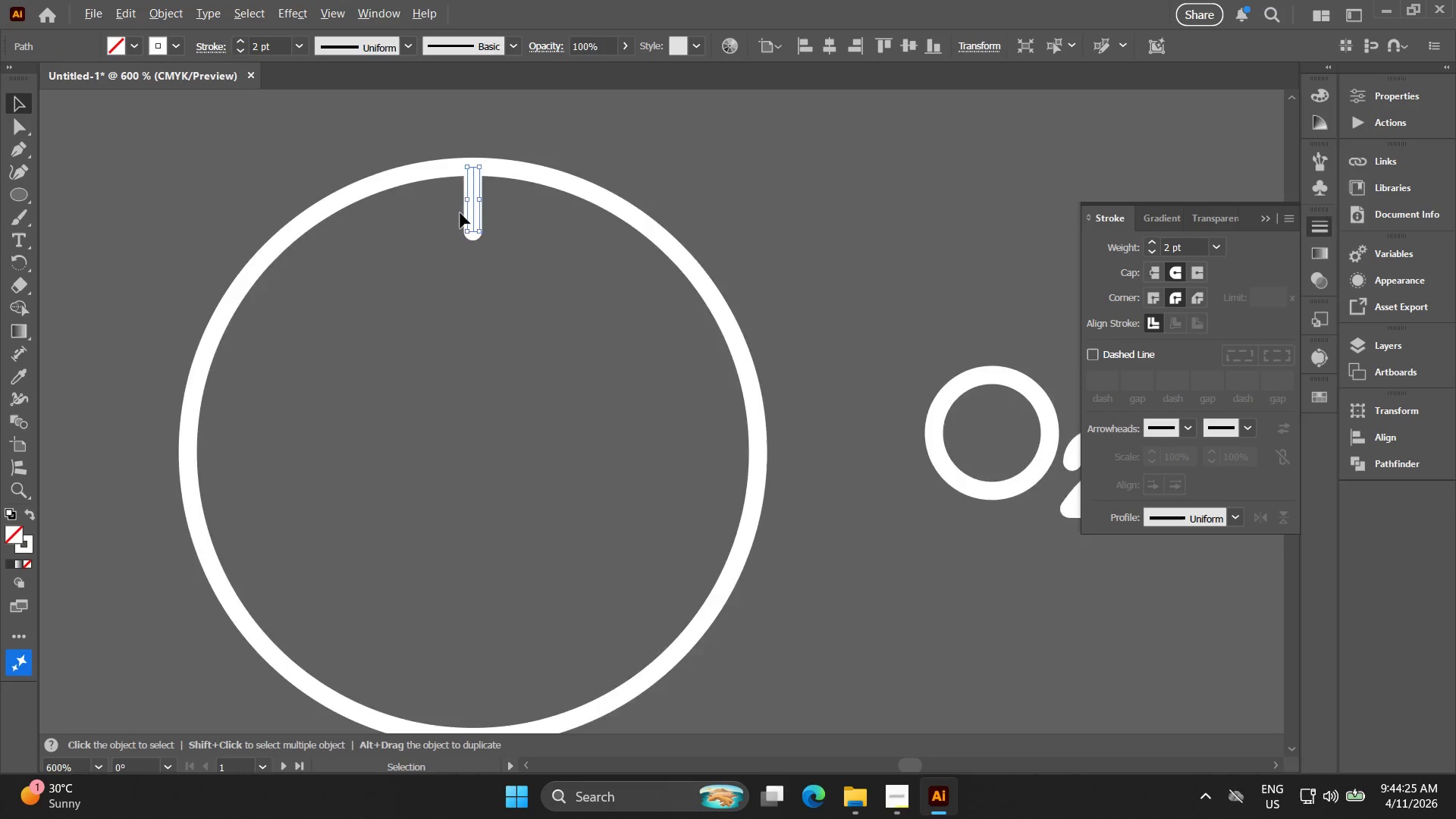 
scroll: coordinate [461, 217], scroll_direction: up, amount: 2.0
 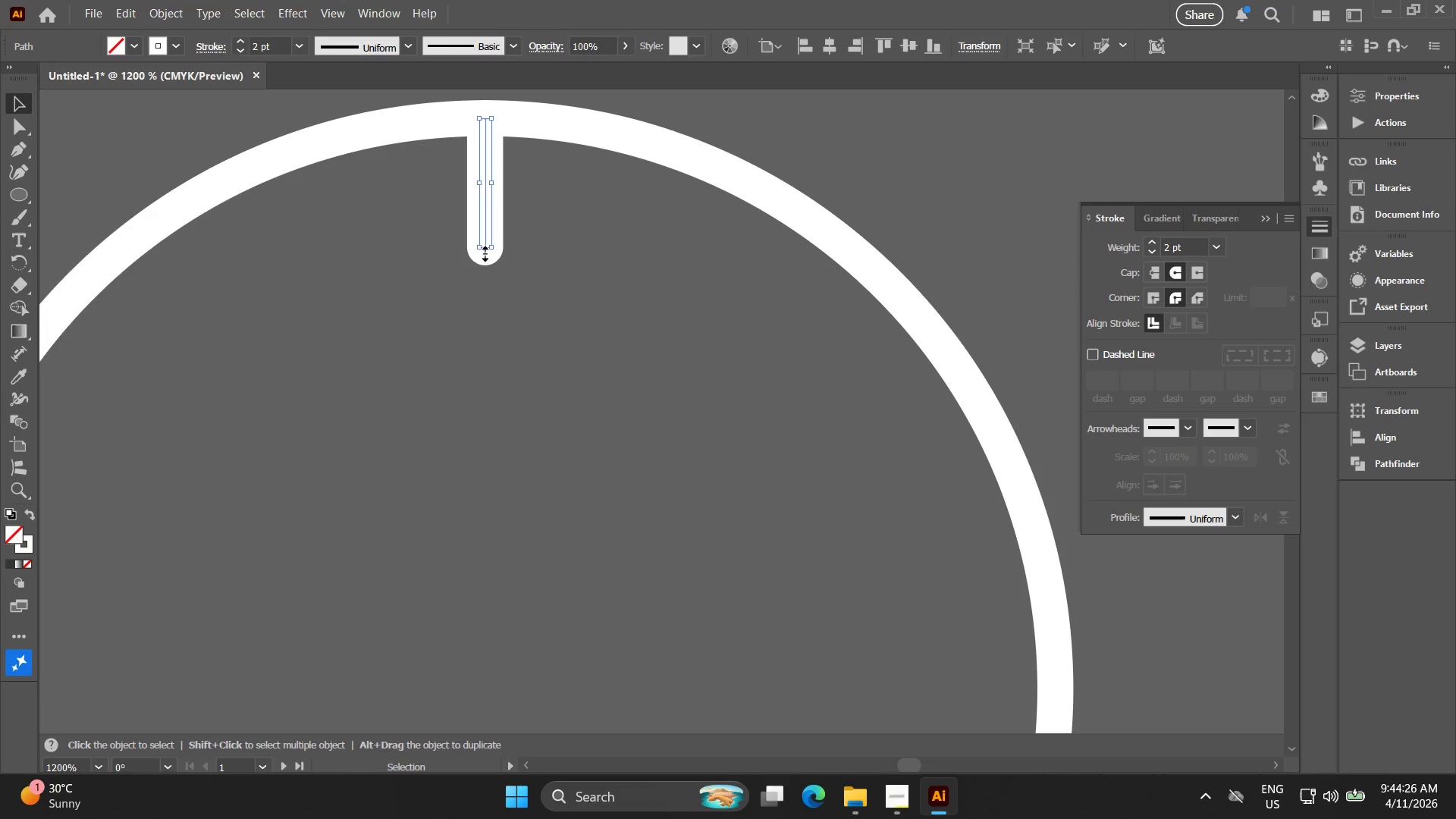 
left_click_drag(start_coordinate=[483, 252], to_coordinate=[485, 265])
 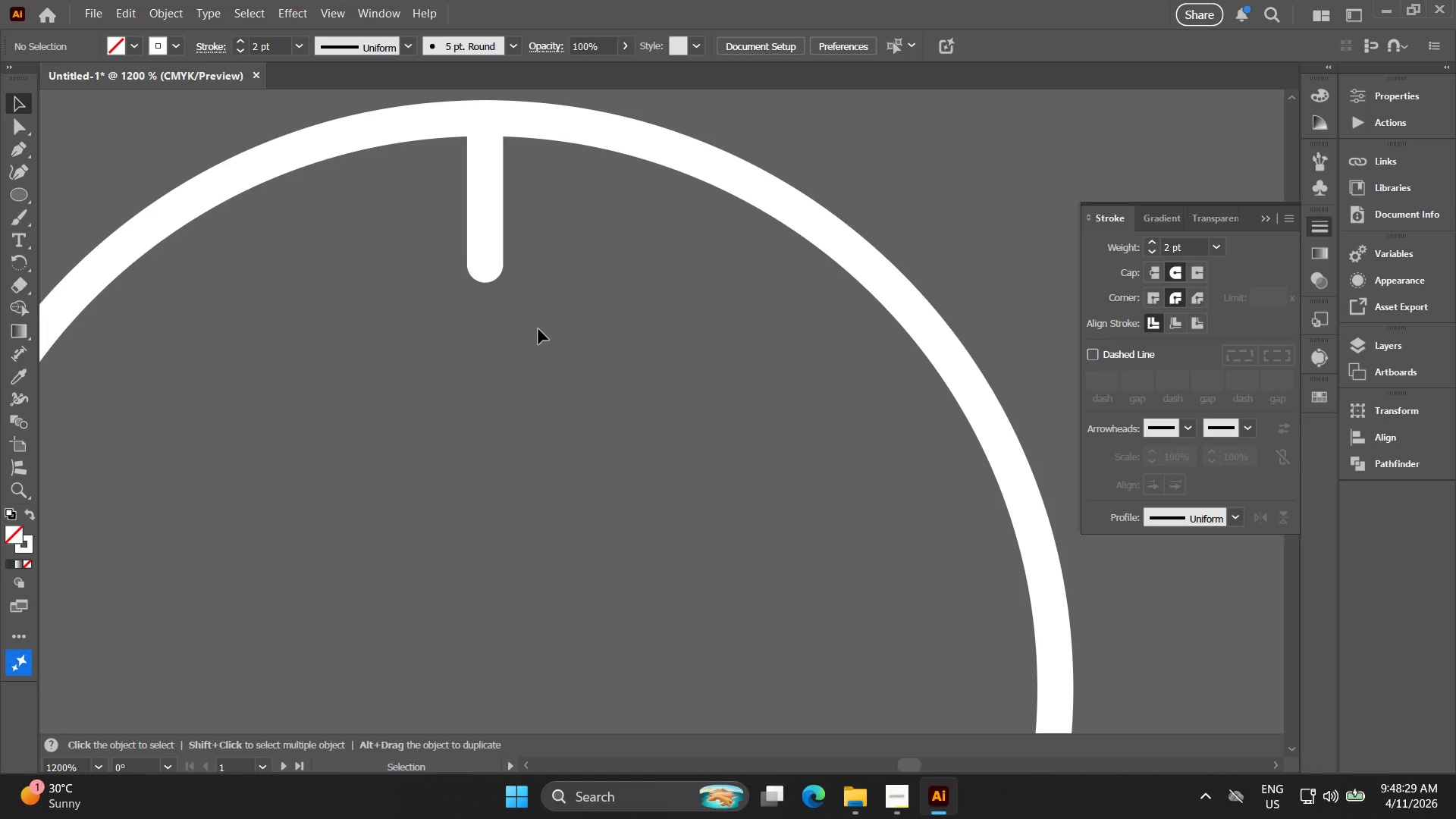 
wait(247.17)
 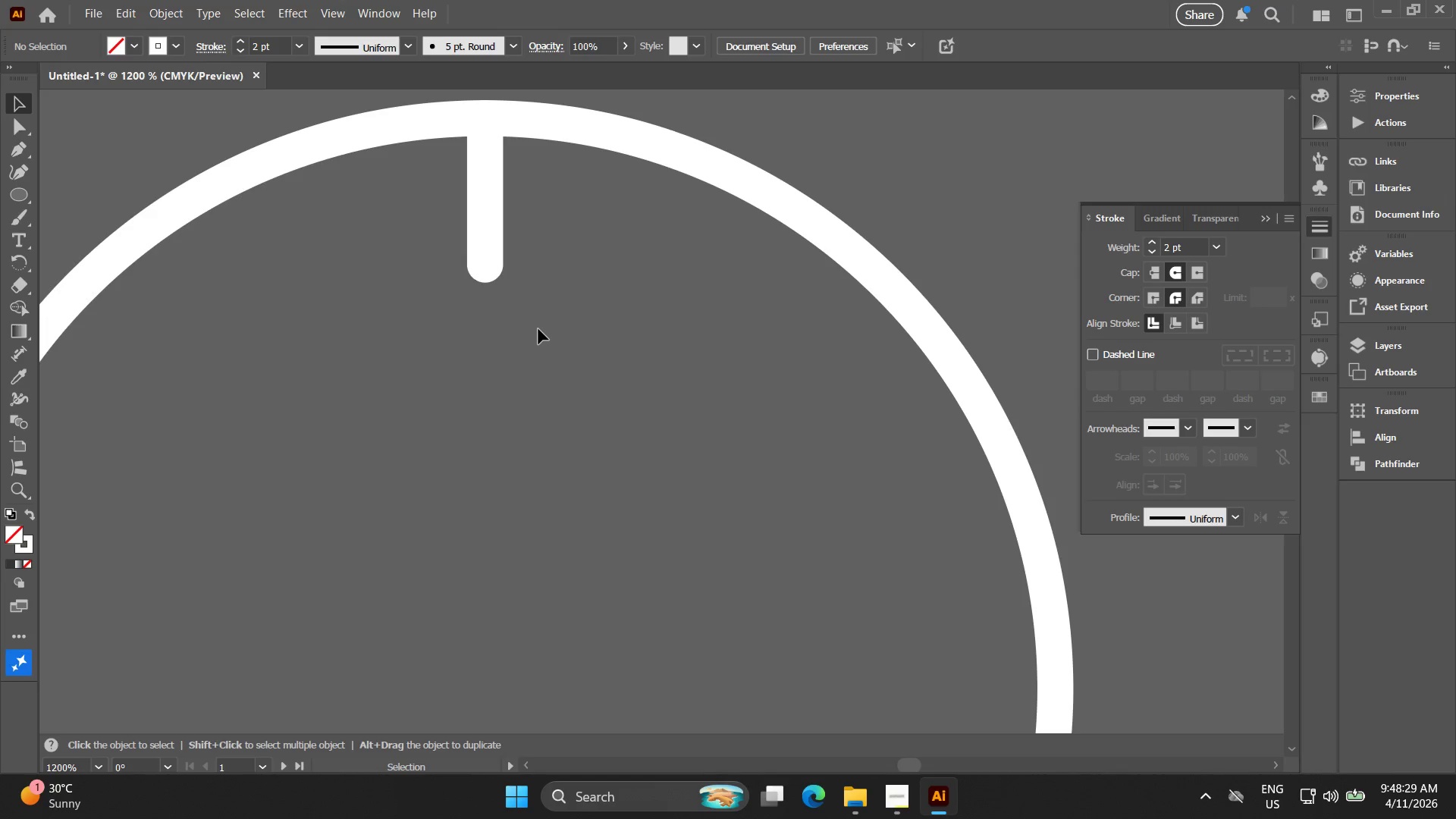 
left_click_drag(start_coordinate=[566, 310], to_coordinate=[390, 217])
 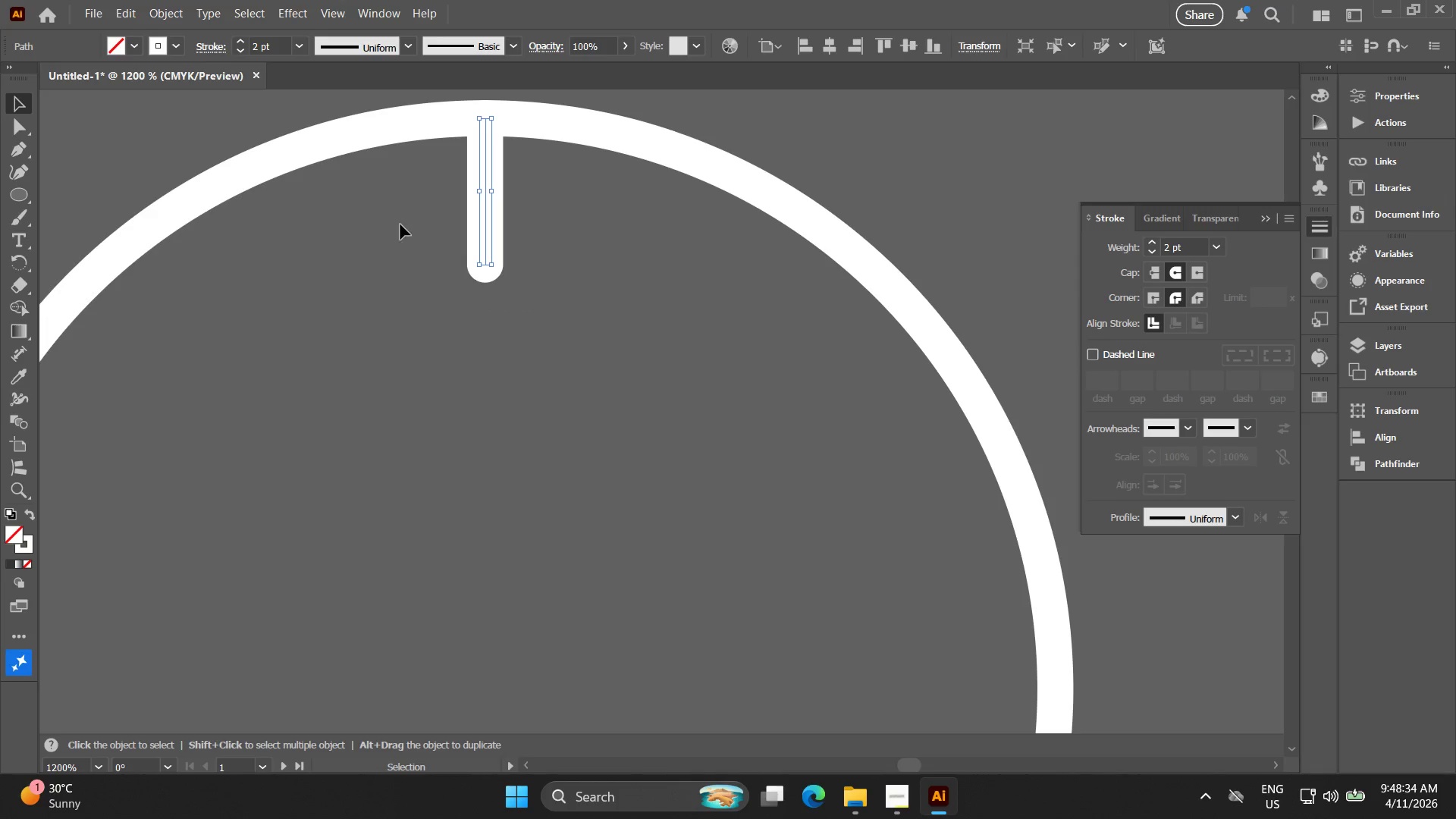 
key(Alt+AltLeft)
 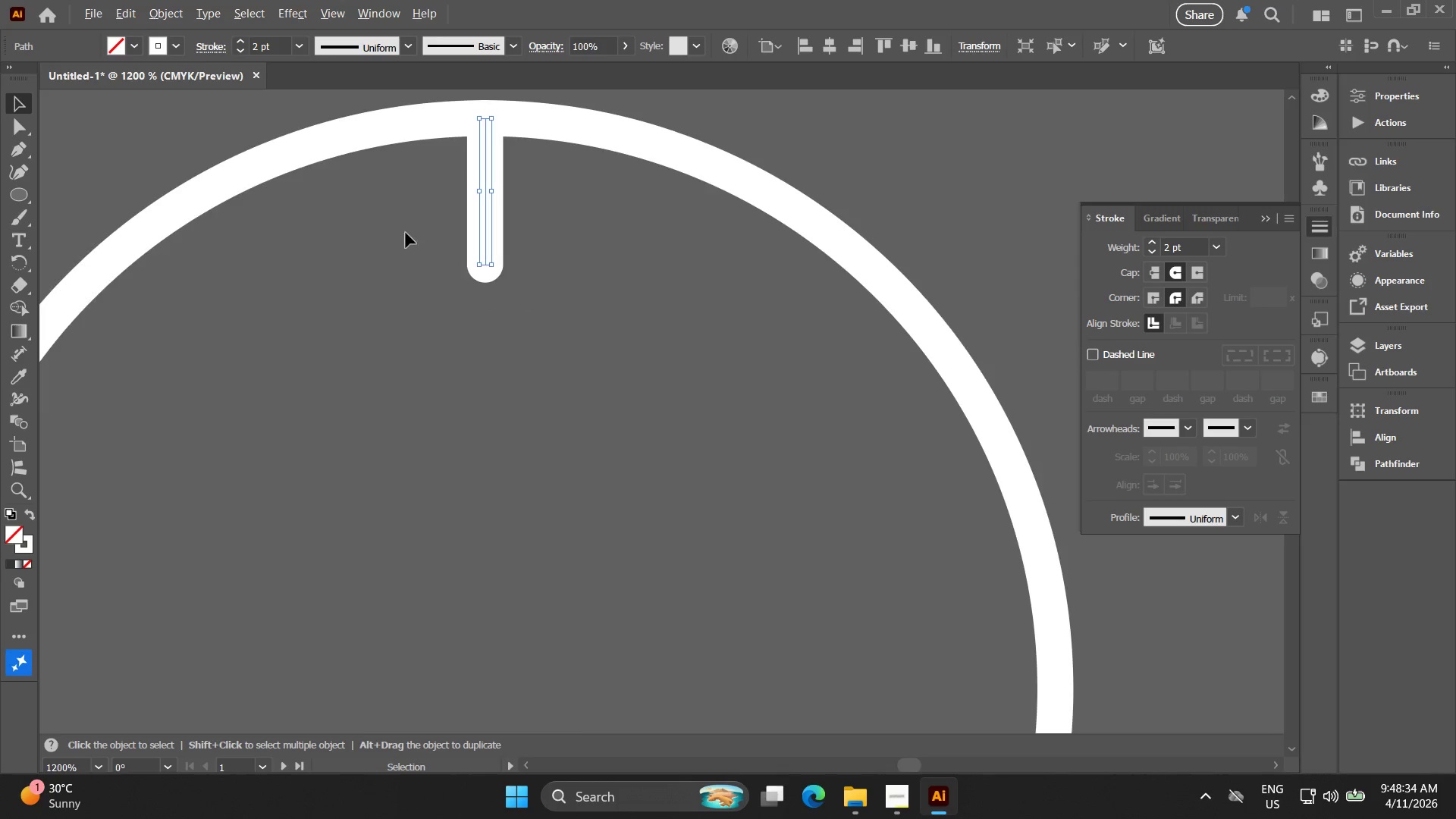 
hold_key(key=Space, duration=0.31)
 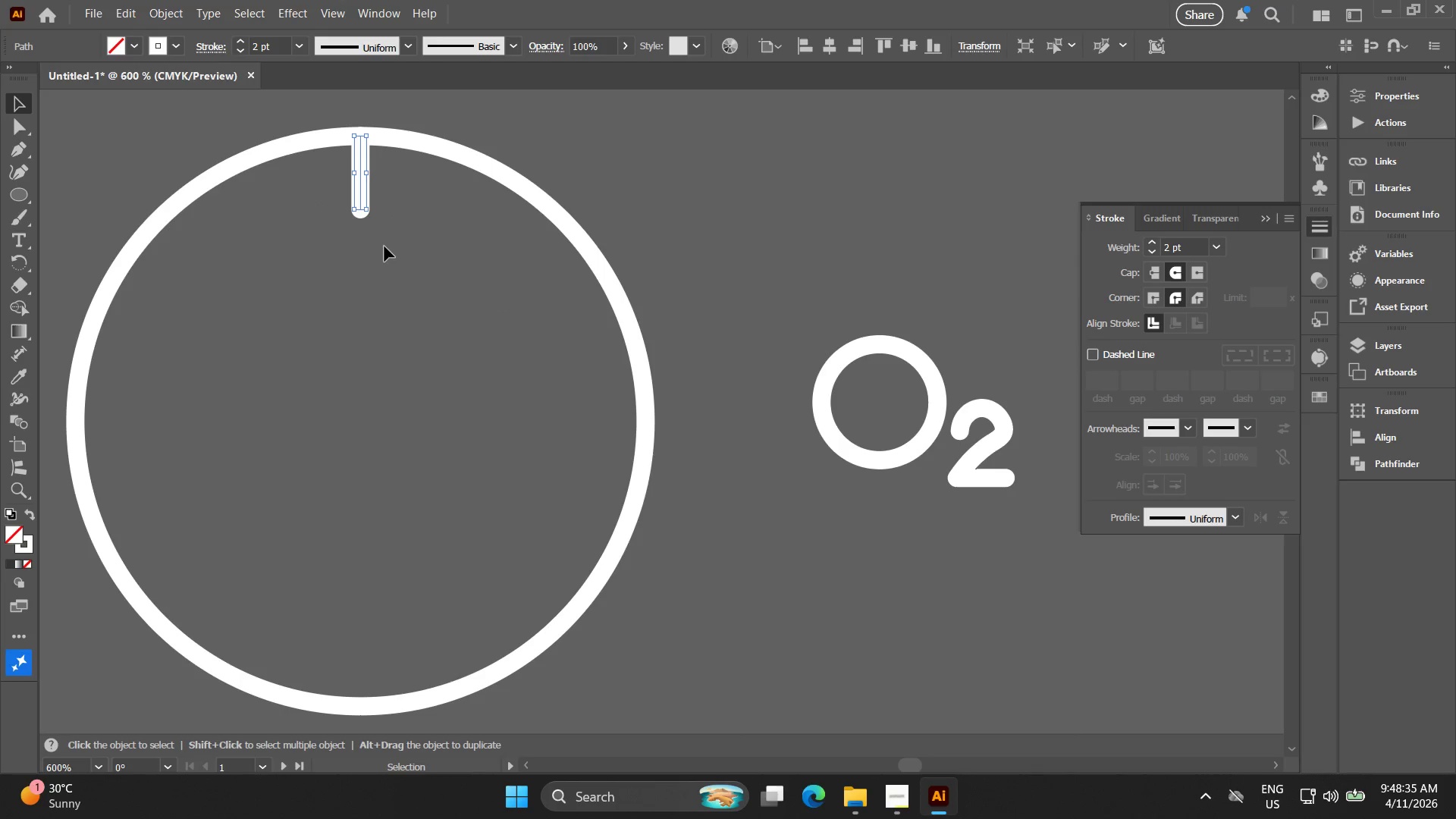 
left_click_drag(start_coordinate=[403, 251], to_coordinate=[318, 204])
 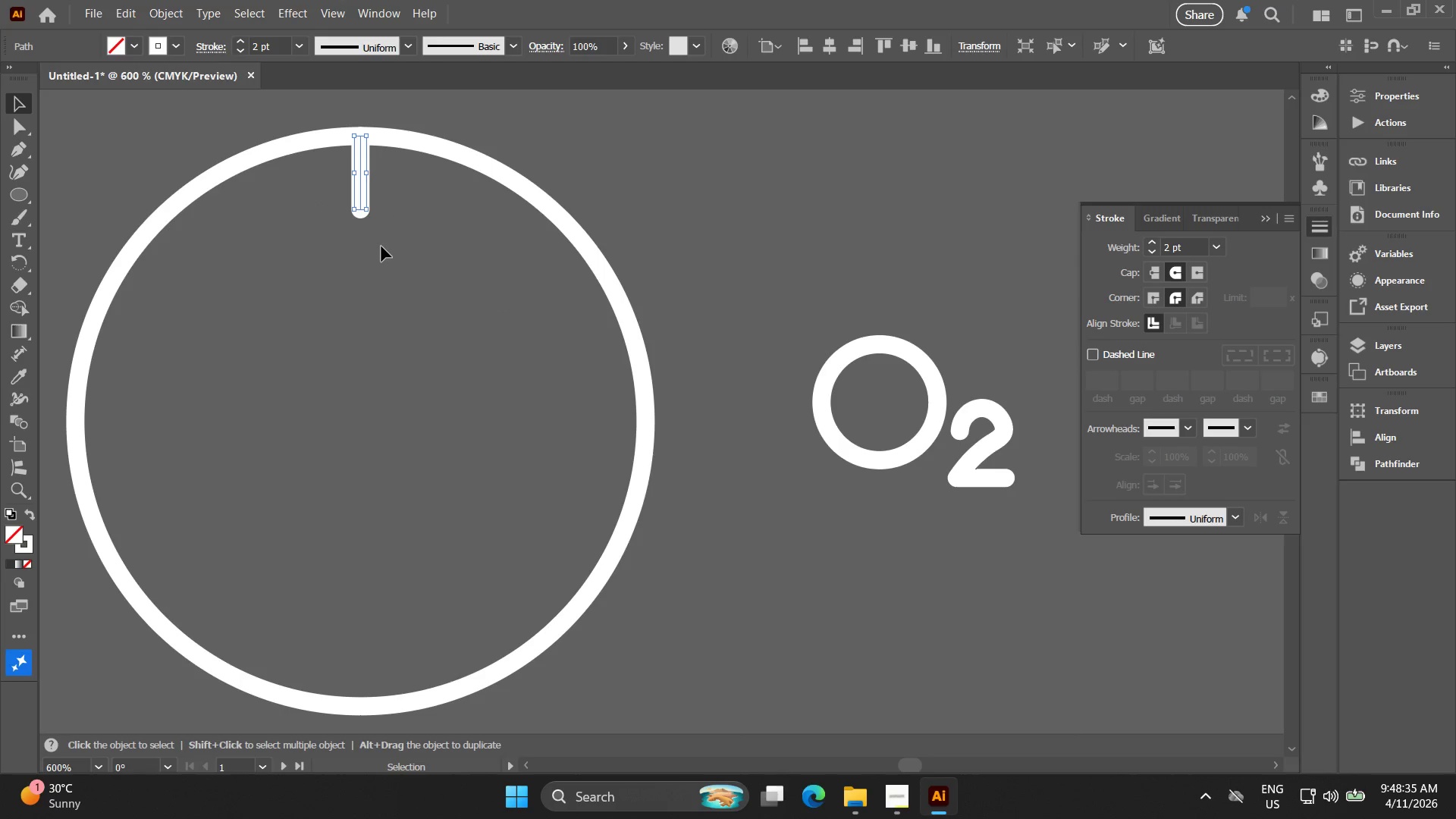 
scroll: coordinate [406, 250], scroll_direction: down, amount: 2.0
 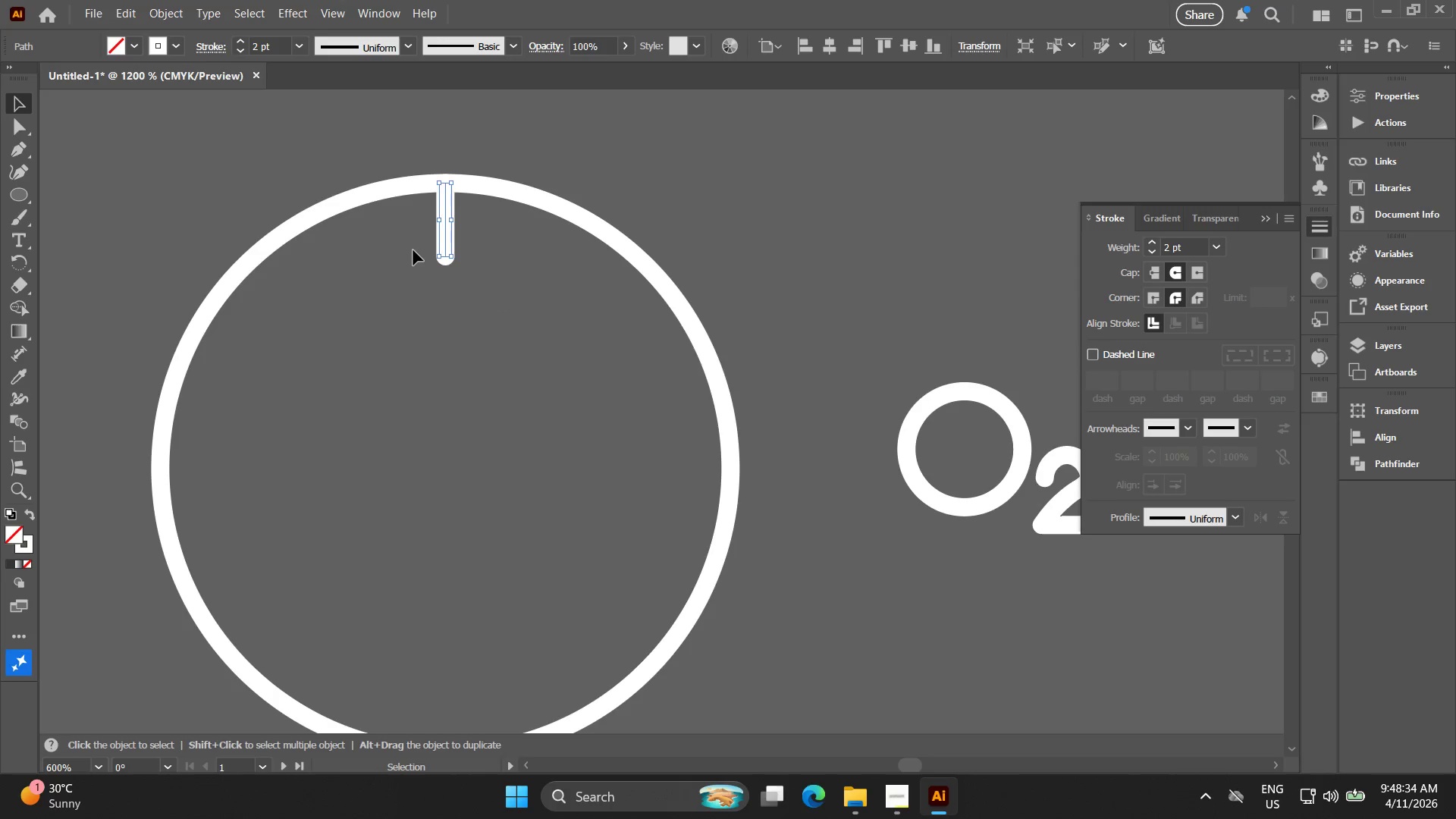 
left_click([384, 246])
 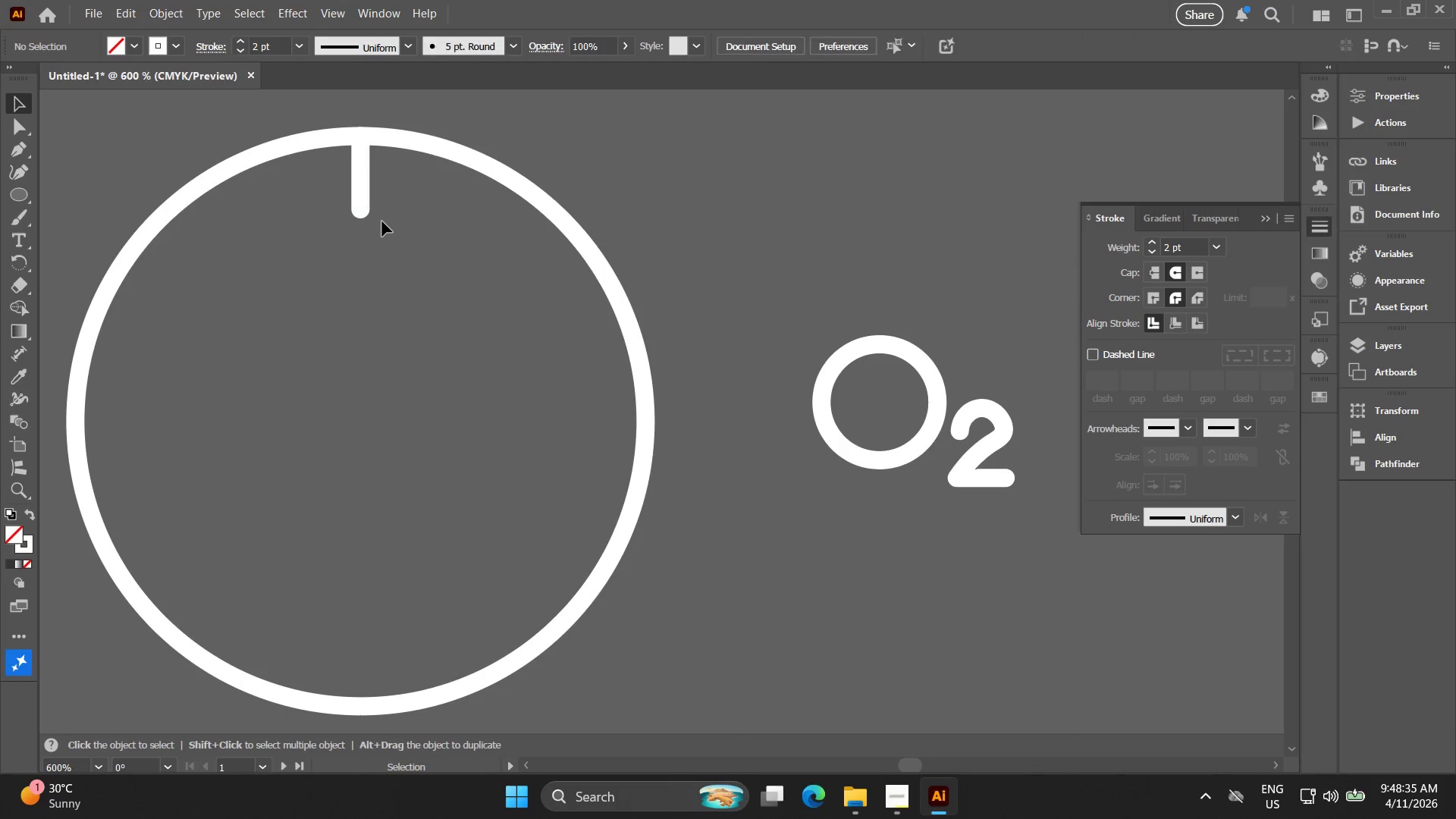 
left_click_drag(start_coordinate=[384, 215], to_coordinate=[339, 196])
 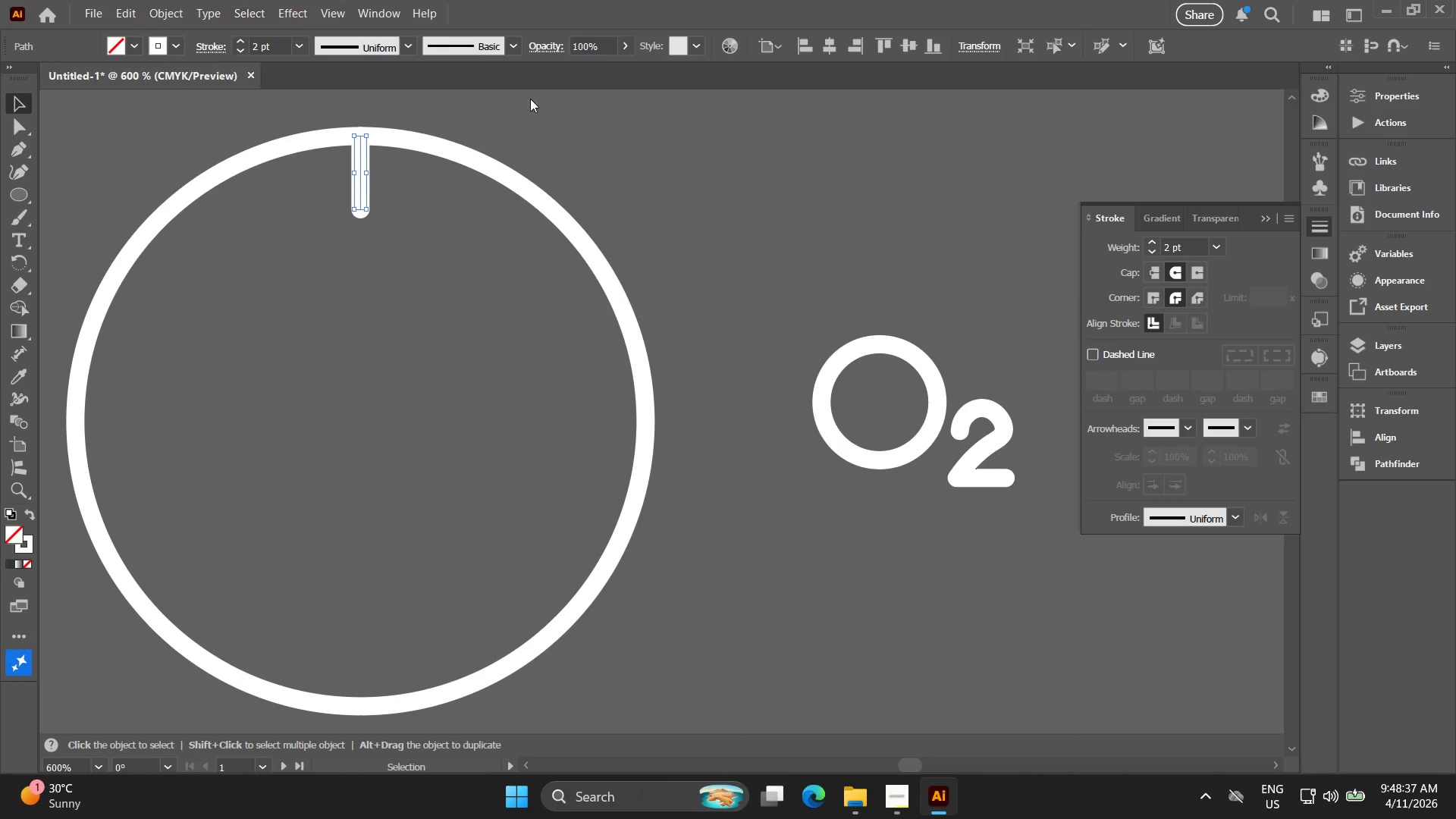 
hold_key(key=Space, duration=0.36)
 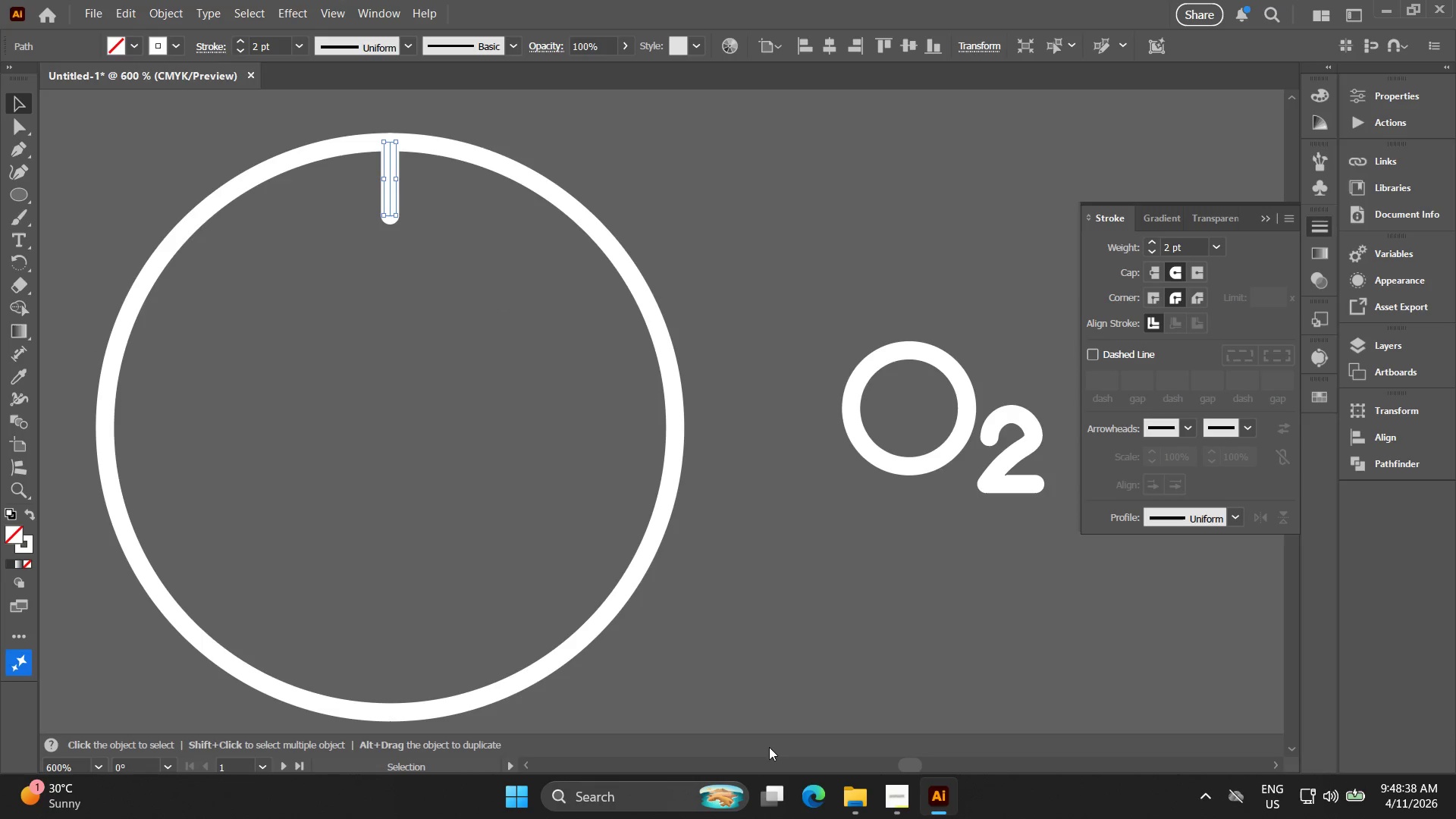 
left_click_drag(start_coordinate=[607, 212], to_coordinate=[636, 218])
 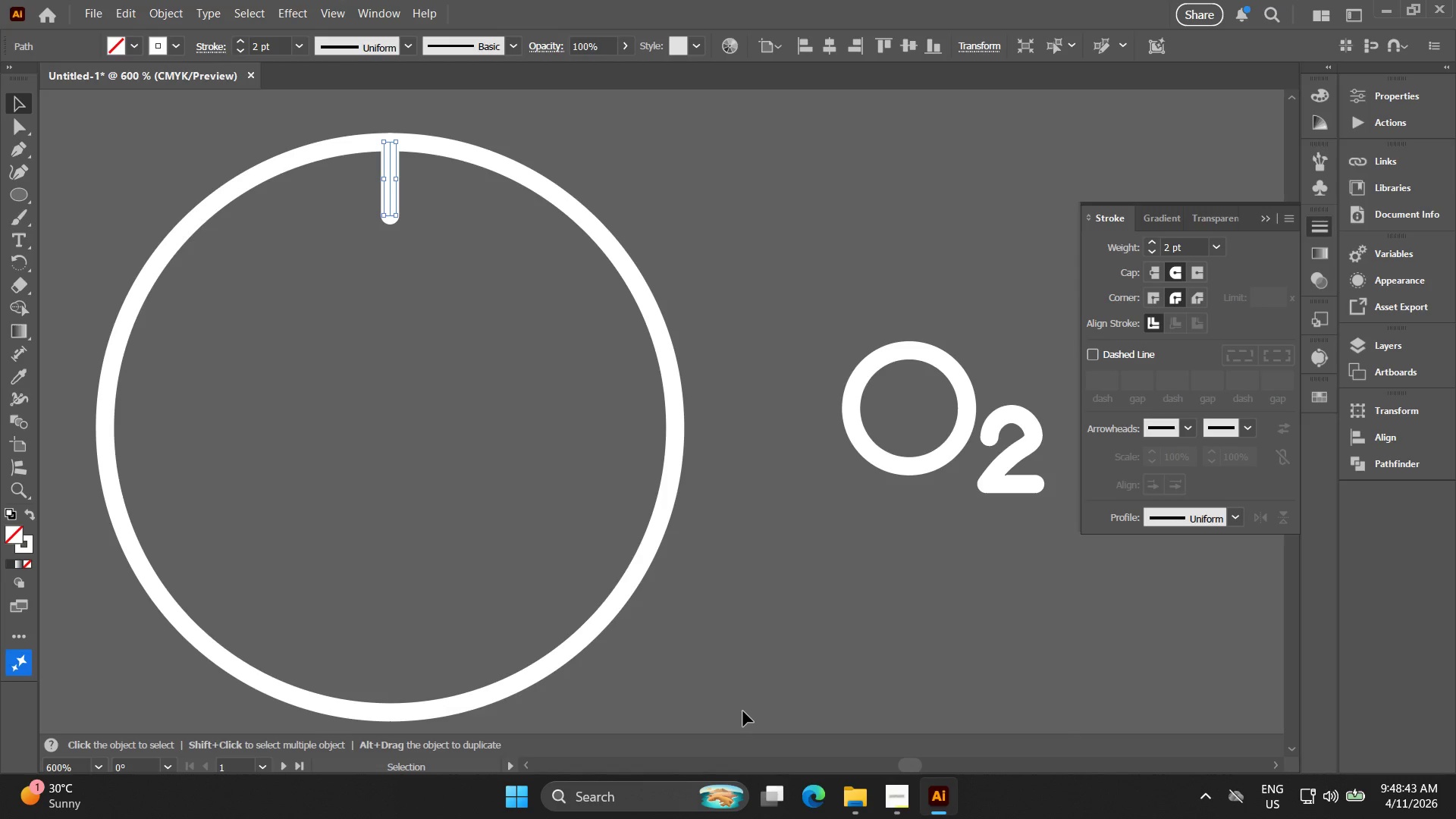 
wait(6.47)
 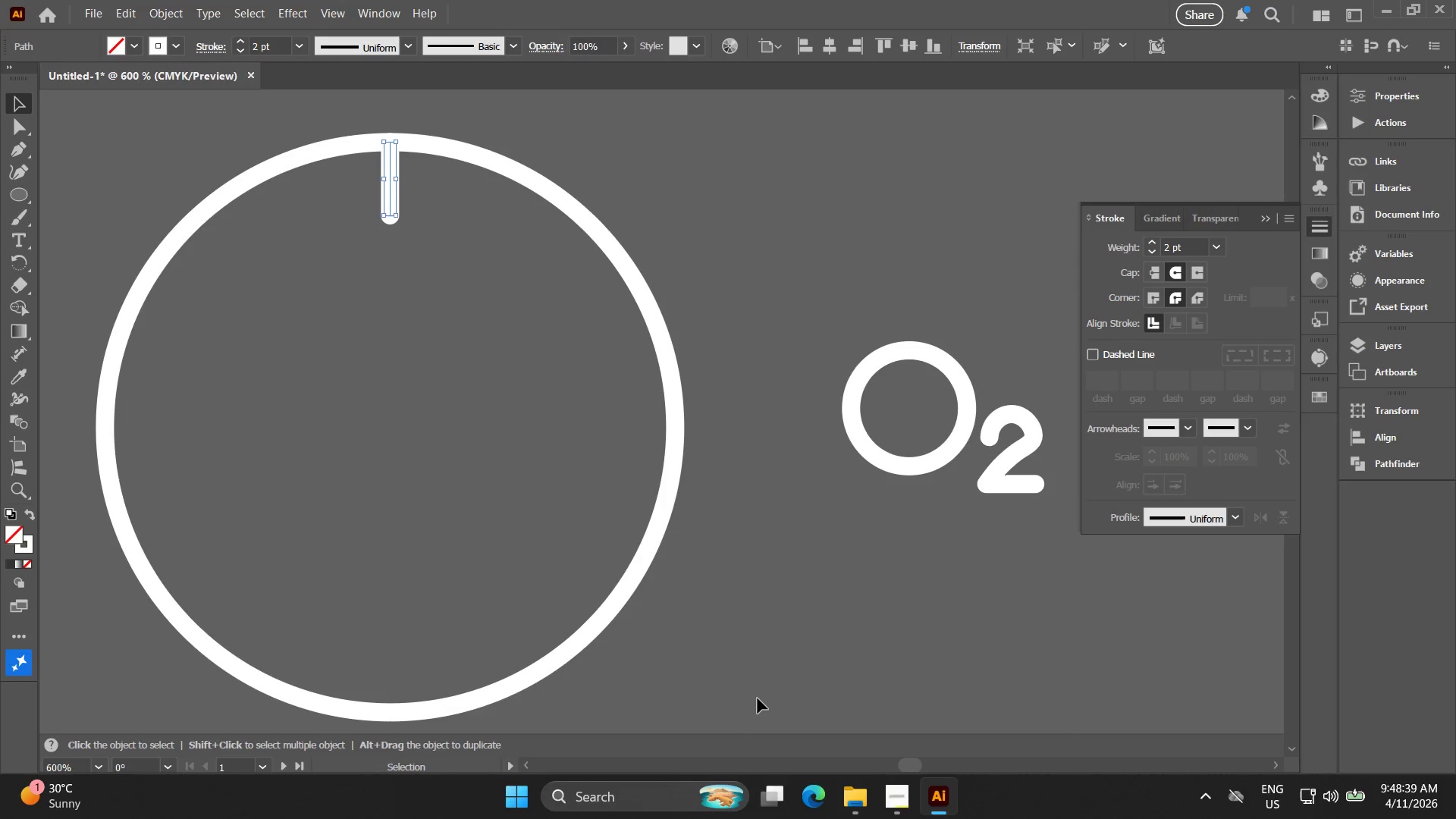 
left_click([813, 797])
 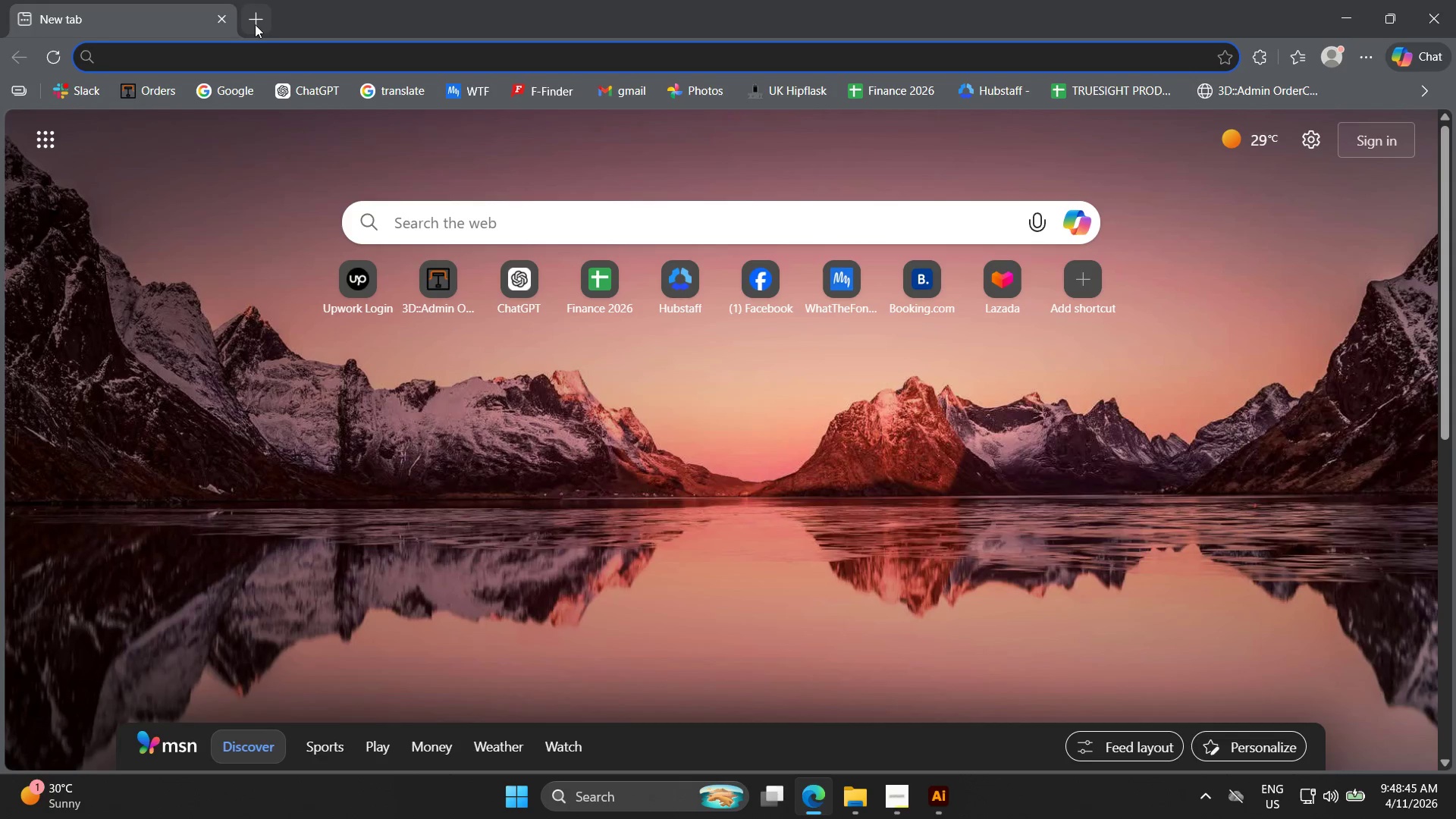 
key(G)
 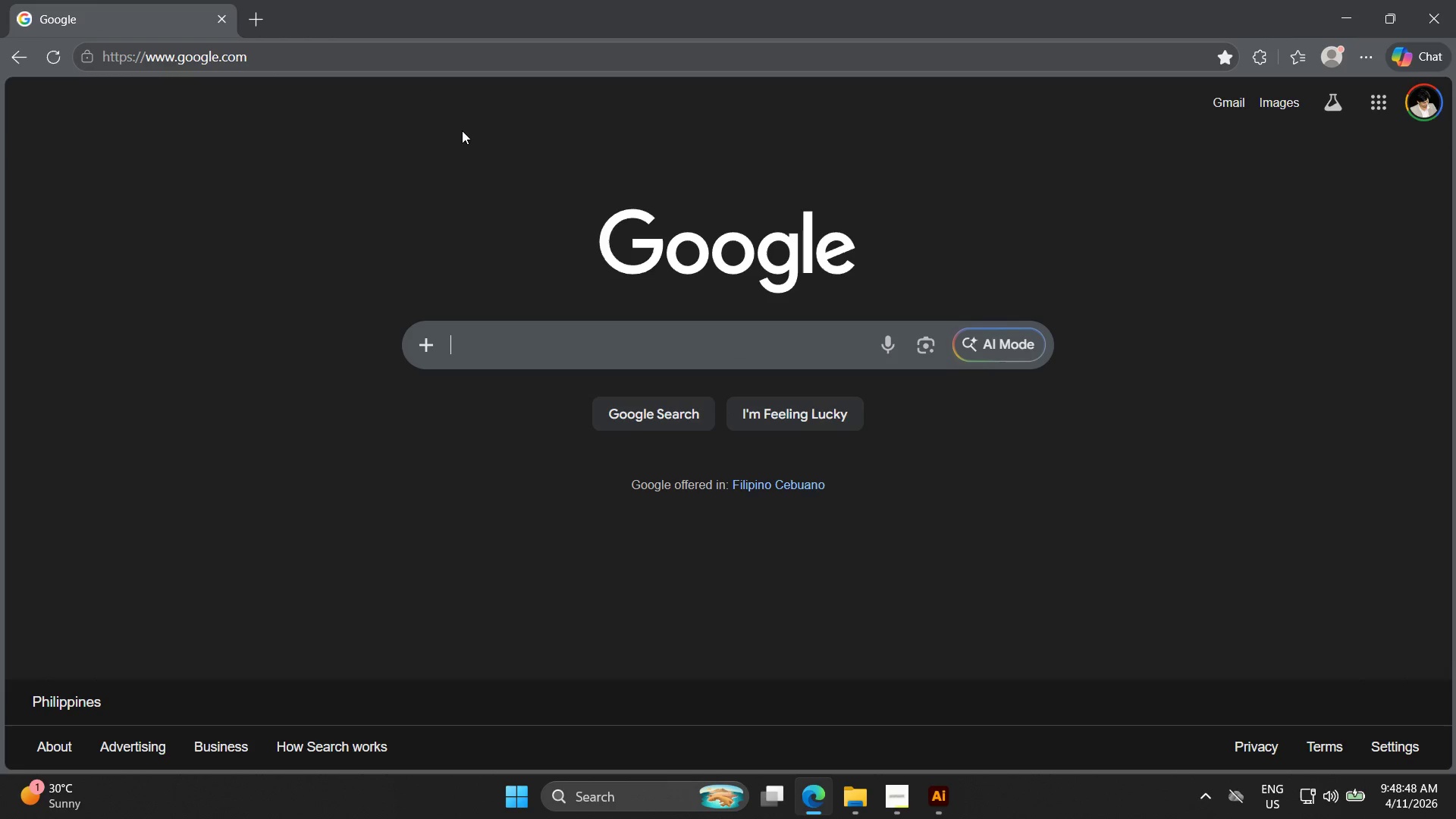 
left_click([466, 343])
 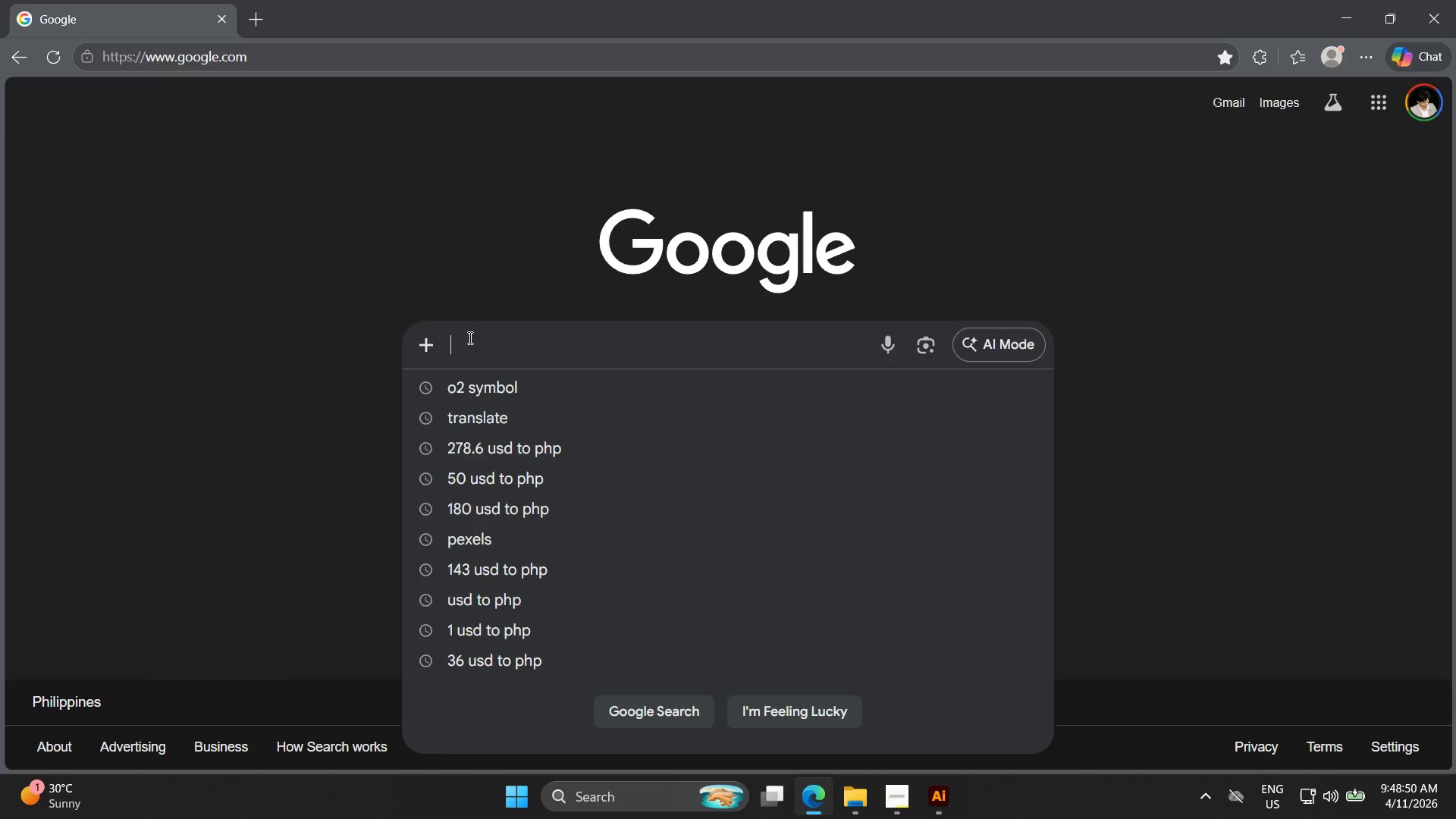 
type(sa)
key(Backspace)
key(Backspace)
key(Backspace)
type(g)
key(Backspace)
key(Backspace)
key(Backspace)
 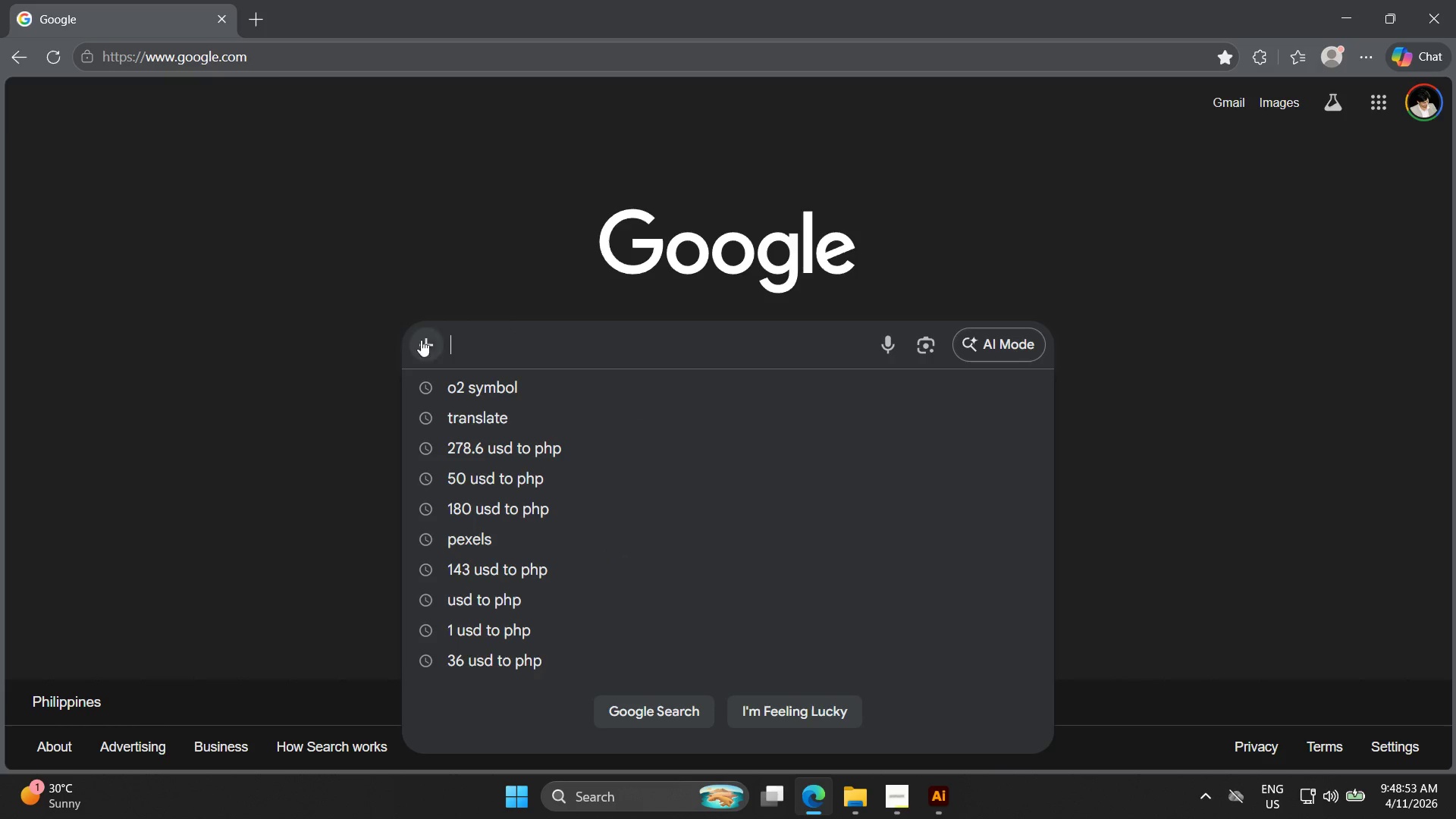 
left_click([268, 359])
 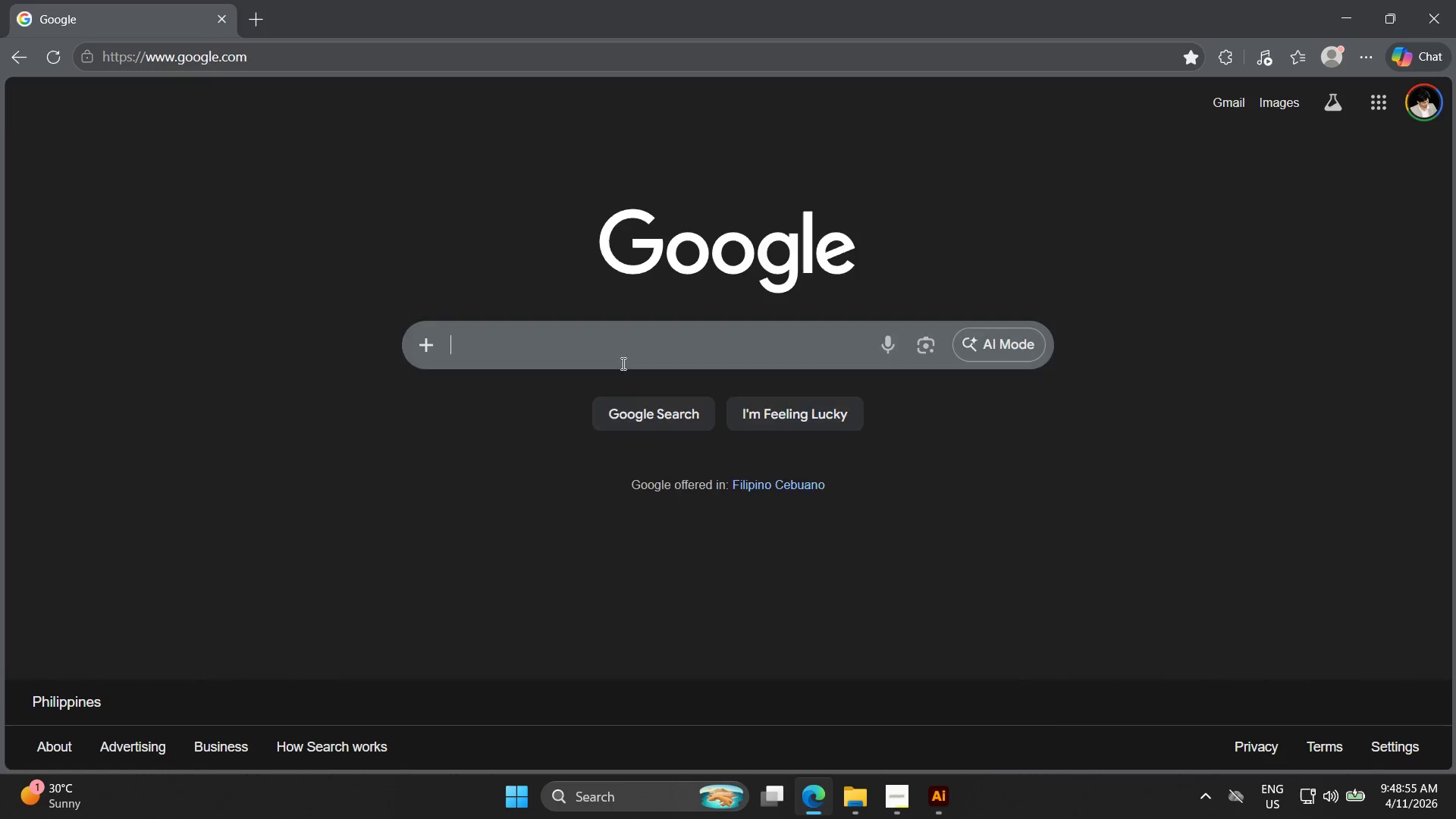 
double_click([252, 342])
 